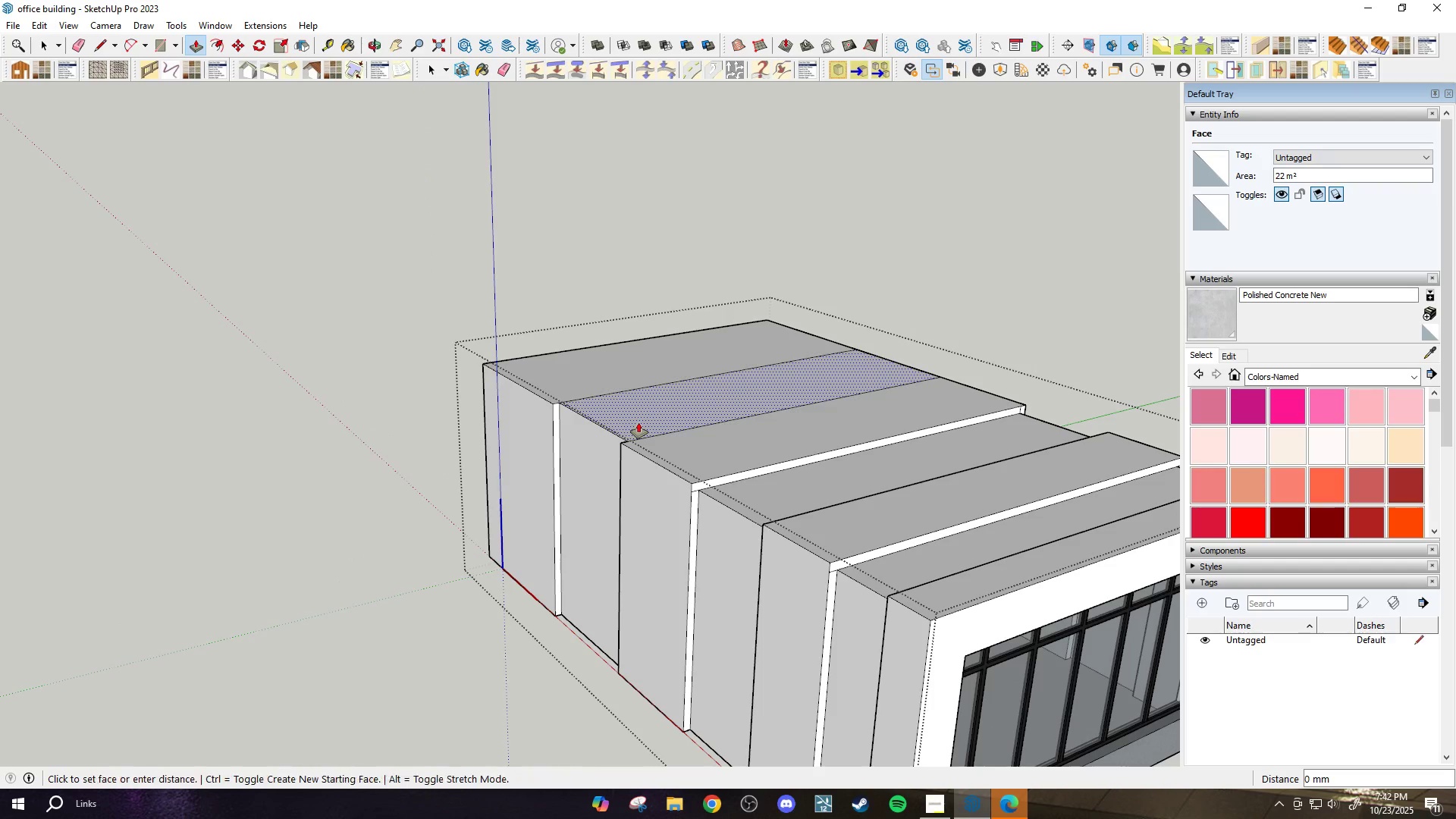 
double_click([639, 422])
 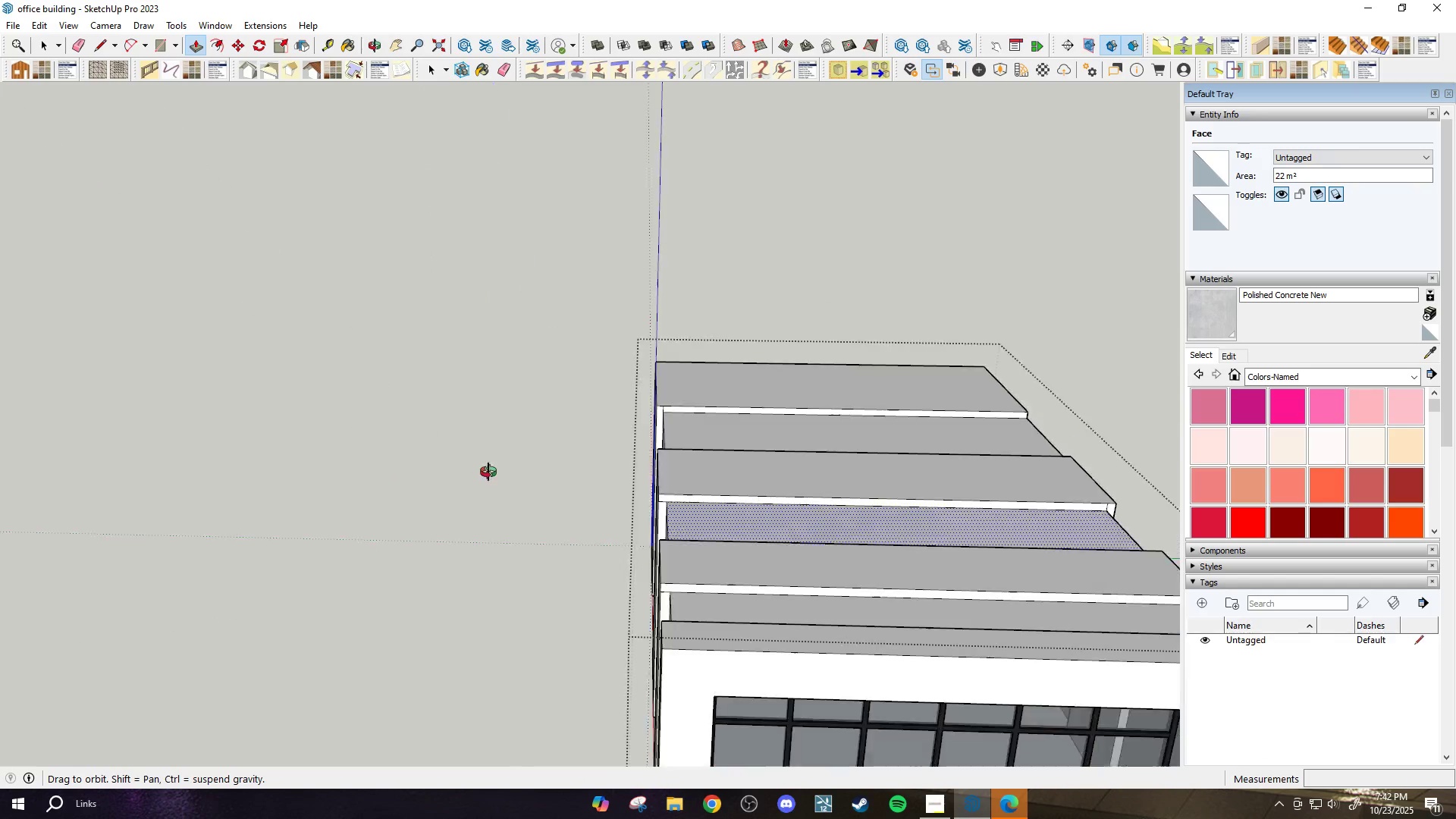 
scroll: coordinate [519, 488], scroll_direction: down, amount: 4.0
 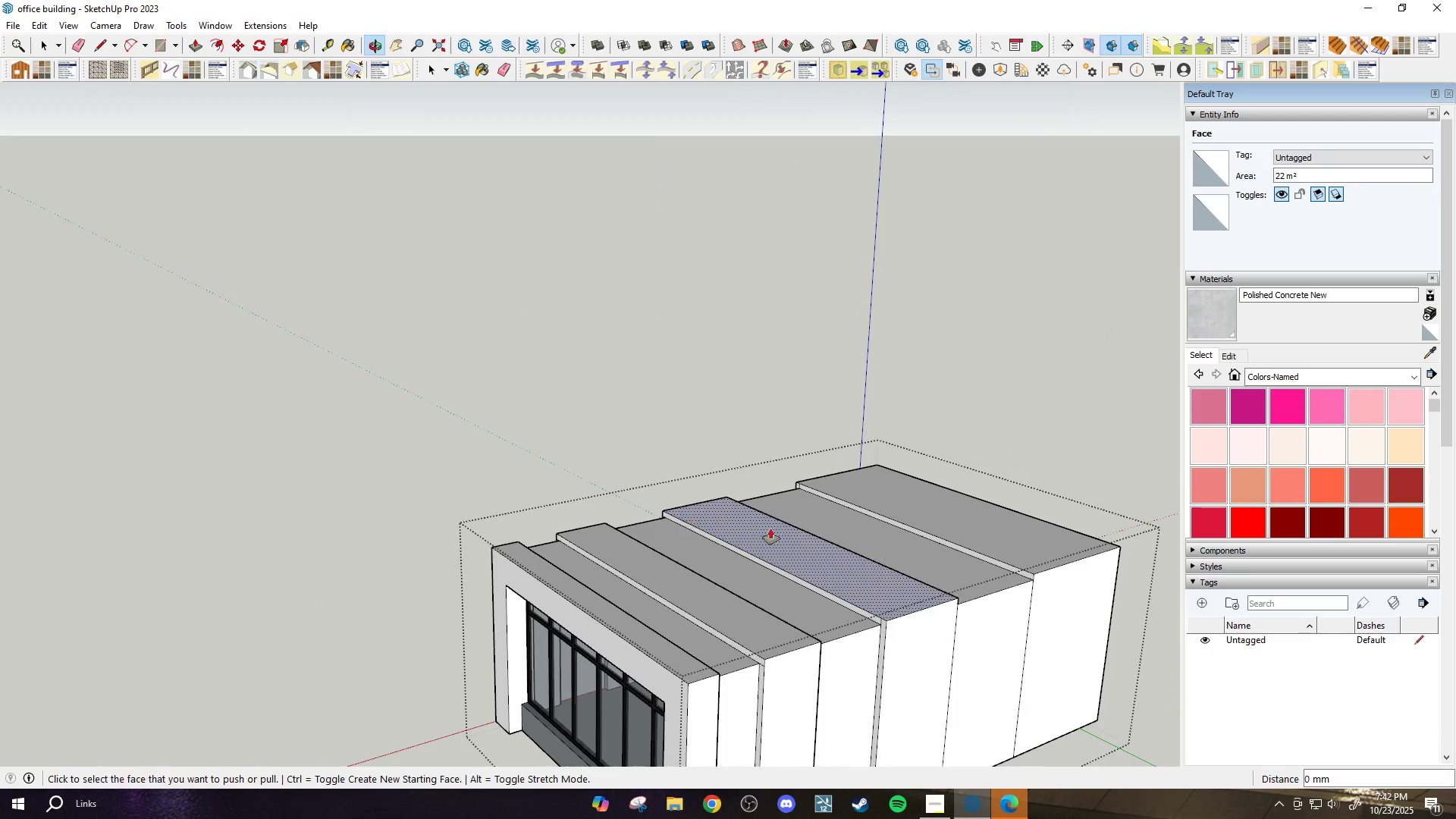 
scroll: coordinate [942, 580], scroll_direction: up, amount: 2.0
 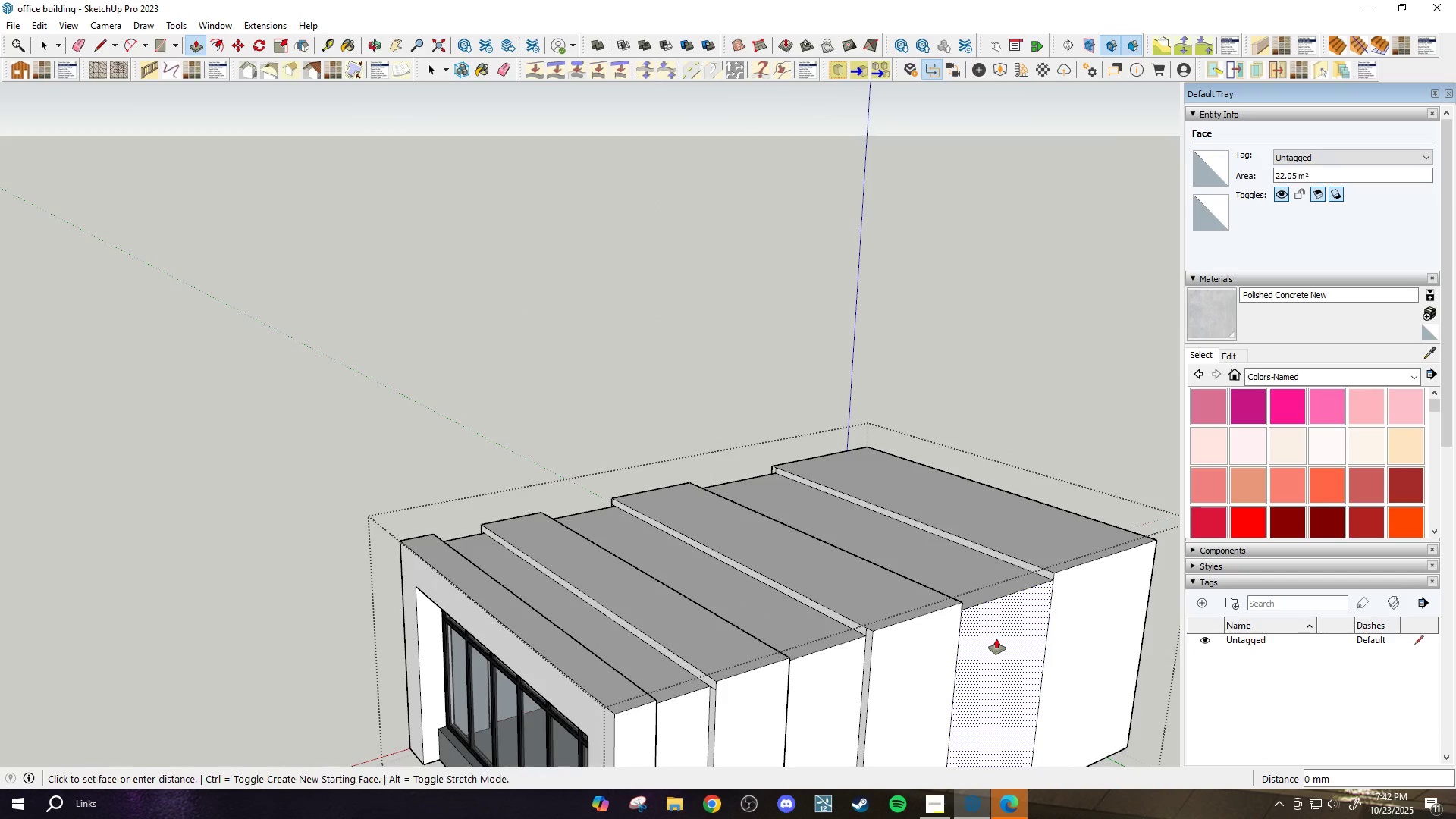 
double_click([996, 639])
 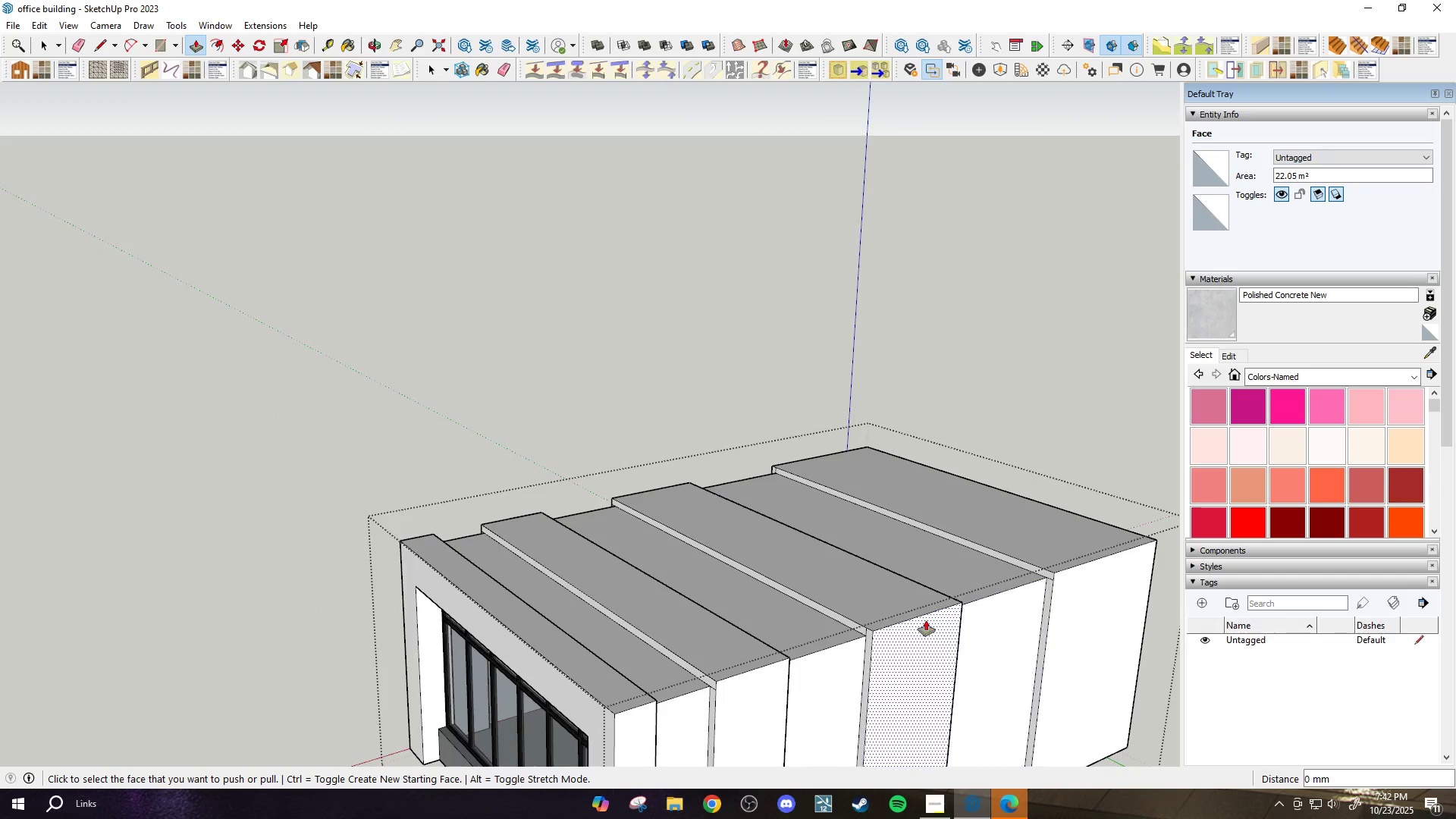 
scroll: coordinate [695, 574], scroll_direction: down, amount: 13.0
 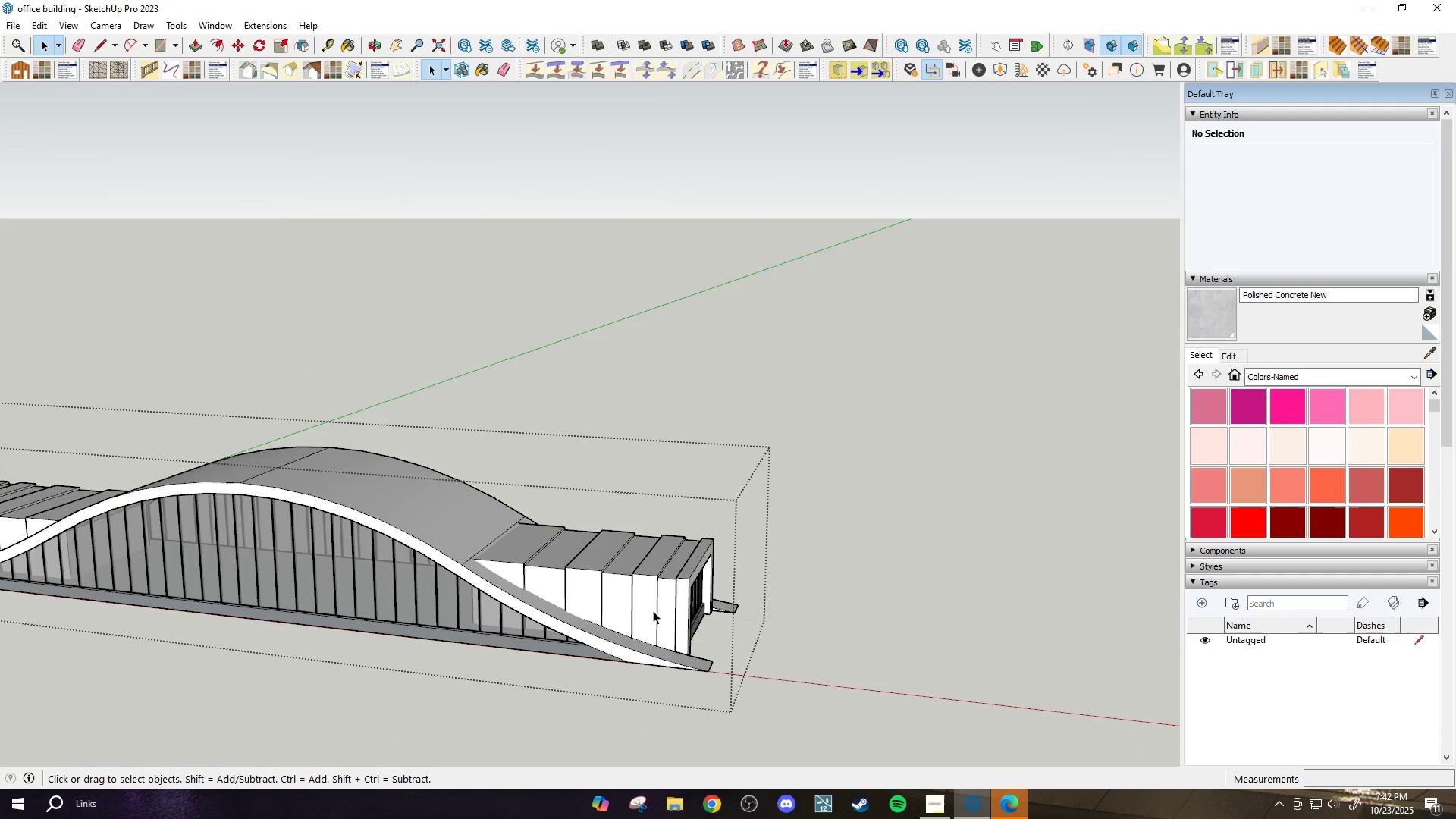 
key(Space)
 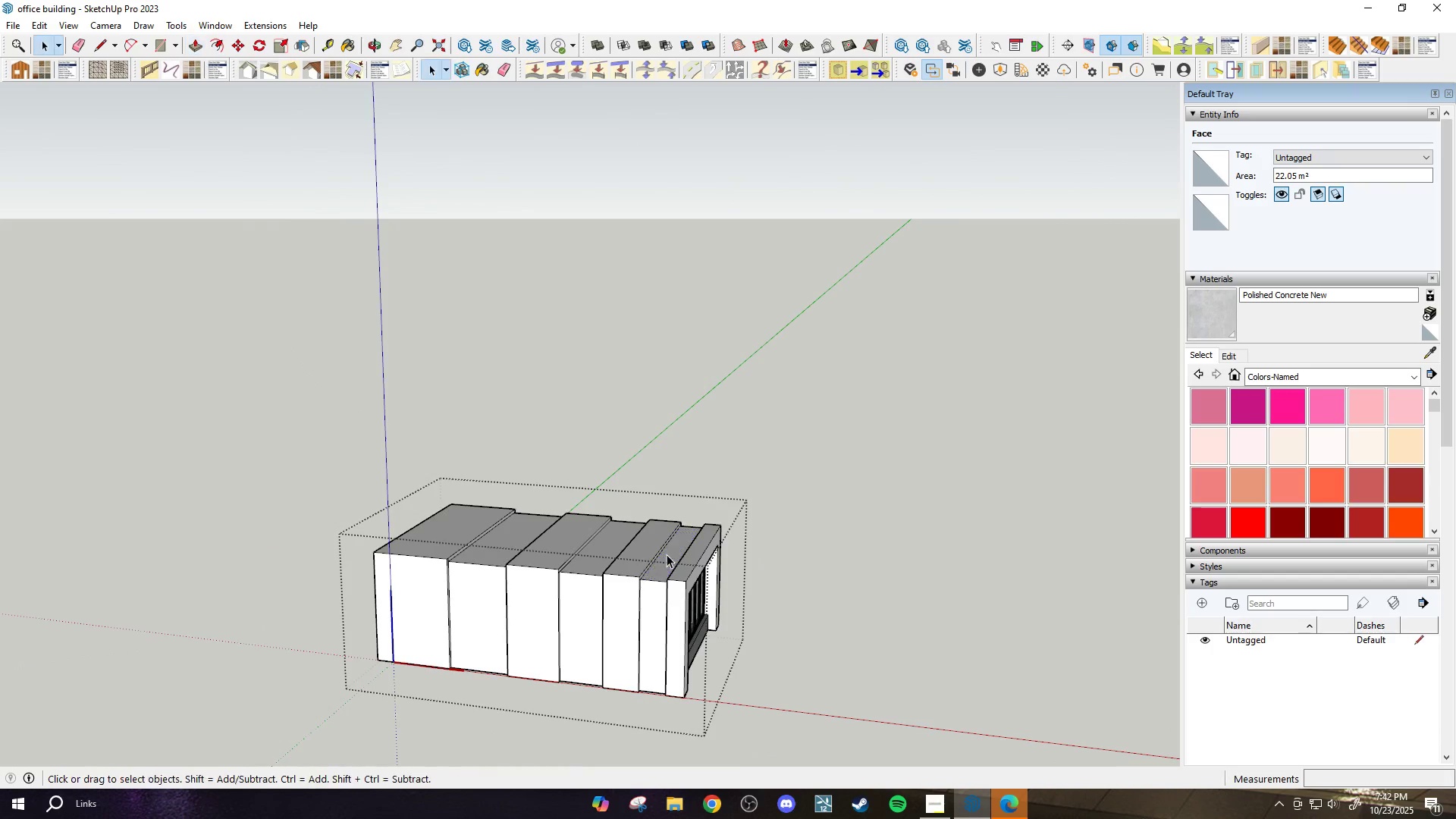 
key(Escape)
 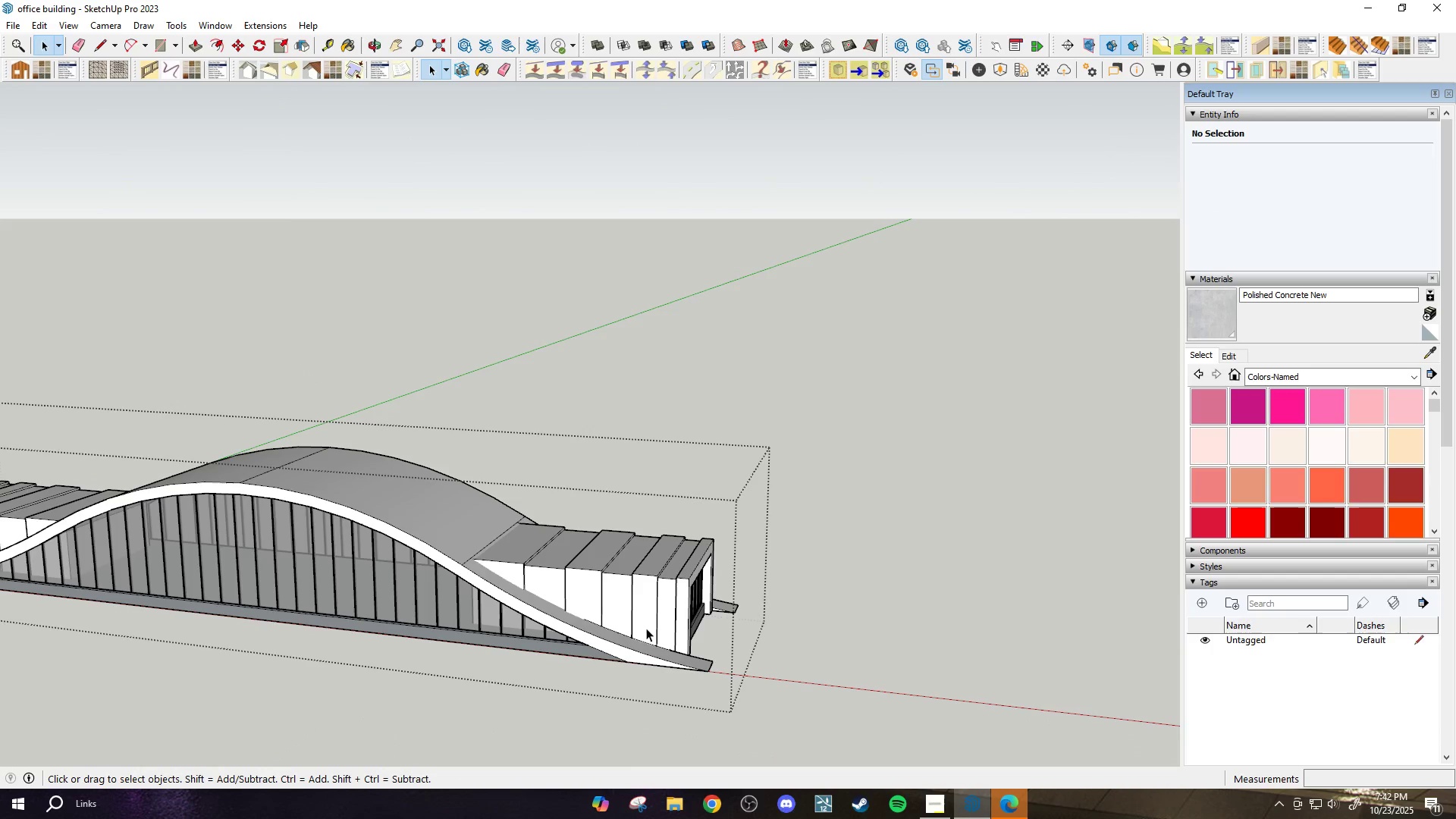 
key(Escape)
 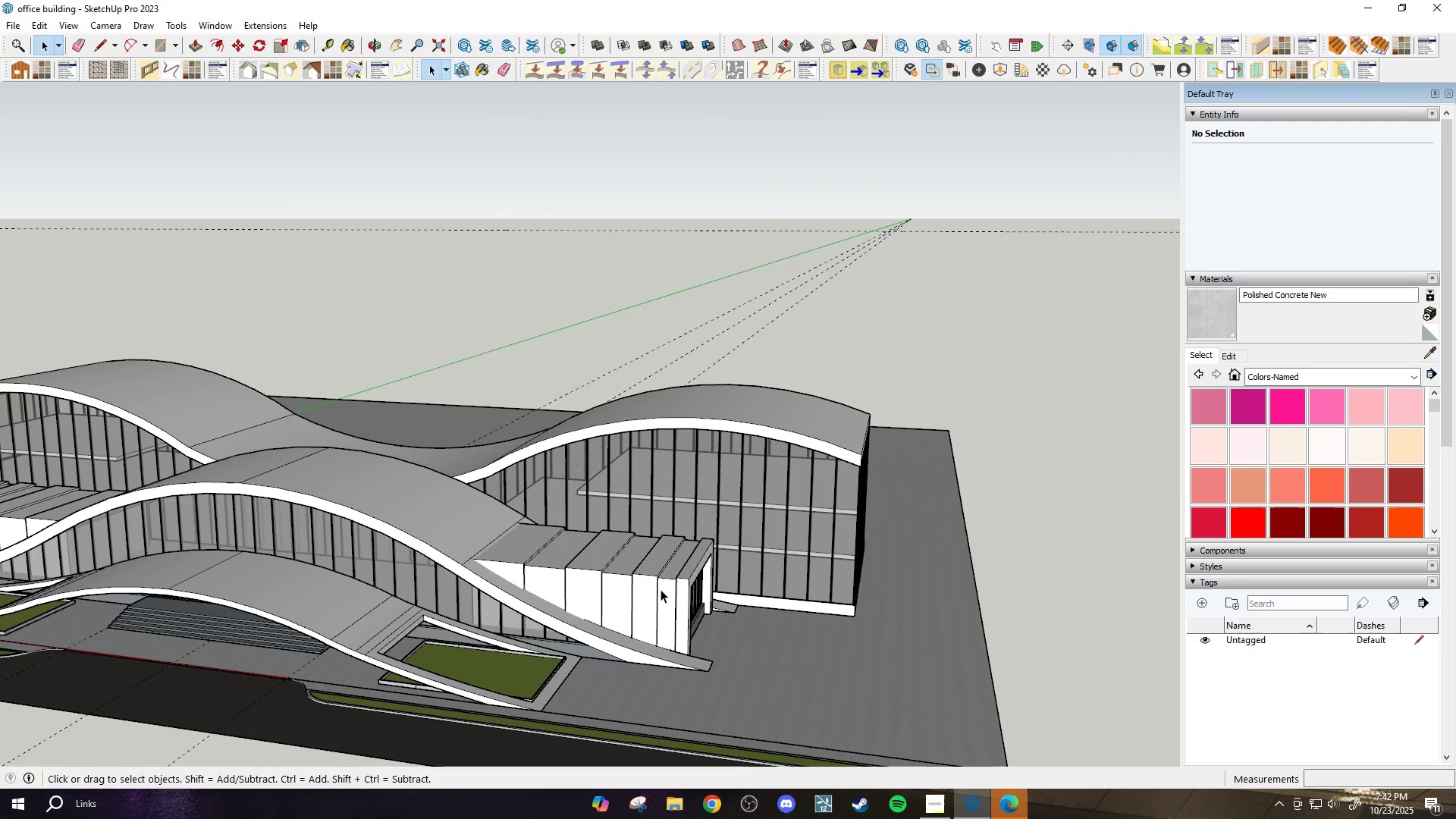 
key(Escape)
 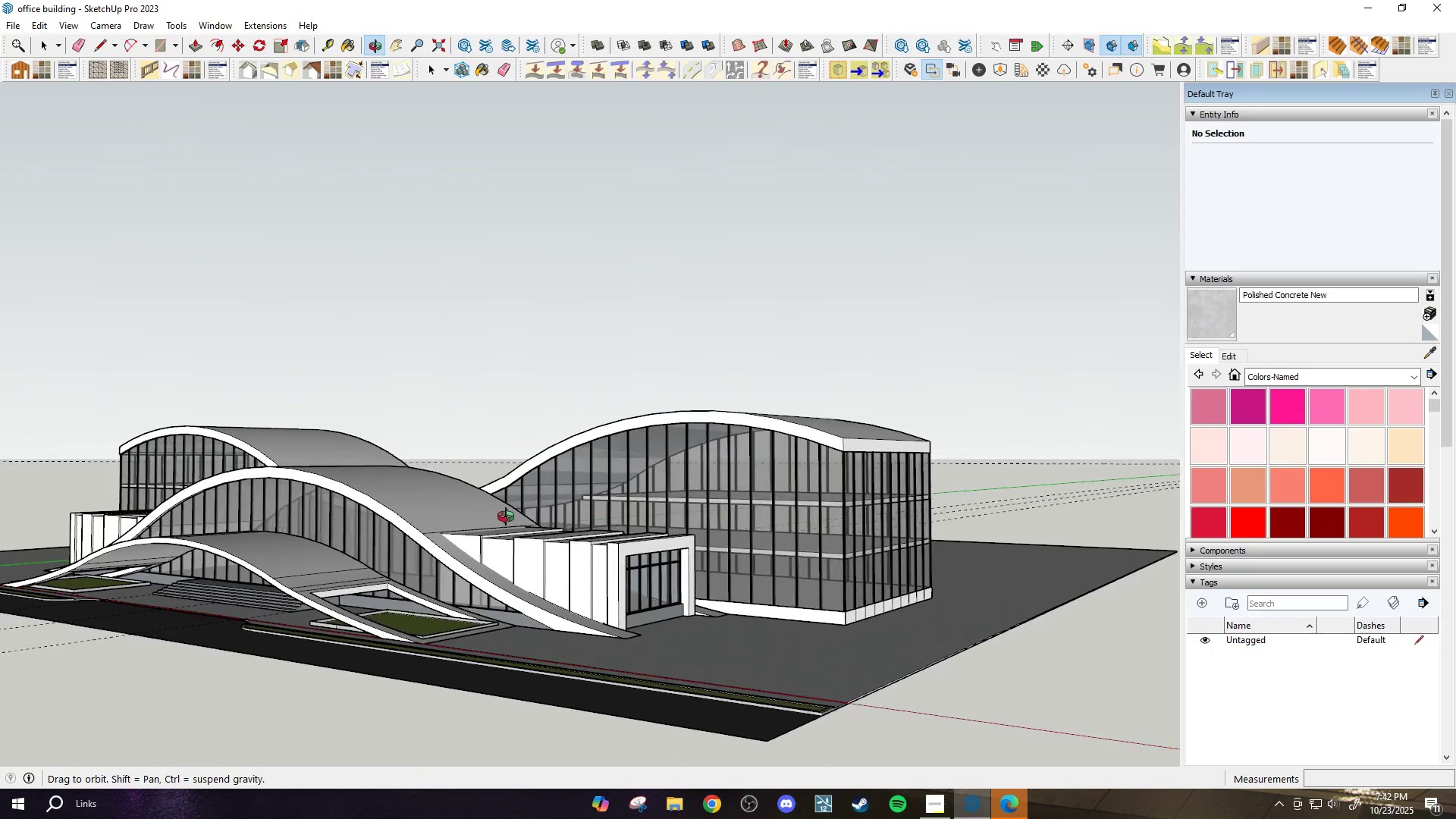 
scroll: coordinate [533, 563], scroll_direction: up, amount: 6.0
 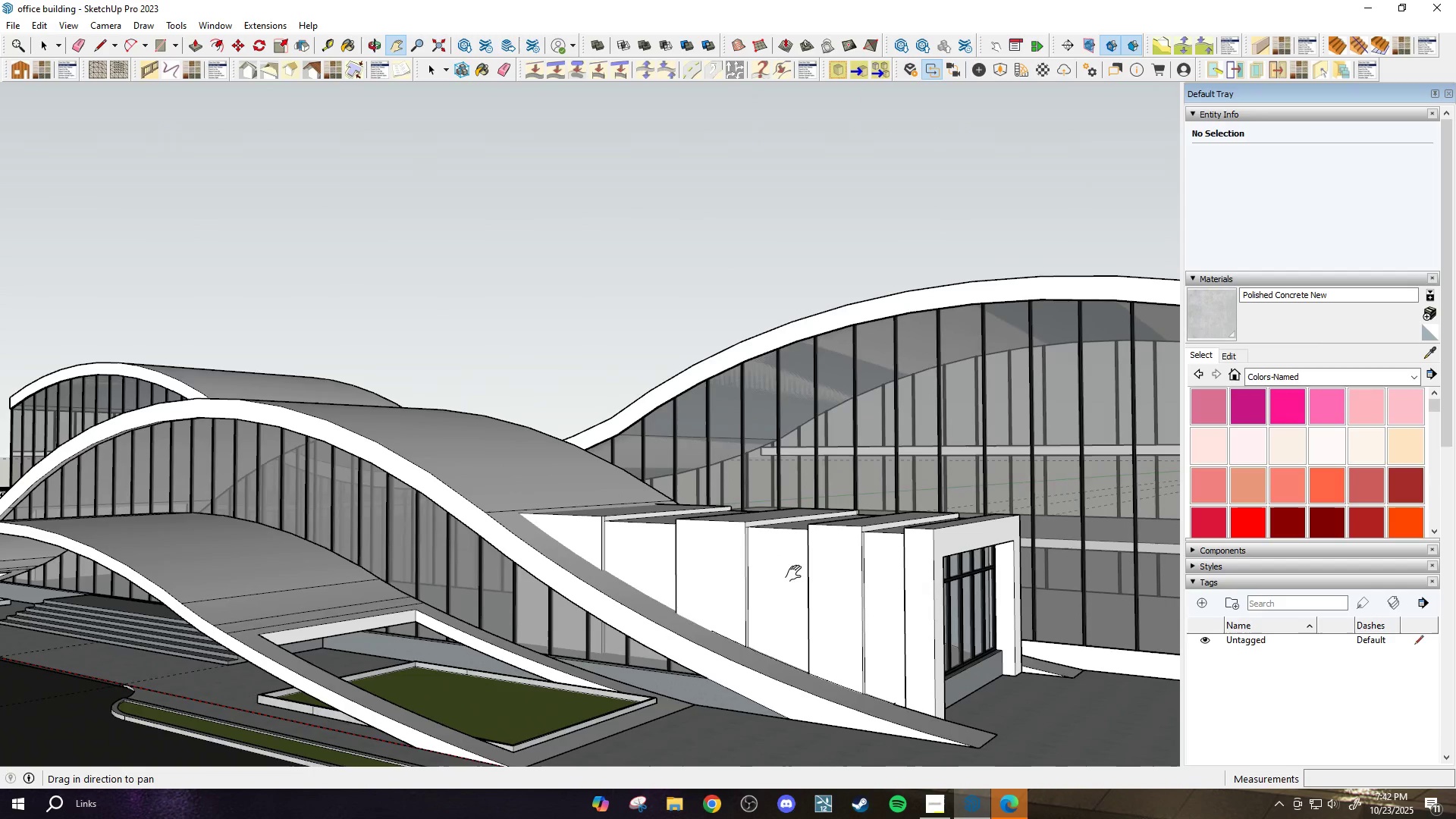 
key(H)
 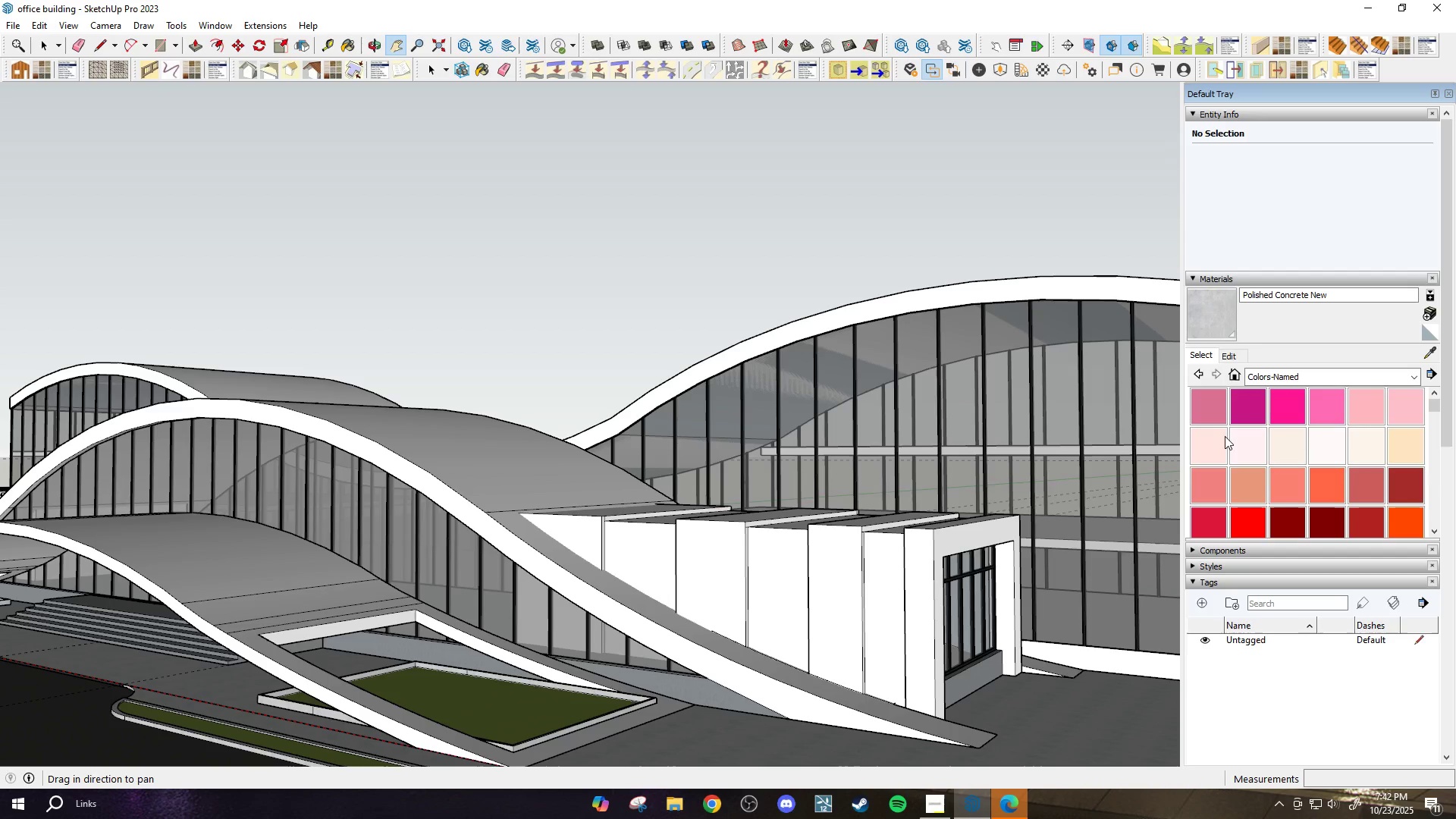 
left_click([1329, 378])
 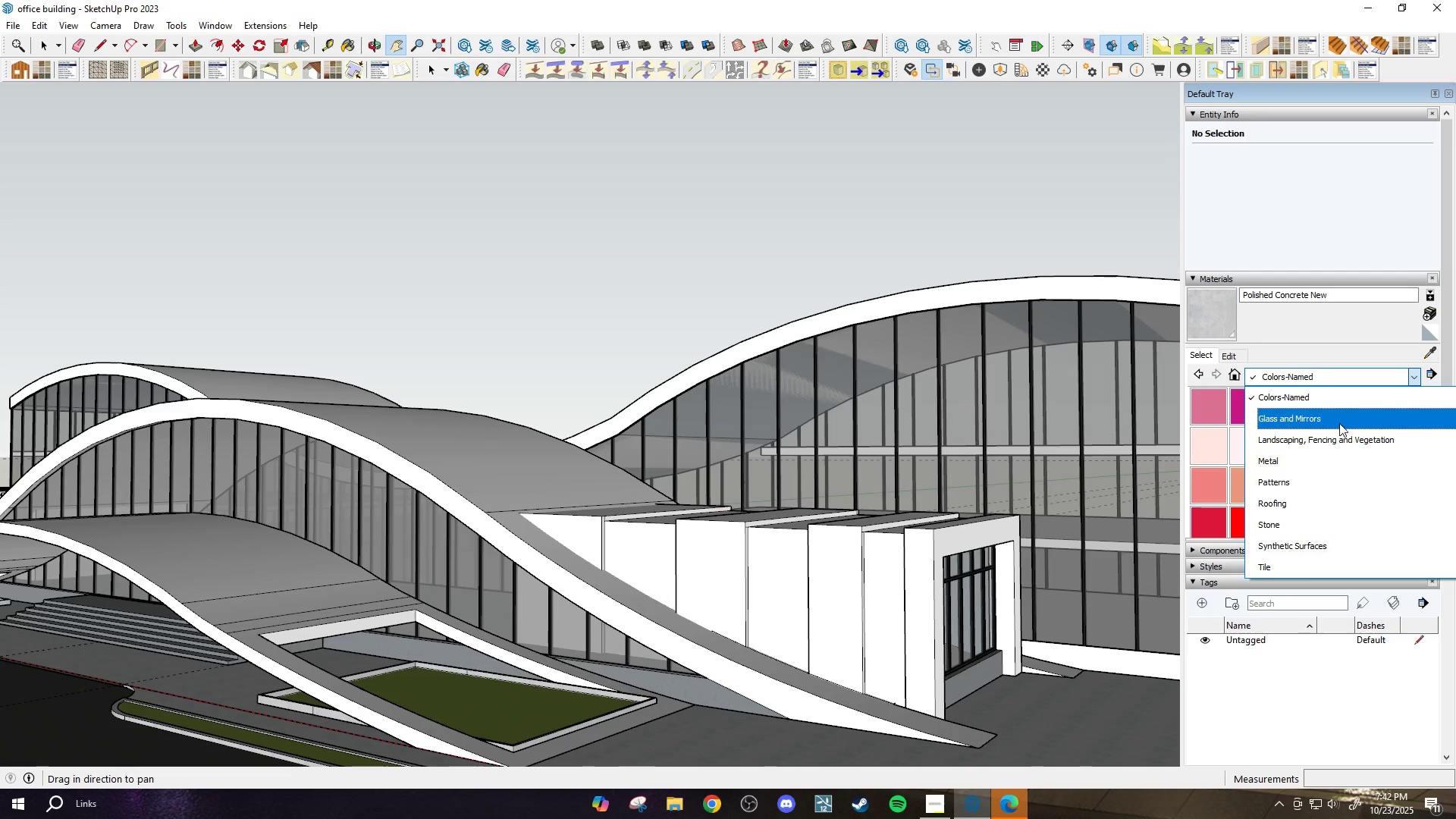 
scroll: coordinate [1315, 468], scroll_direction: down, amount: 2.0
 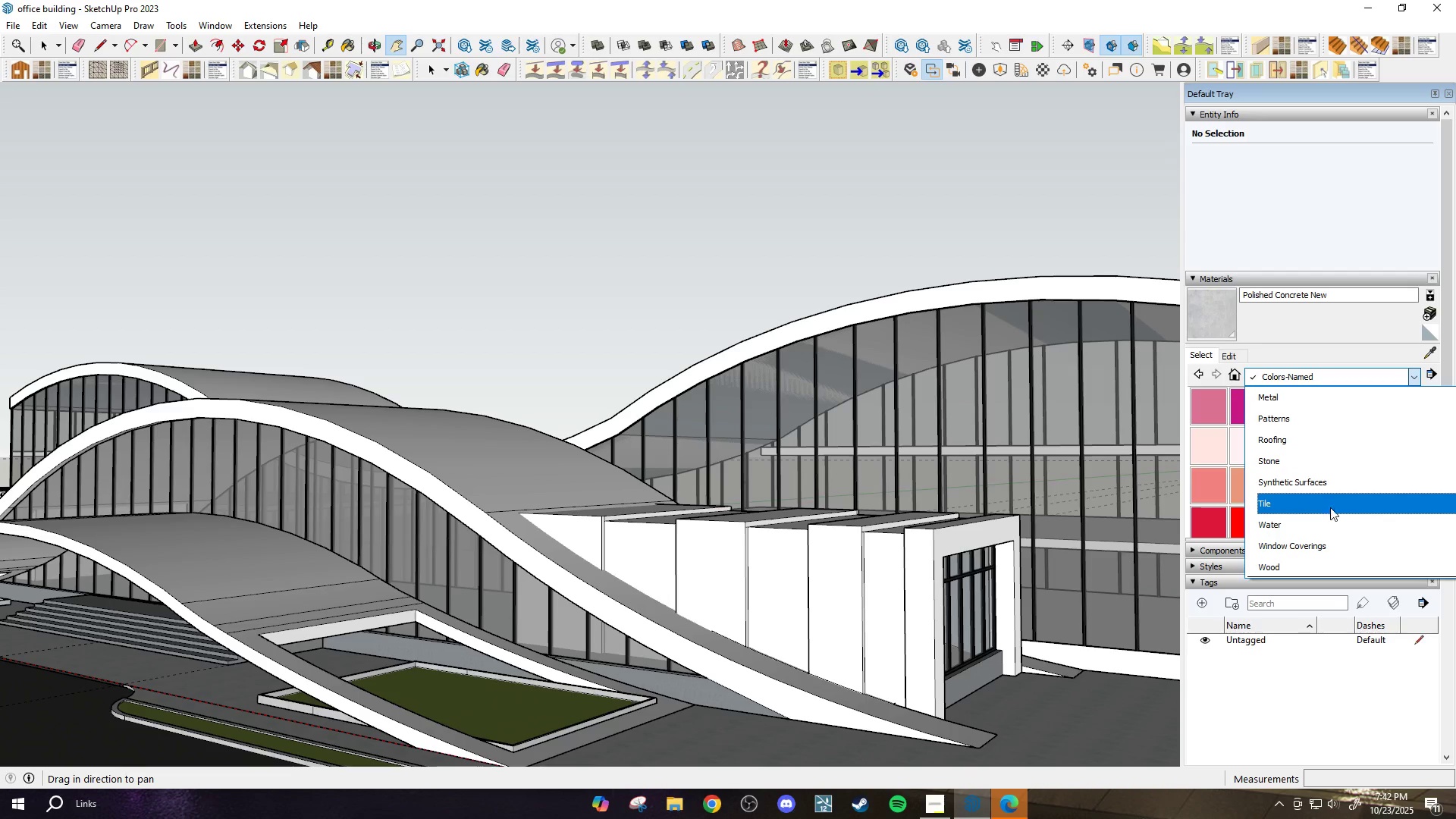 
scroll: coordinate [1333, 470], scroll_direction: up, amount: 2.0
 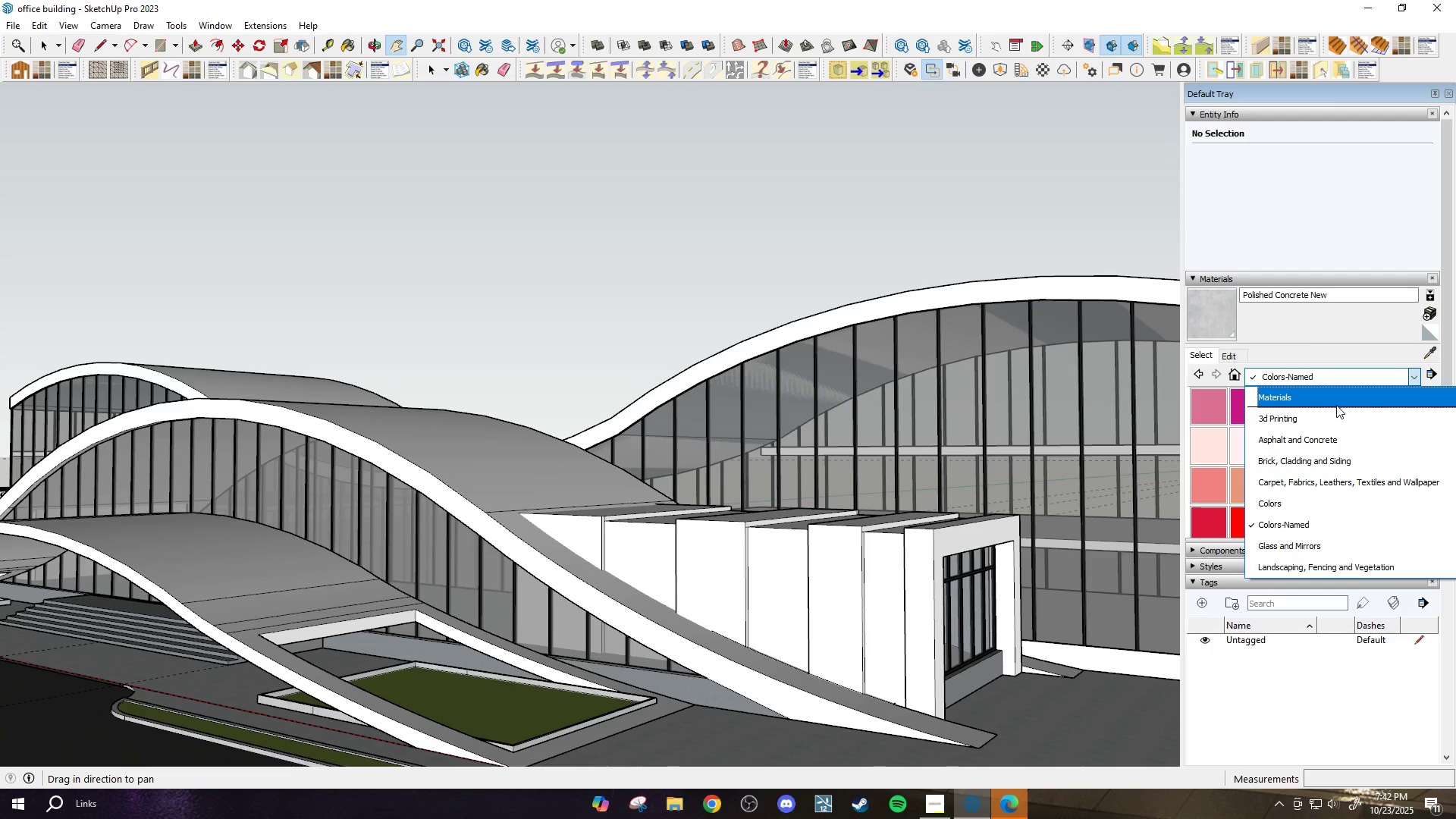 
left_click([1339, 509])
 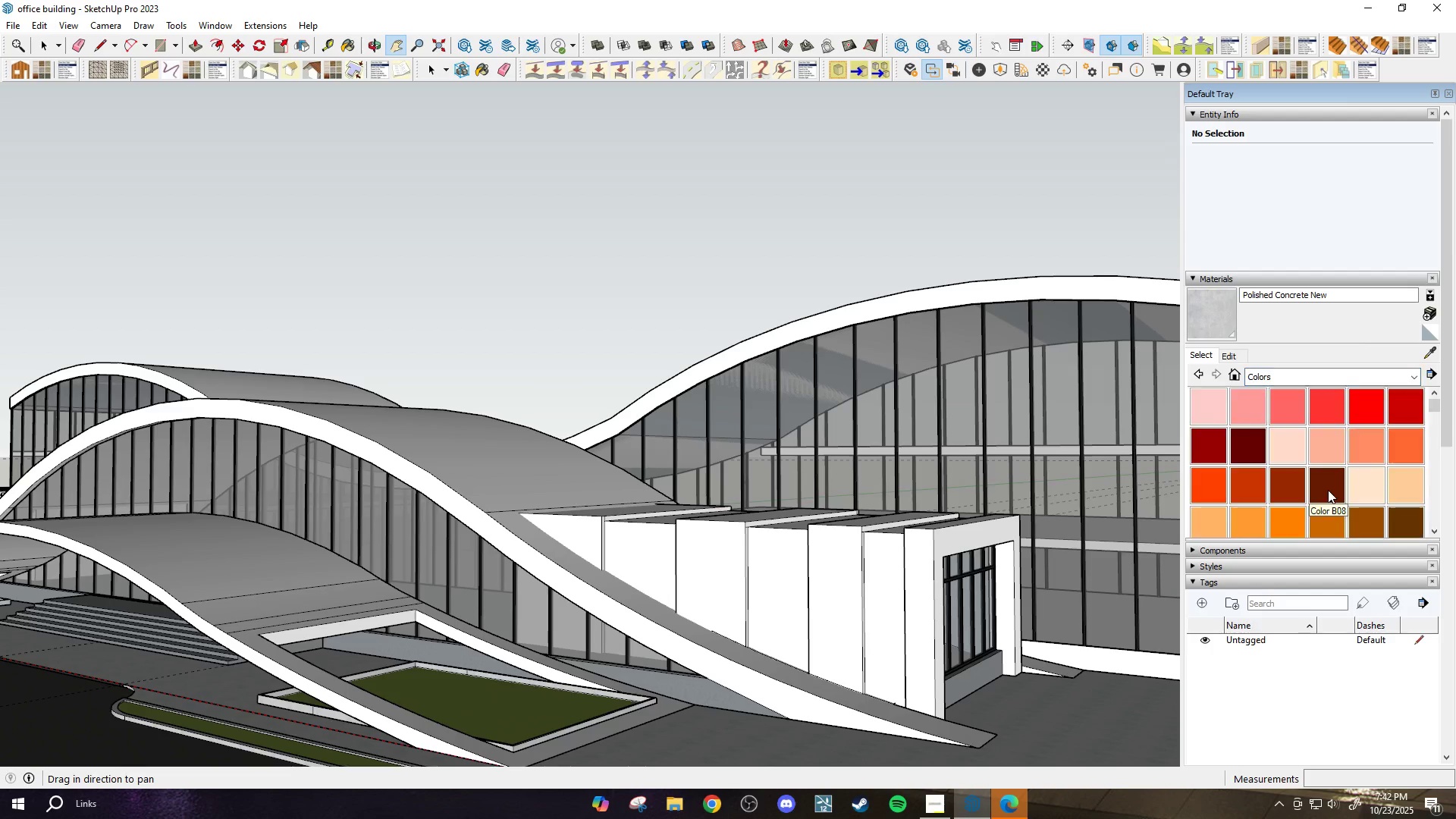 
scroll: coordinate [1322, 491], scroll_direction: down, amount: 10.0
 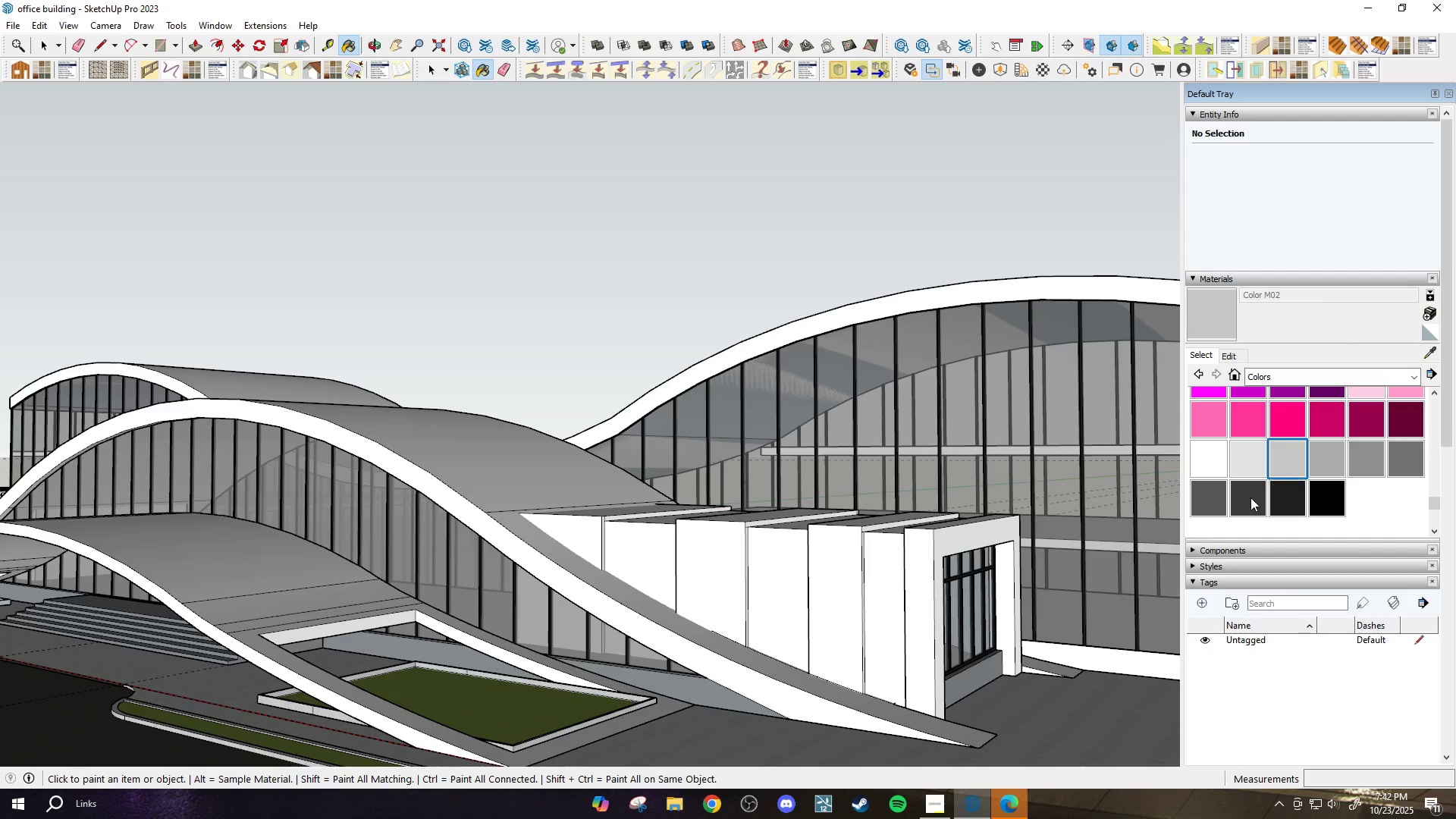 
key(Space)
 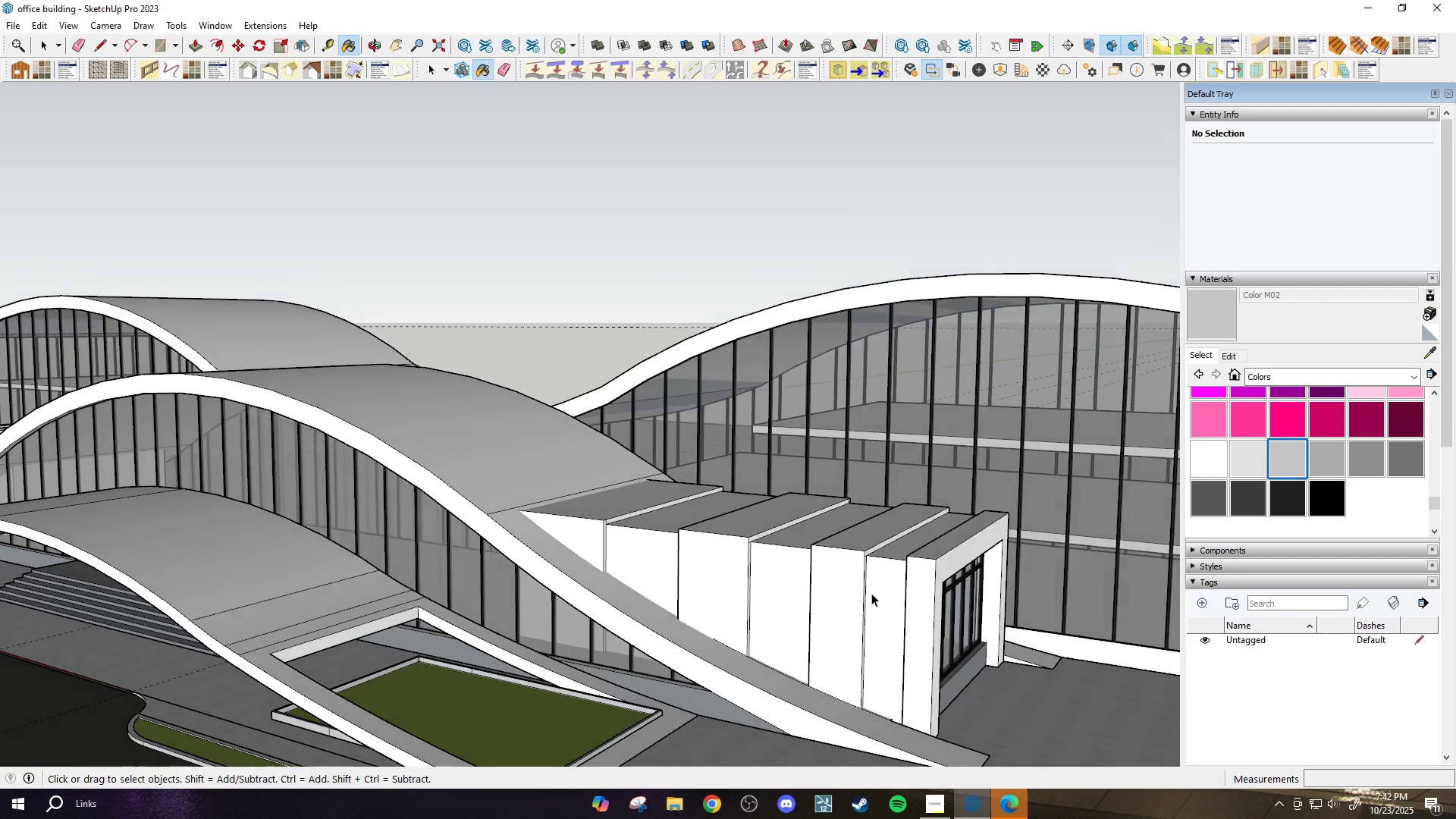 
scroll: coordinate [875, 588], scroll_direction: up, amount: 2.0
 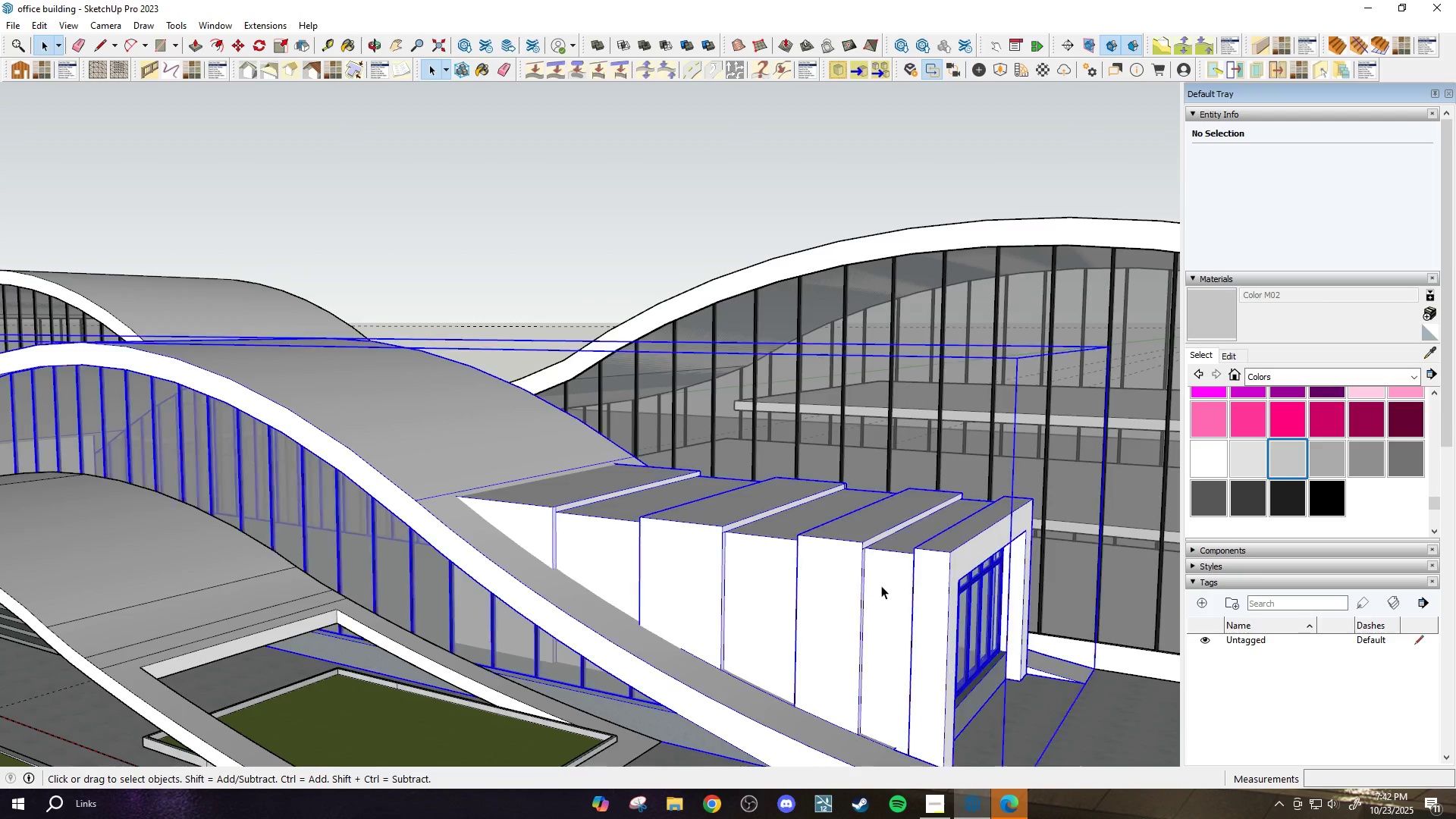 
double_click([881, 585])
 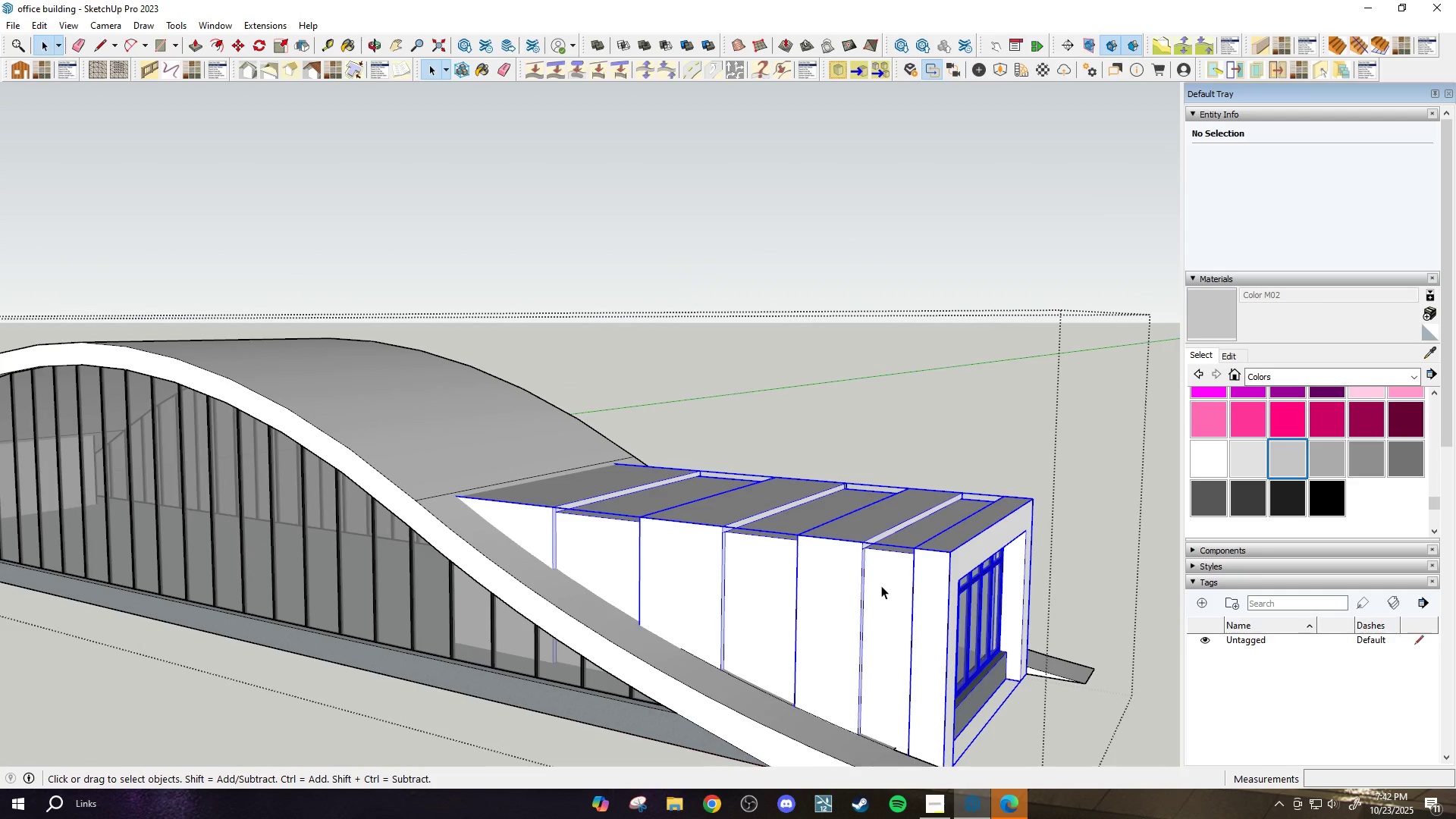 
triple_click([881, 585])
 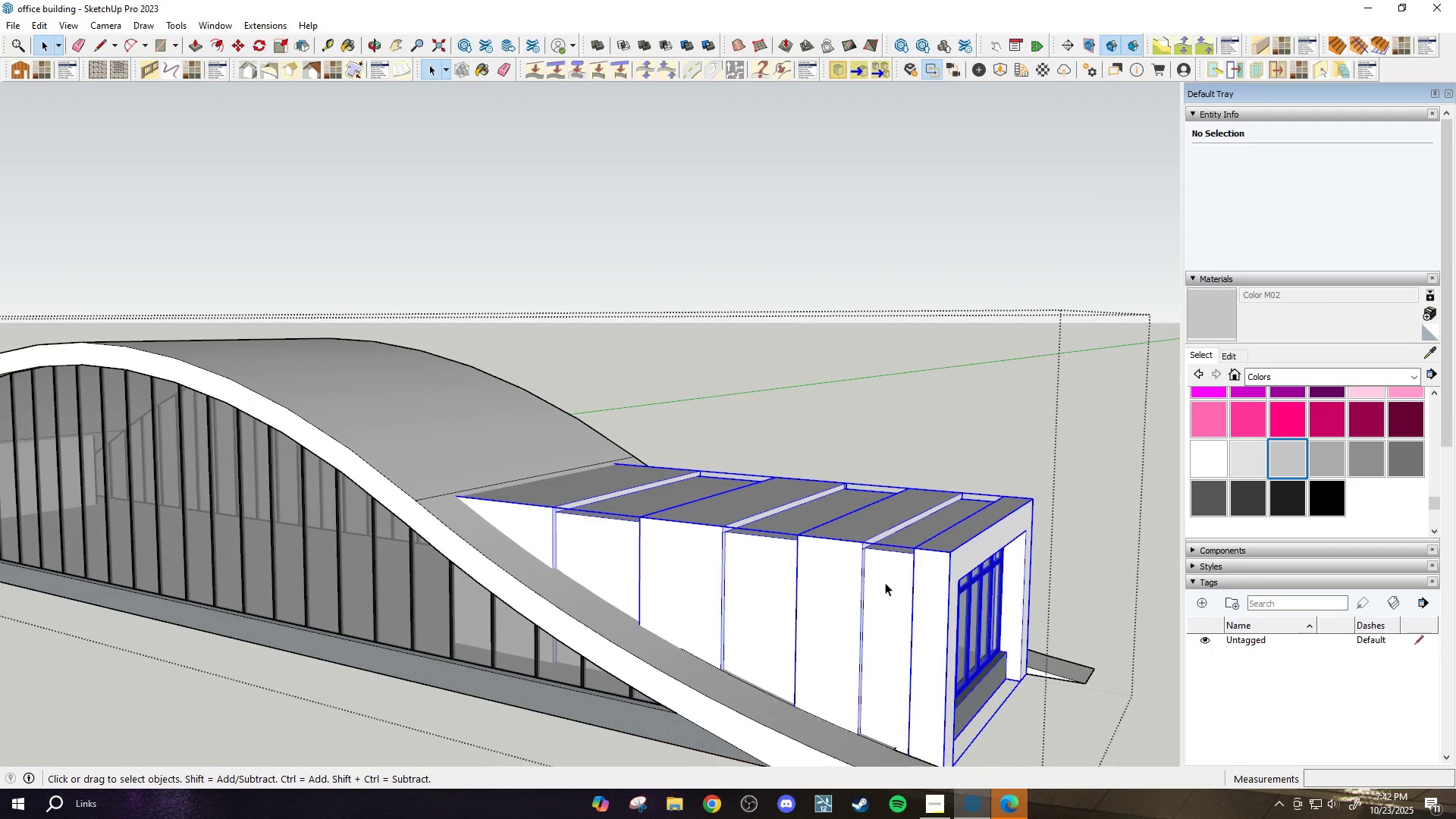 
triple_click([885, 582])
 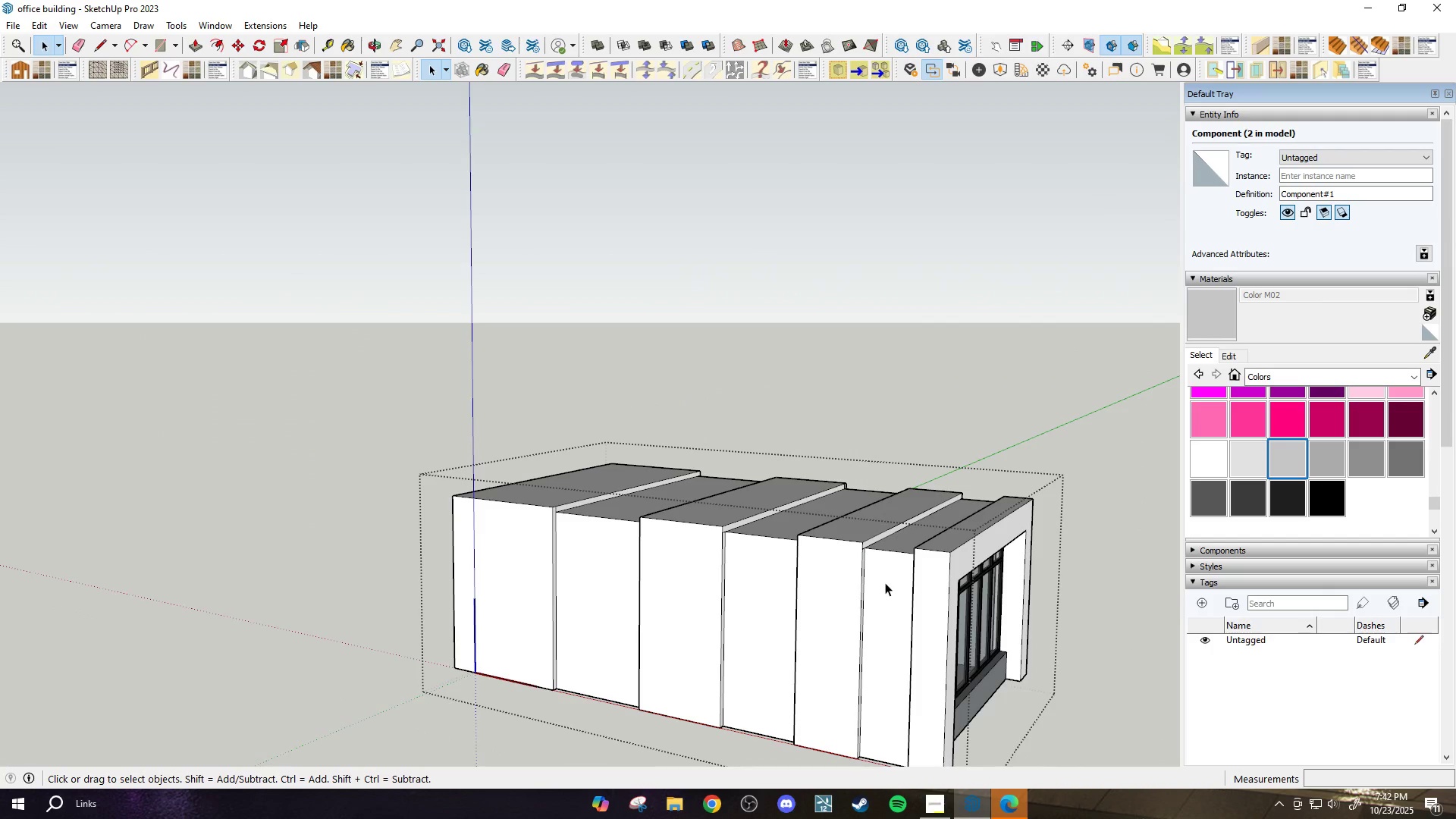 
triple_click([885, 582])
 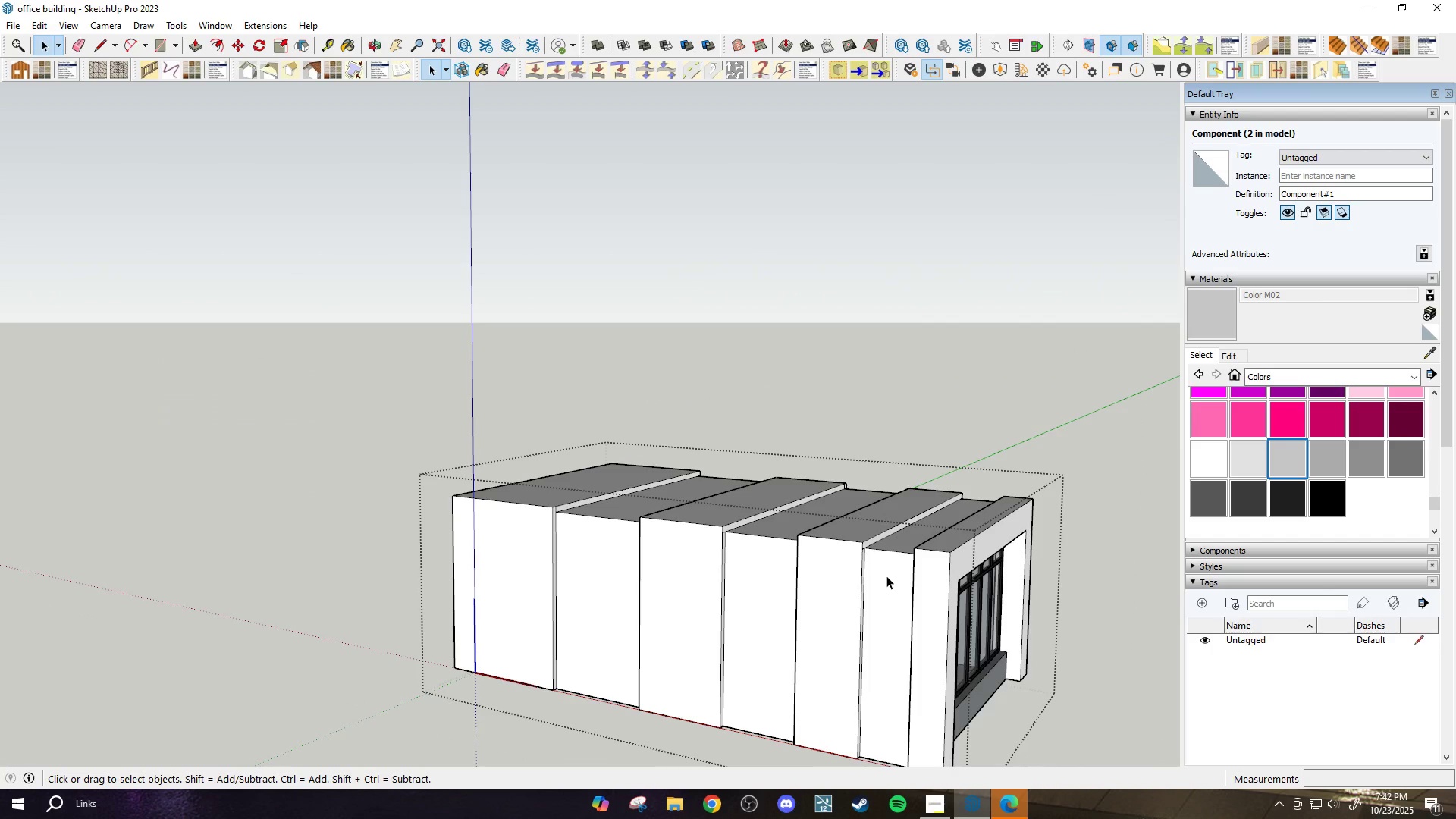 
triple_click([886, 576])
 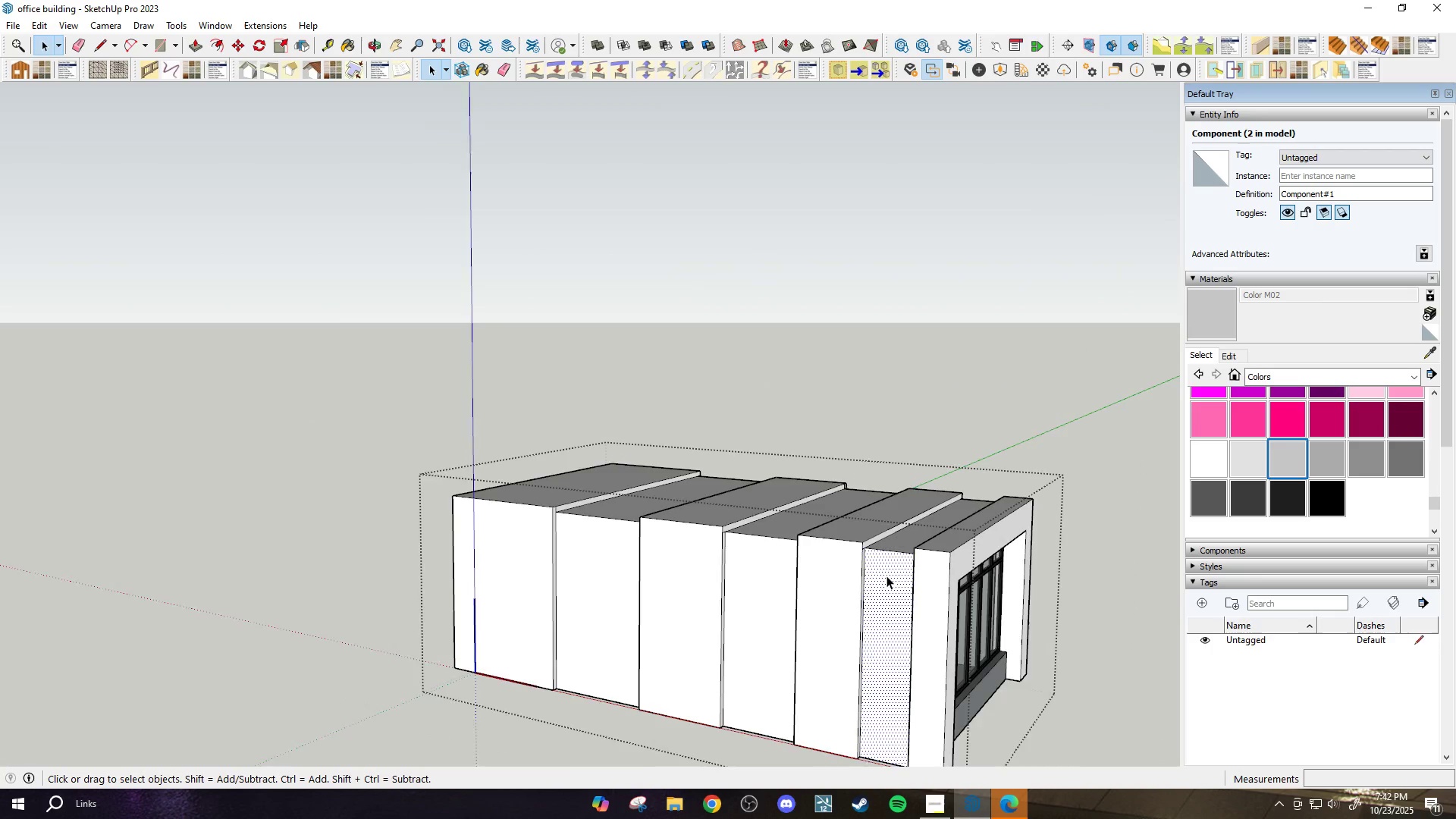 
scroll: coordinate [890, 585], scroll_direction: up, amount: 3.0
 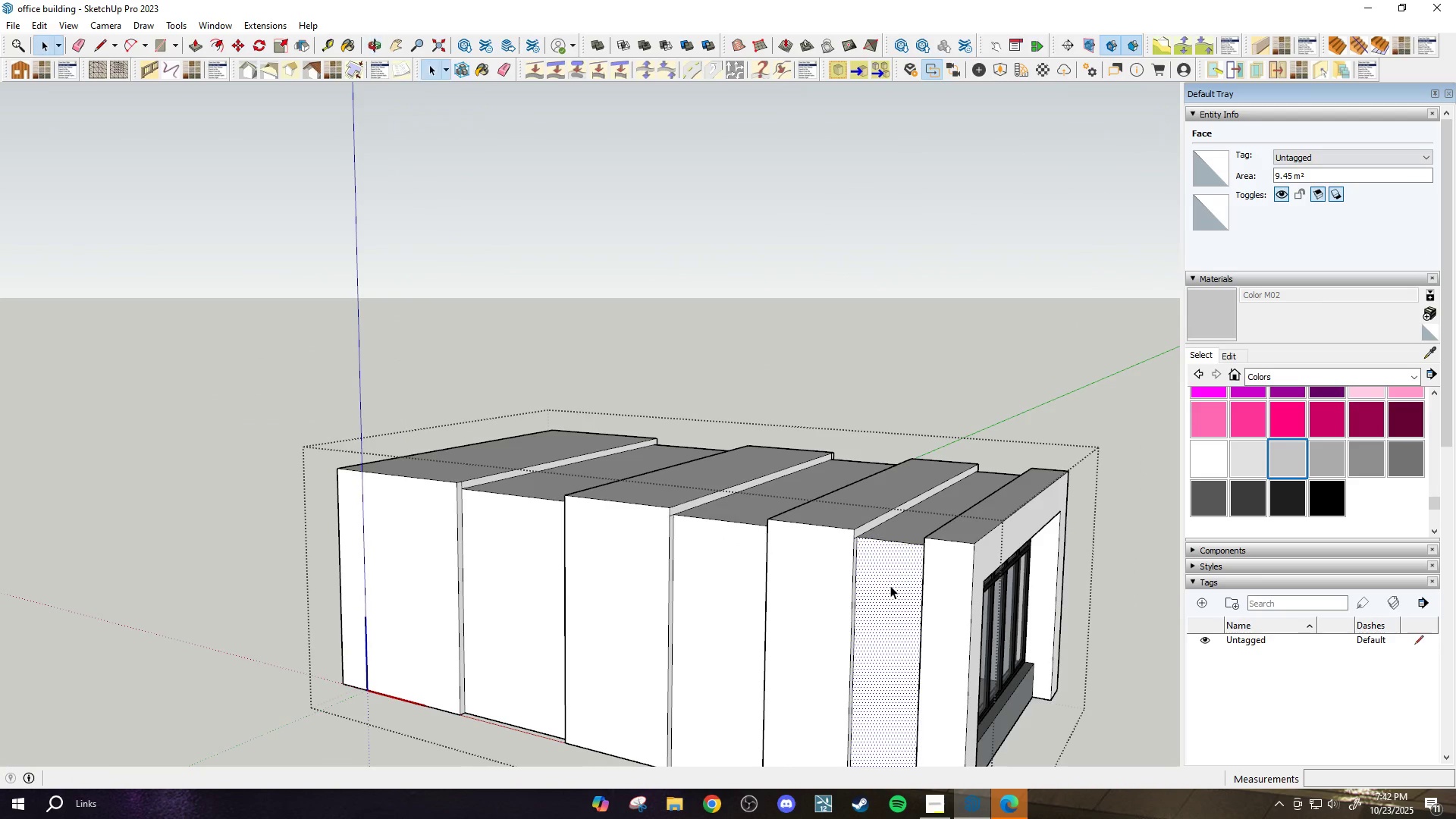 
key(B)
 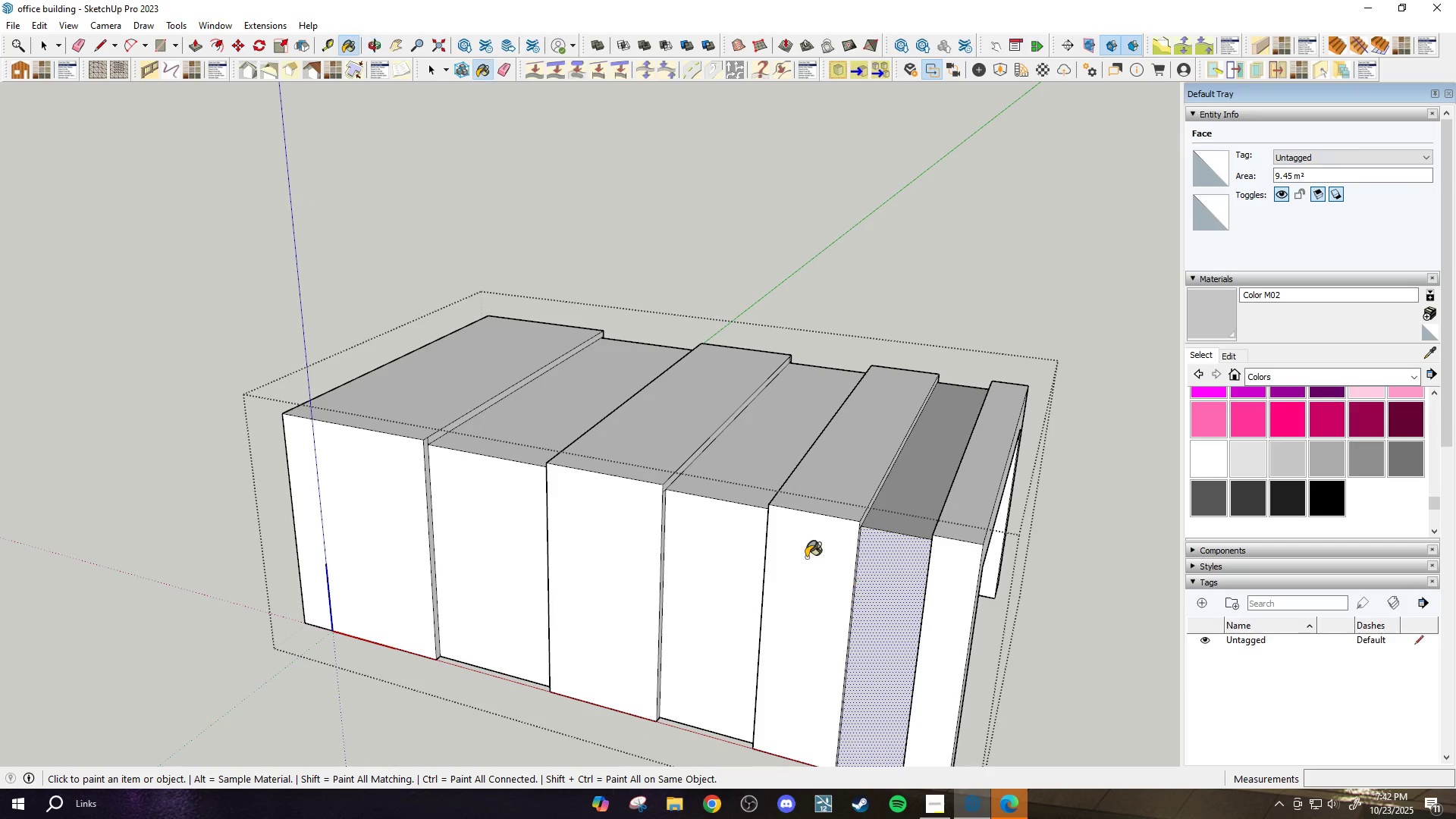 
scroll: coordinate [554, 491], scroll_direction: up, amount: 1.0
 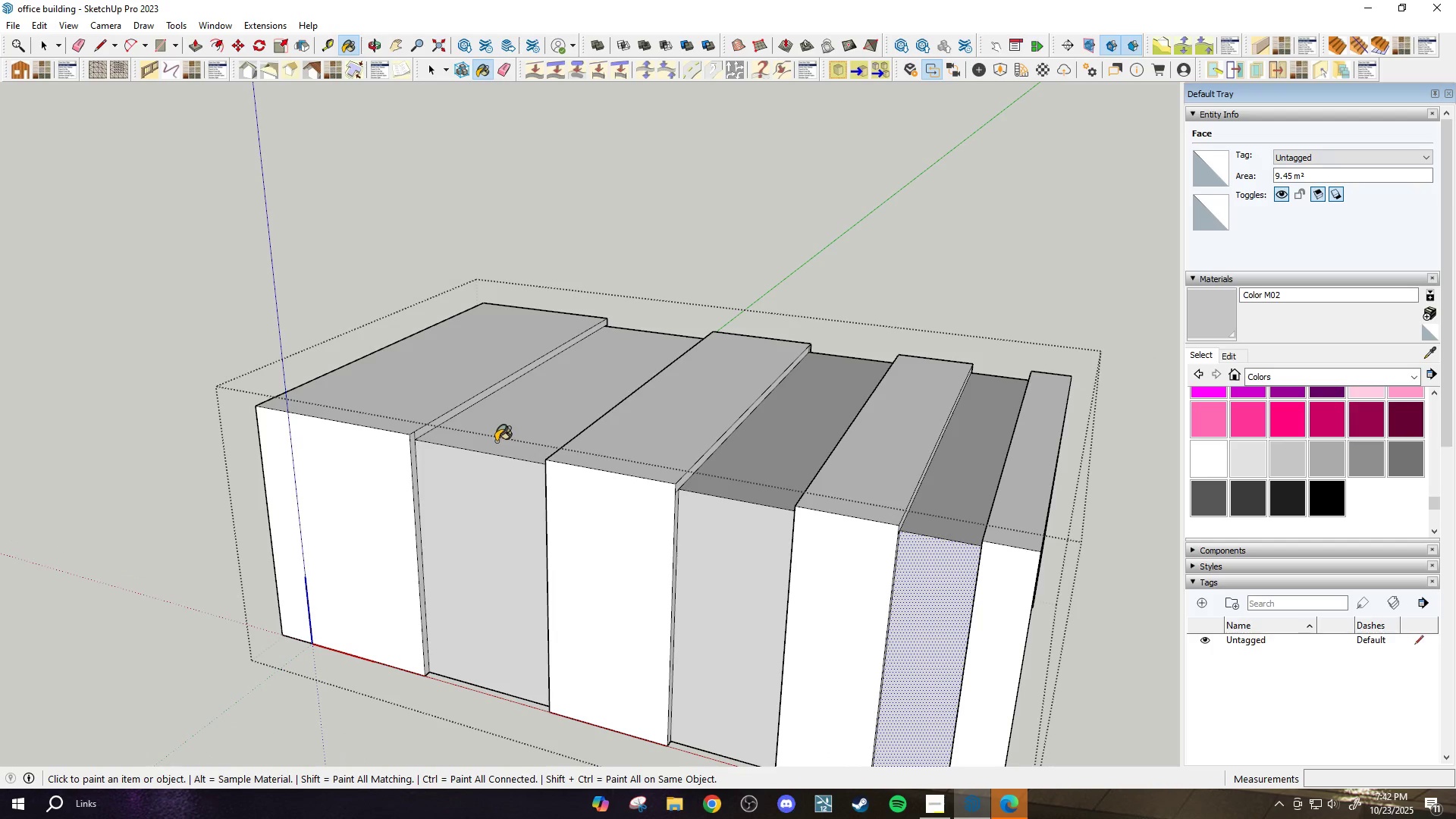 
scroll: coordinate [425, 496], scroll_direction: down, amount: 7.0
 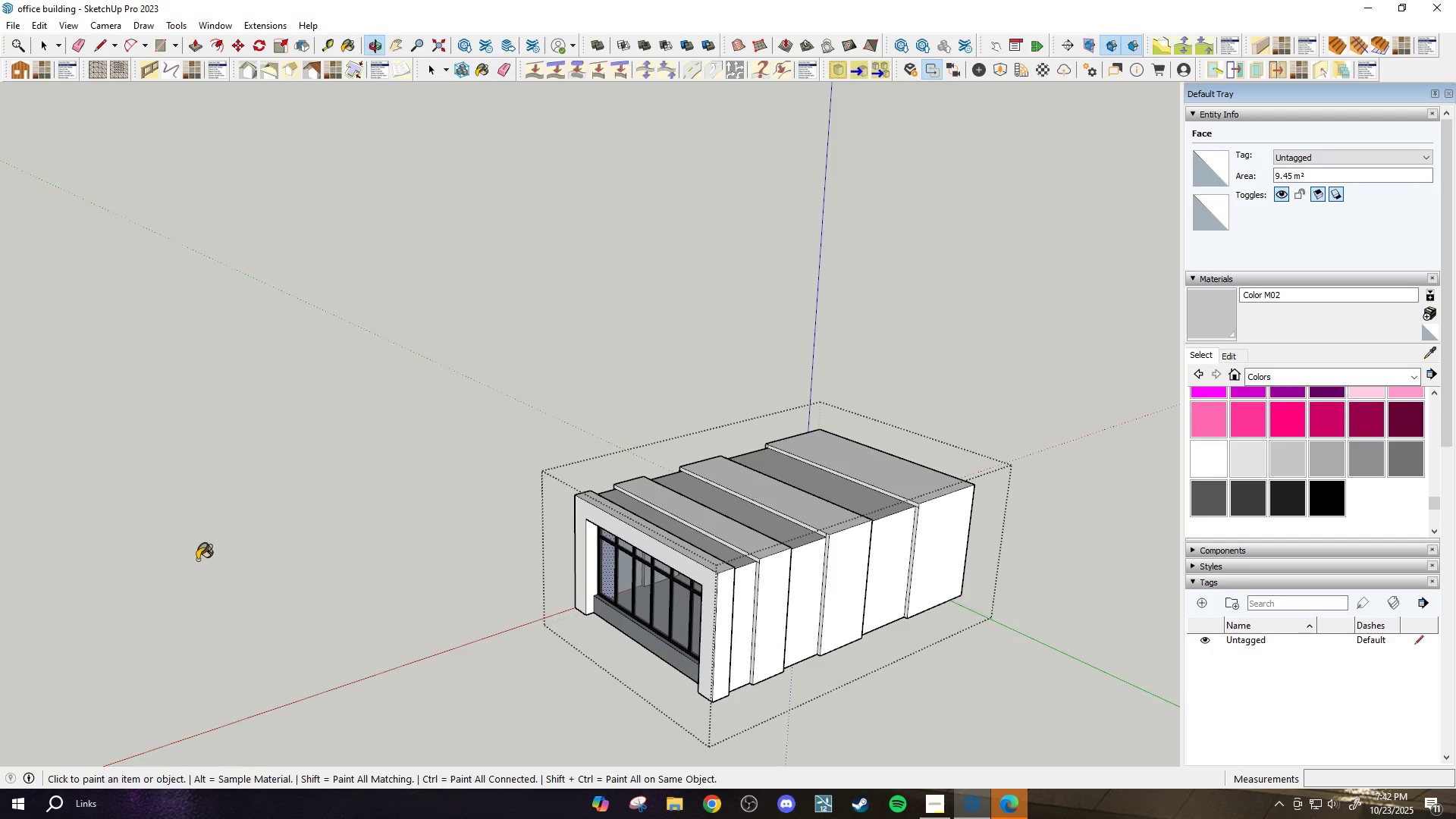 
scroll: coordinate [671, 577], scroll_direction: up, amount: 3.0
 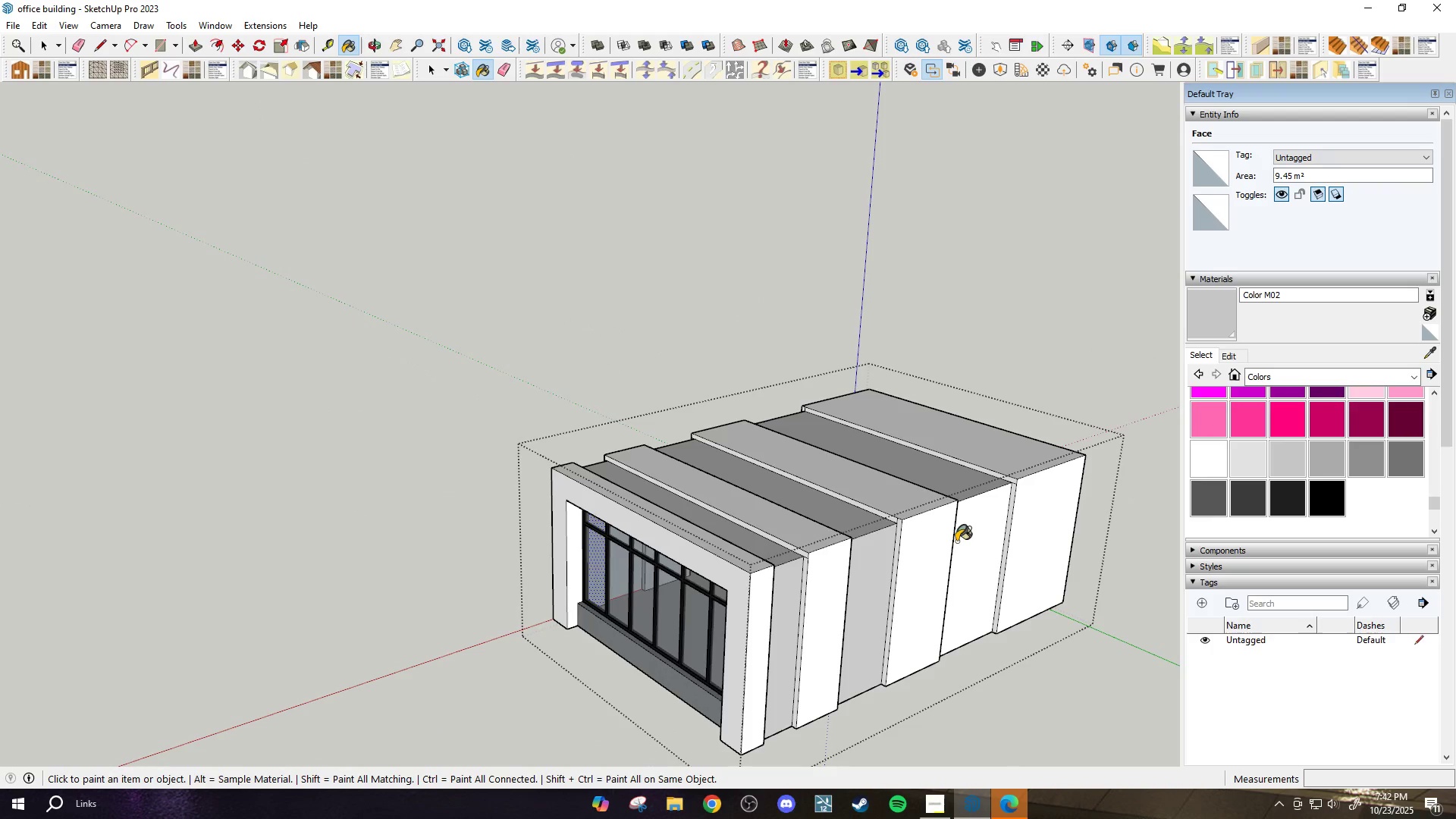 
scroll: coordinate [922, 547], scroll_direction: down, amount: 3.0
 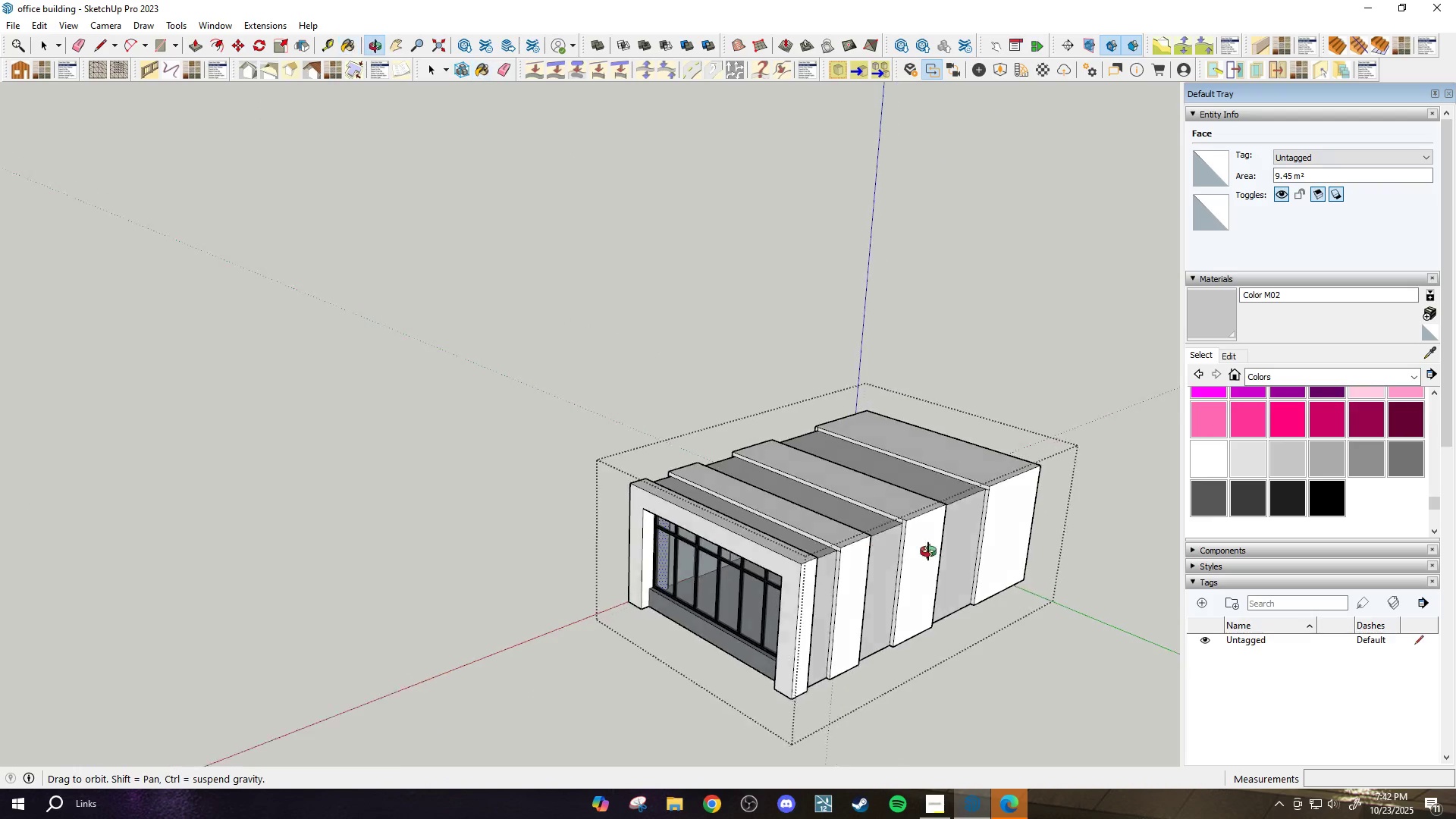 
key(Space)
 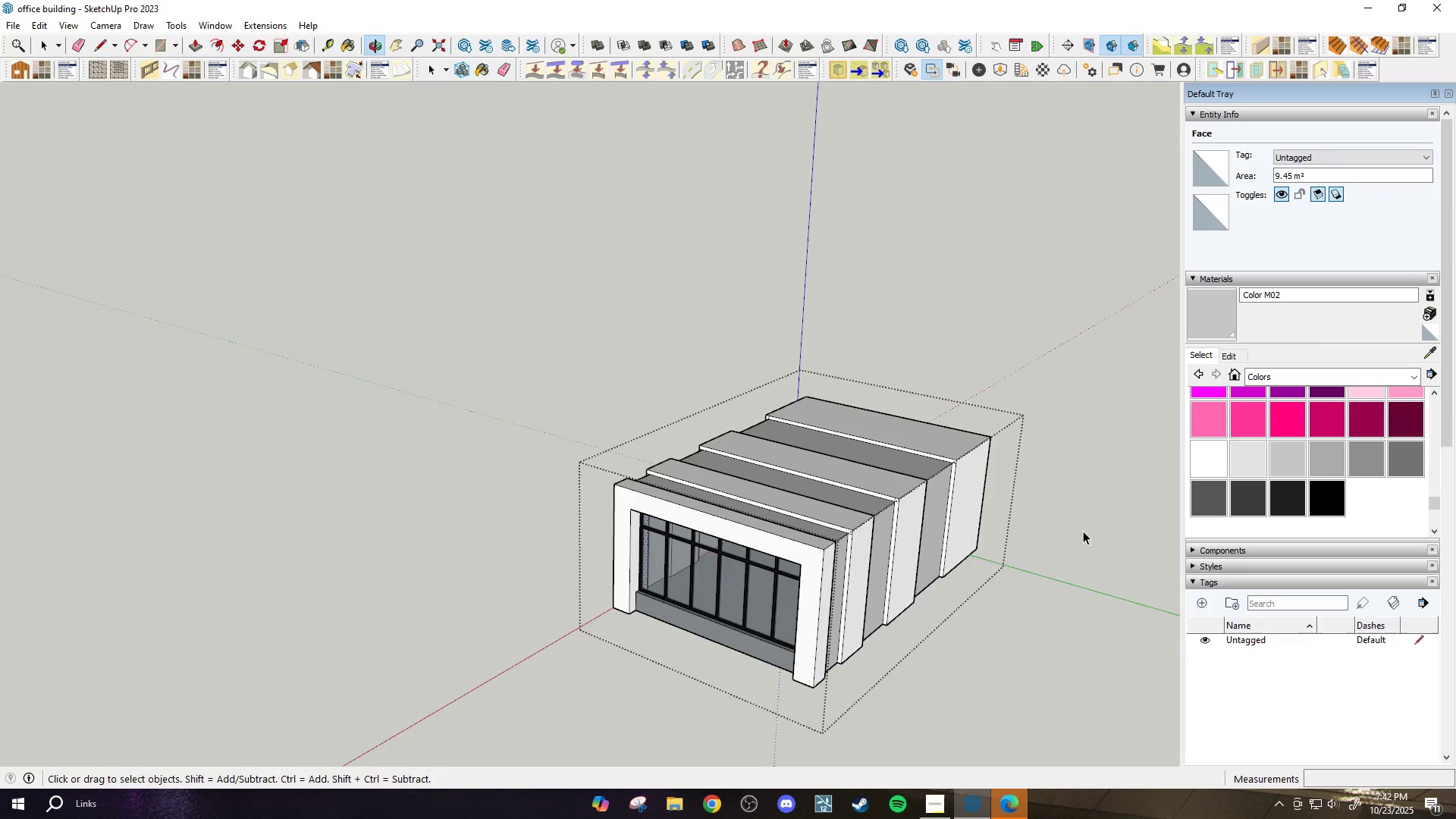 
key(Escape)
 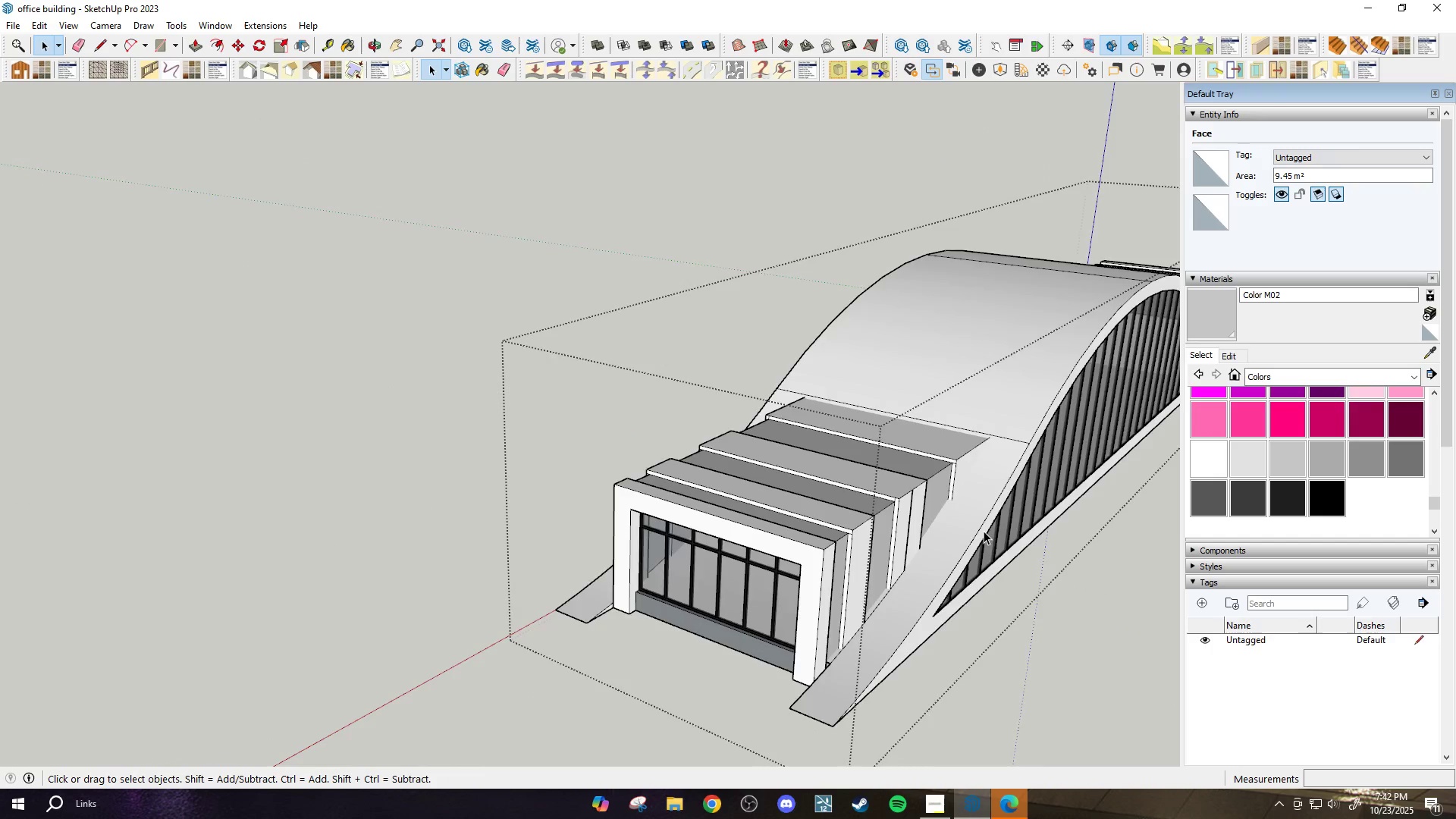 
scroll: coordinate [950, 535], scroll_direction: down, amount: 3.0
 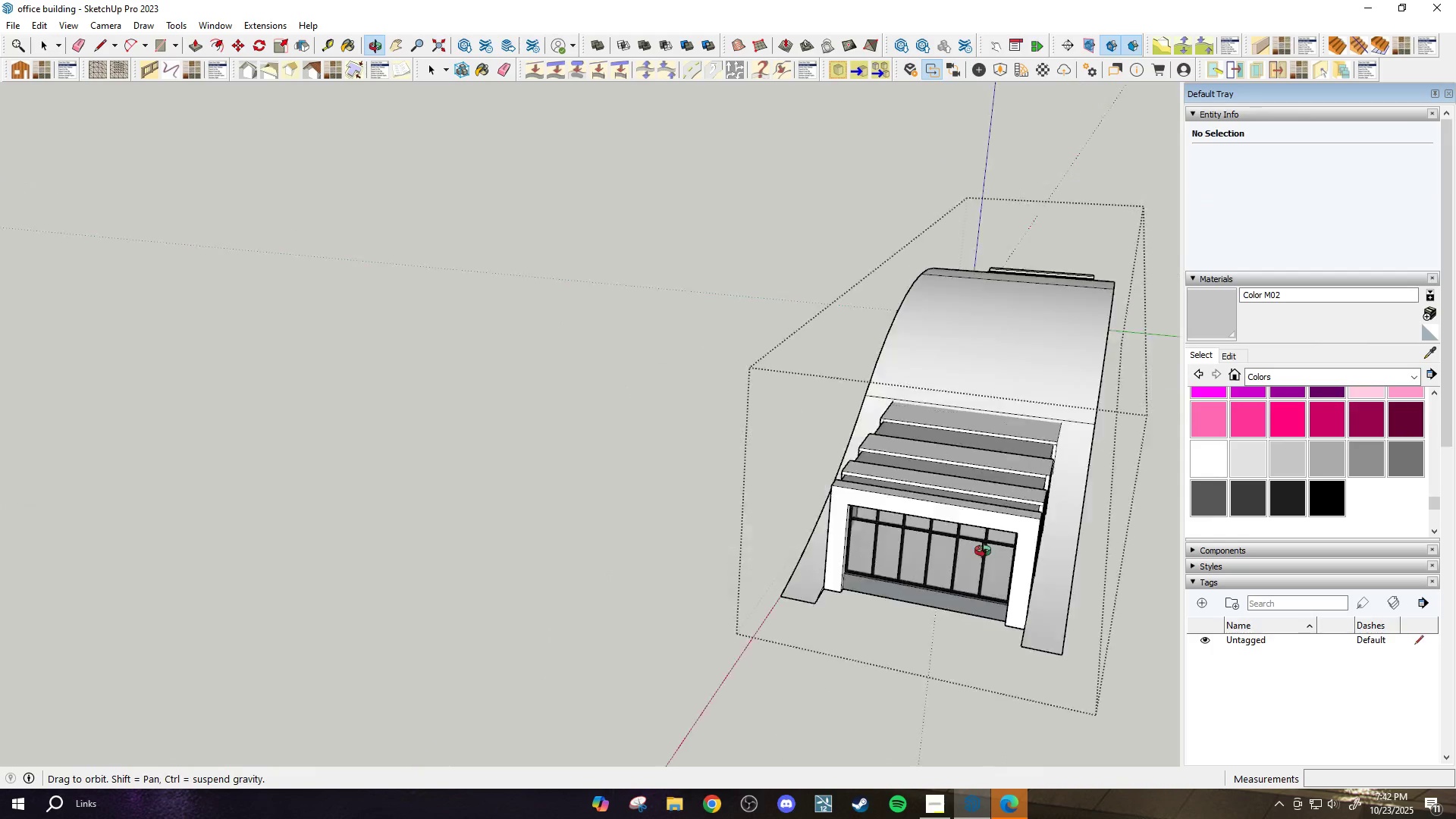 
key(Escape)
 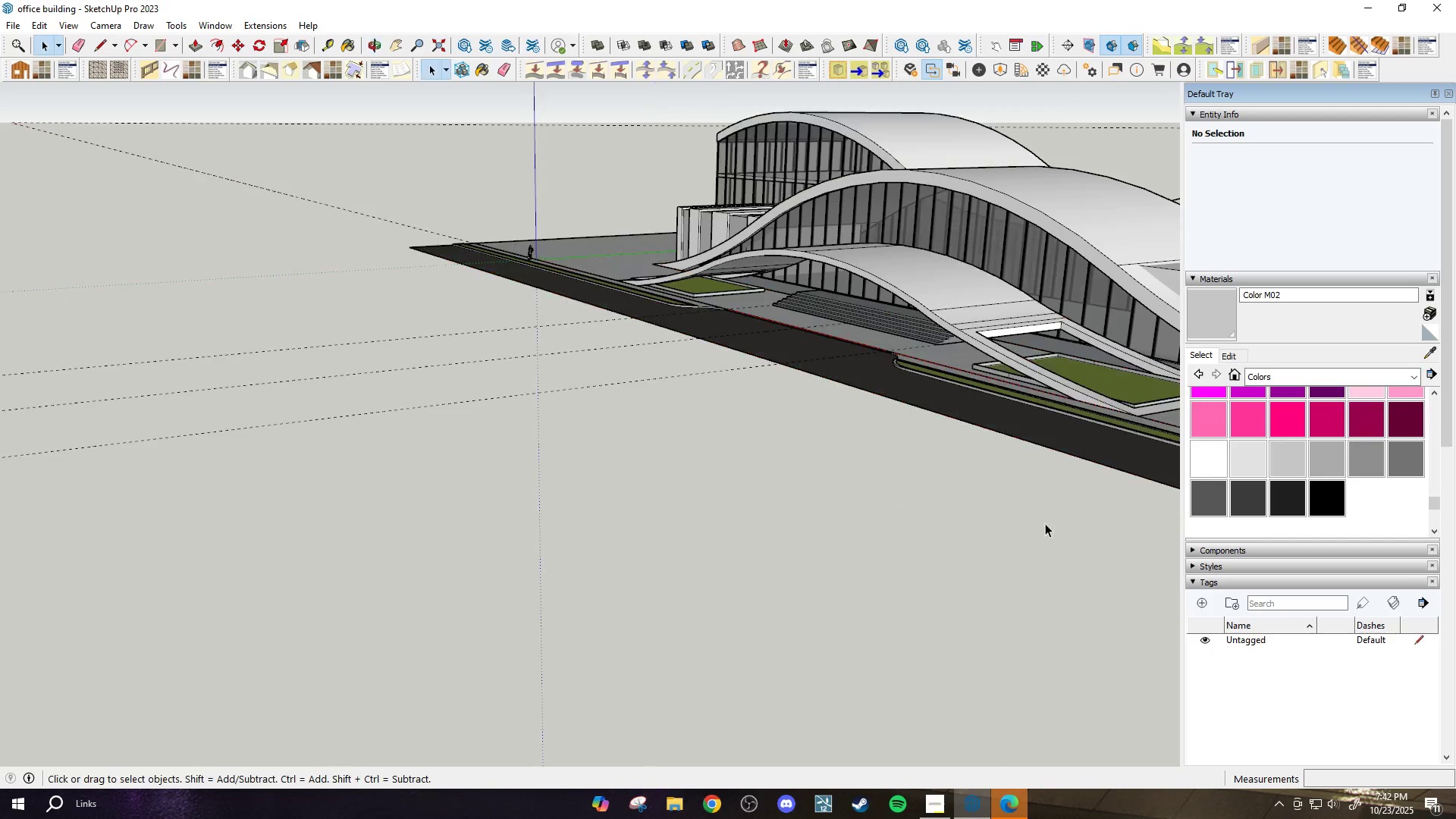 
key(Escape)
 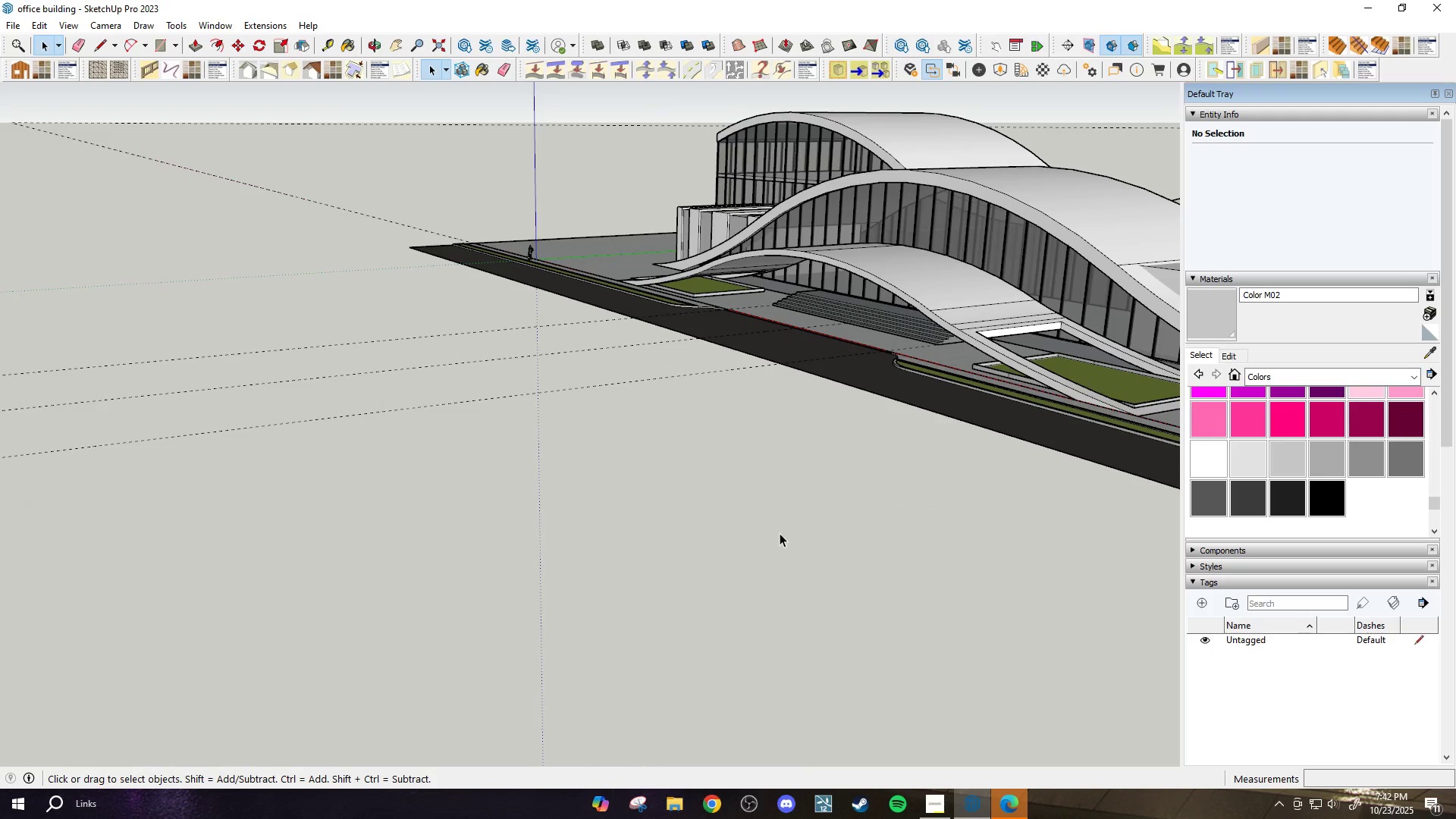 
scroll: coordinate [779, 533], scroll_direction: down, amount: 4.0
 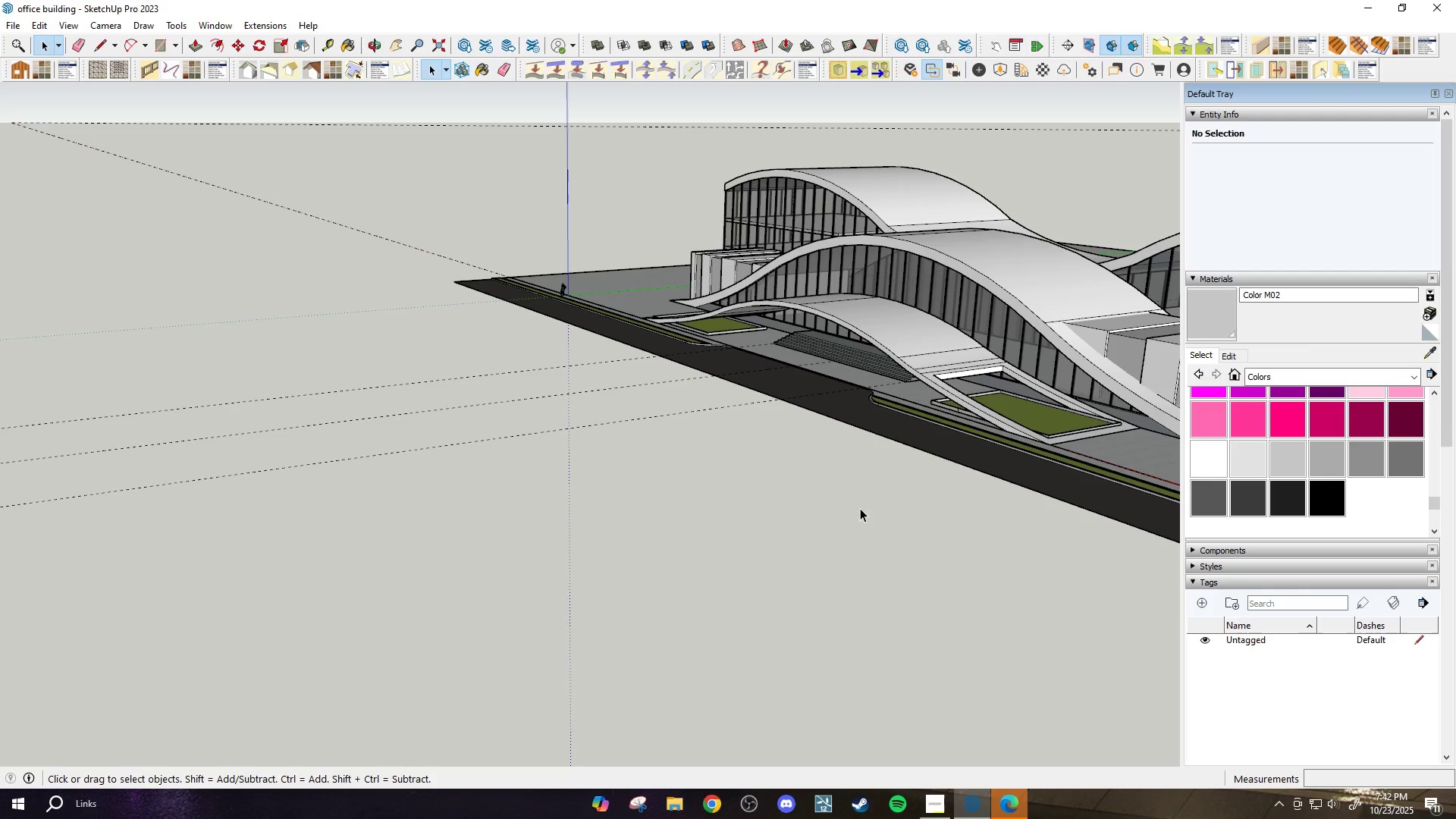 
key(H)
 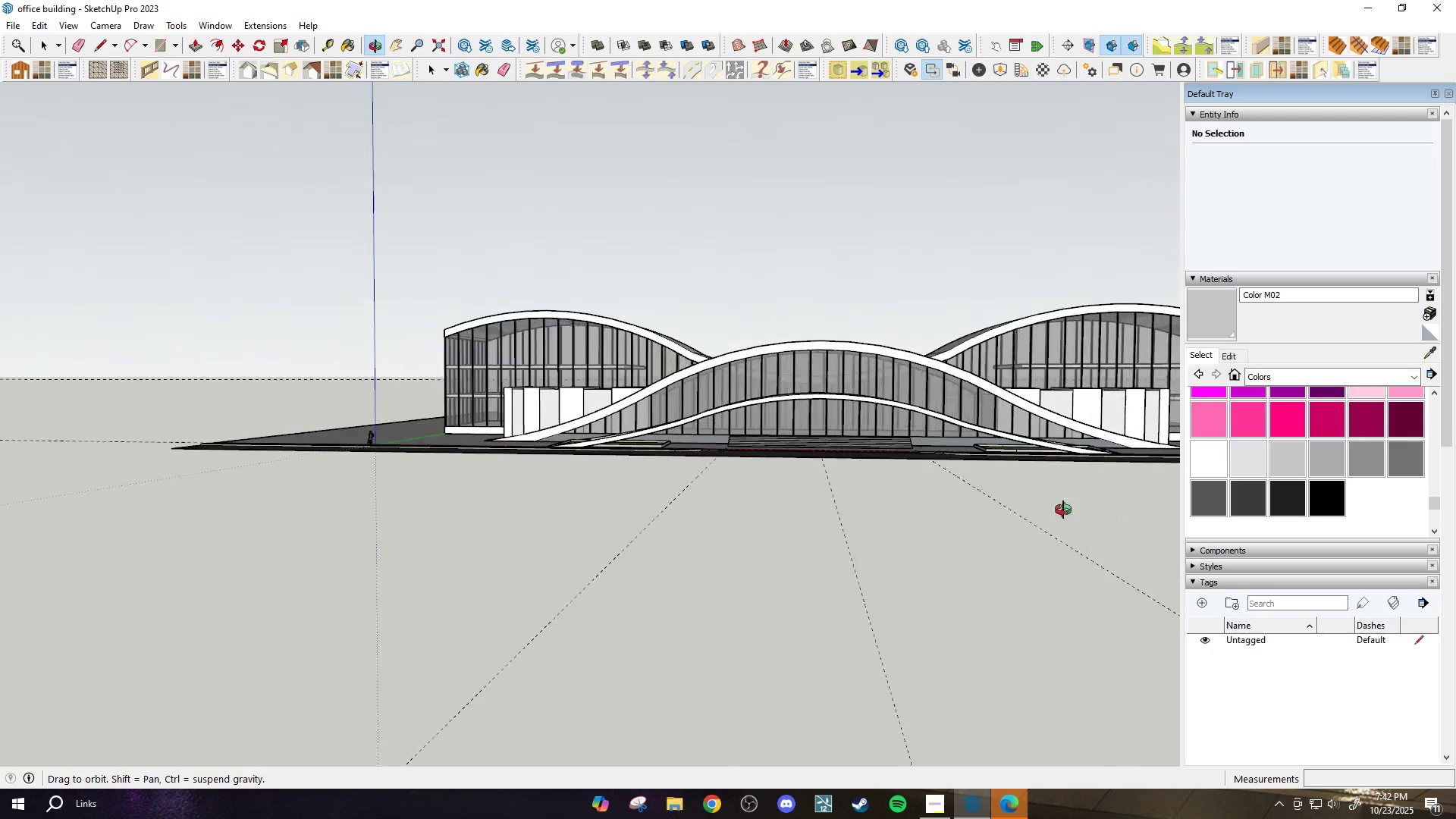 
scroll: coordinate [853, 596], scroll_direction: up, amount: 8.0
 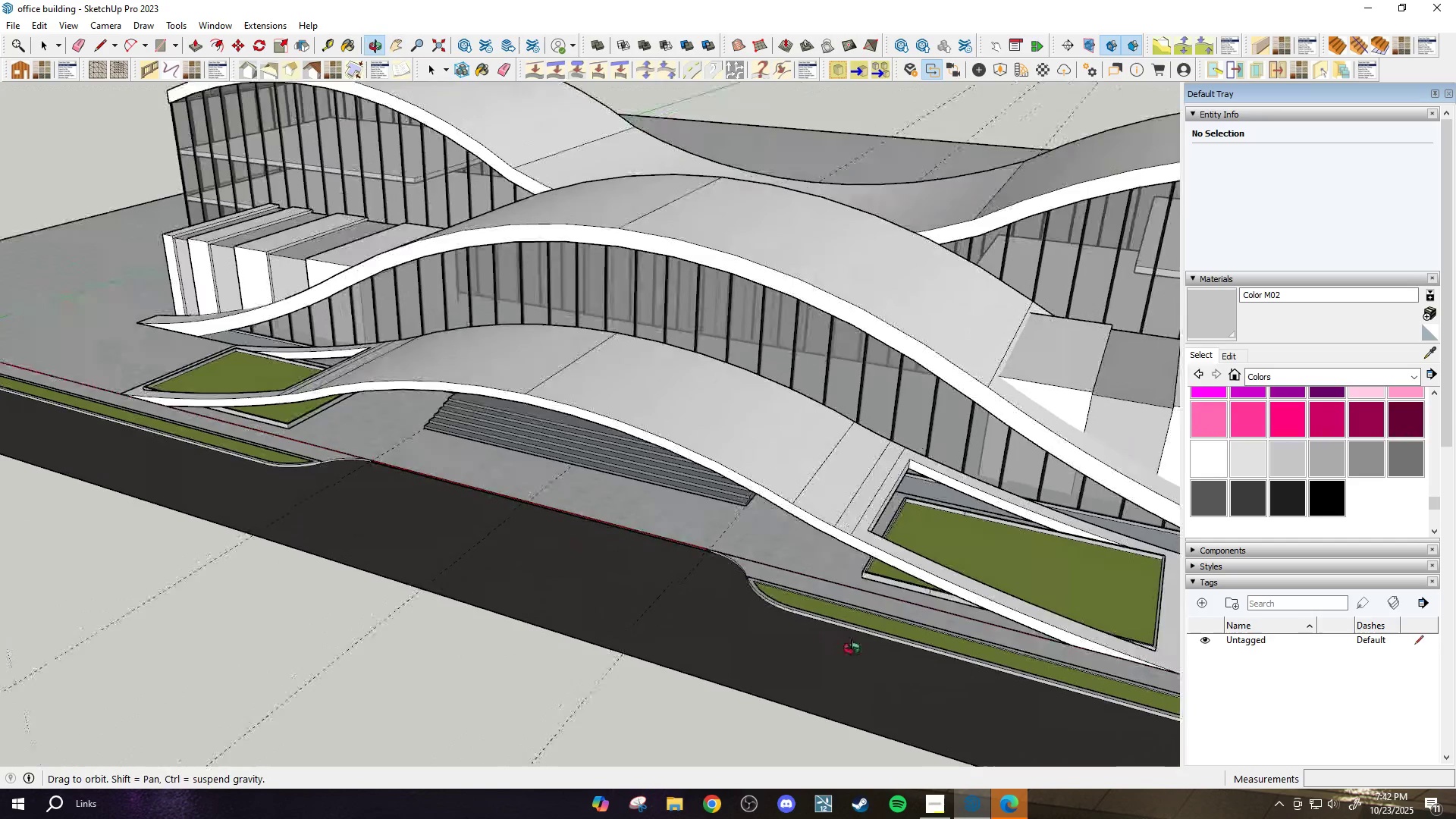 
scroll: coordinate [824, 639], scroll_direction: down, amount: 1.0
 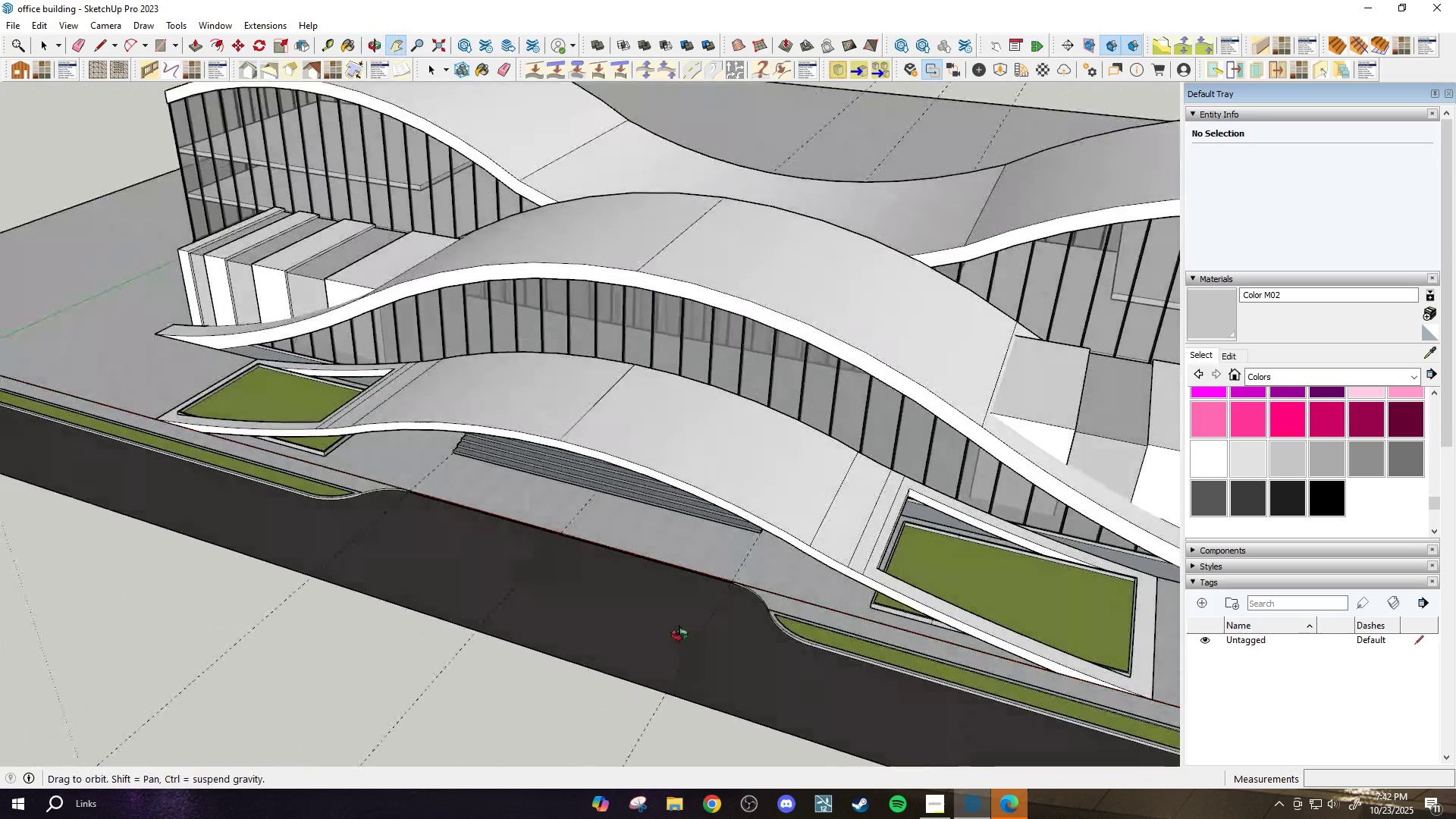 
key(Space)
 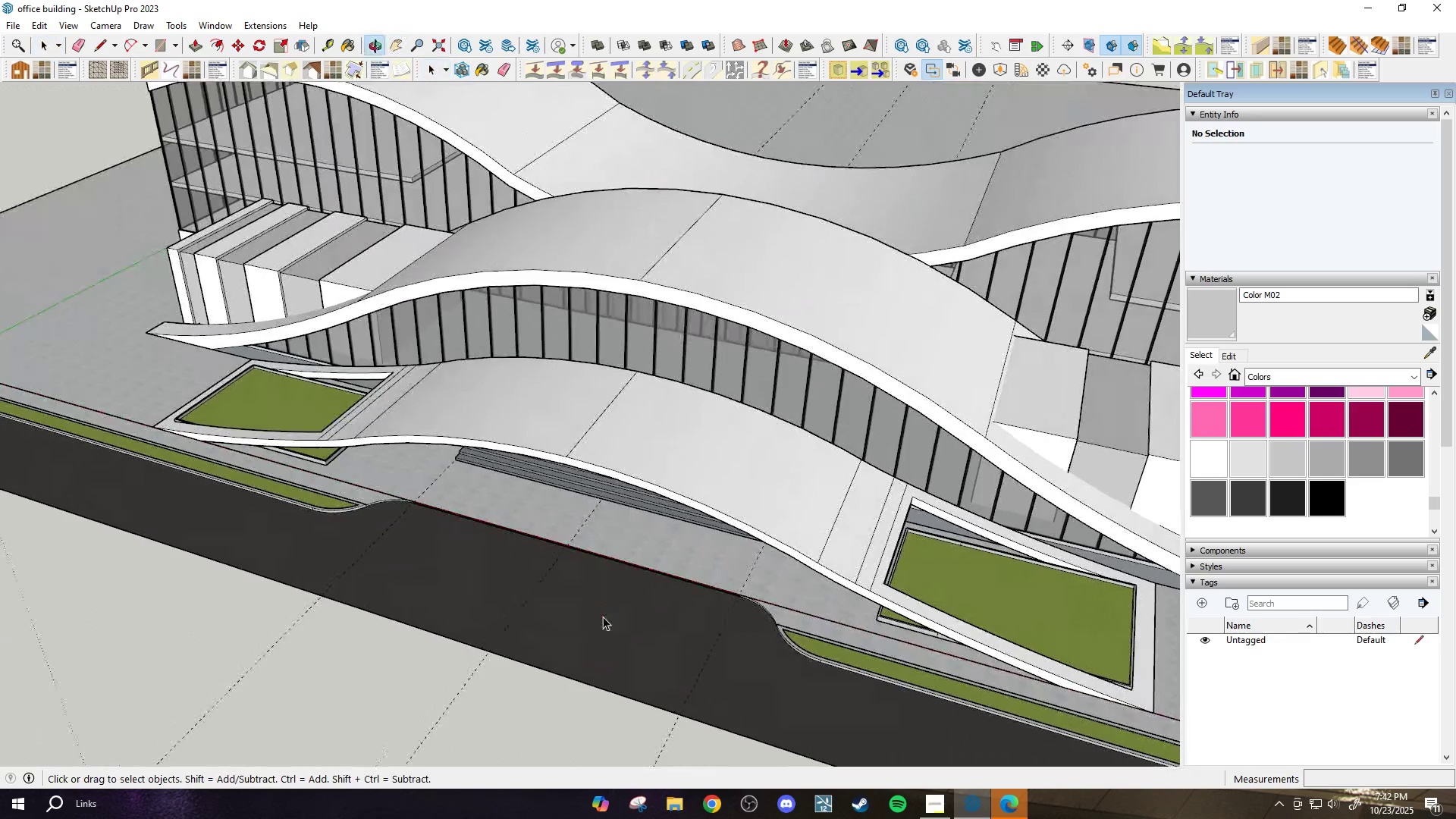 
key(Control+ControlLeft)
 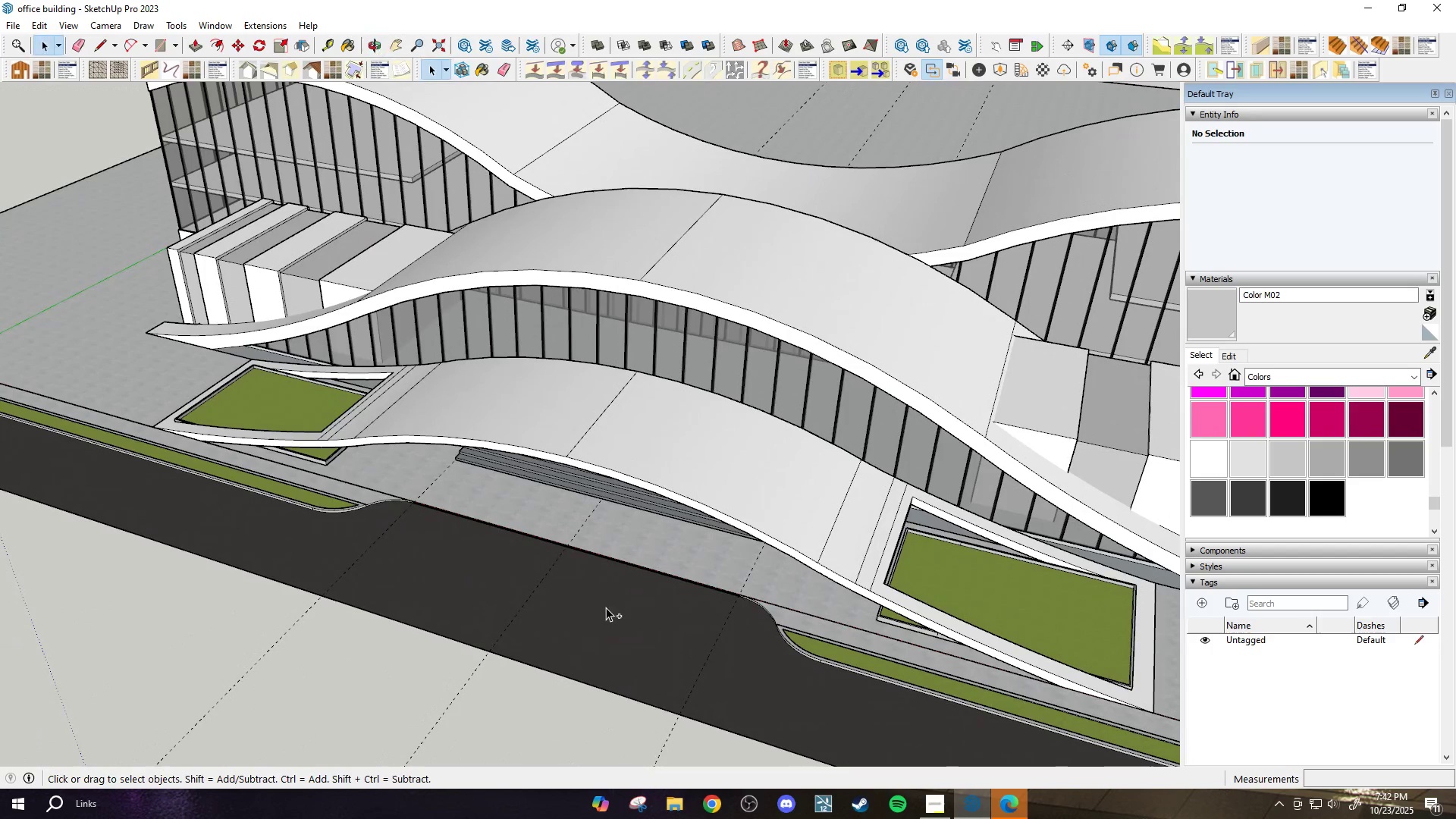 
key(Control+S)
 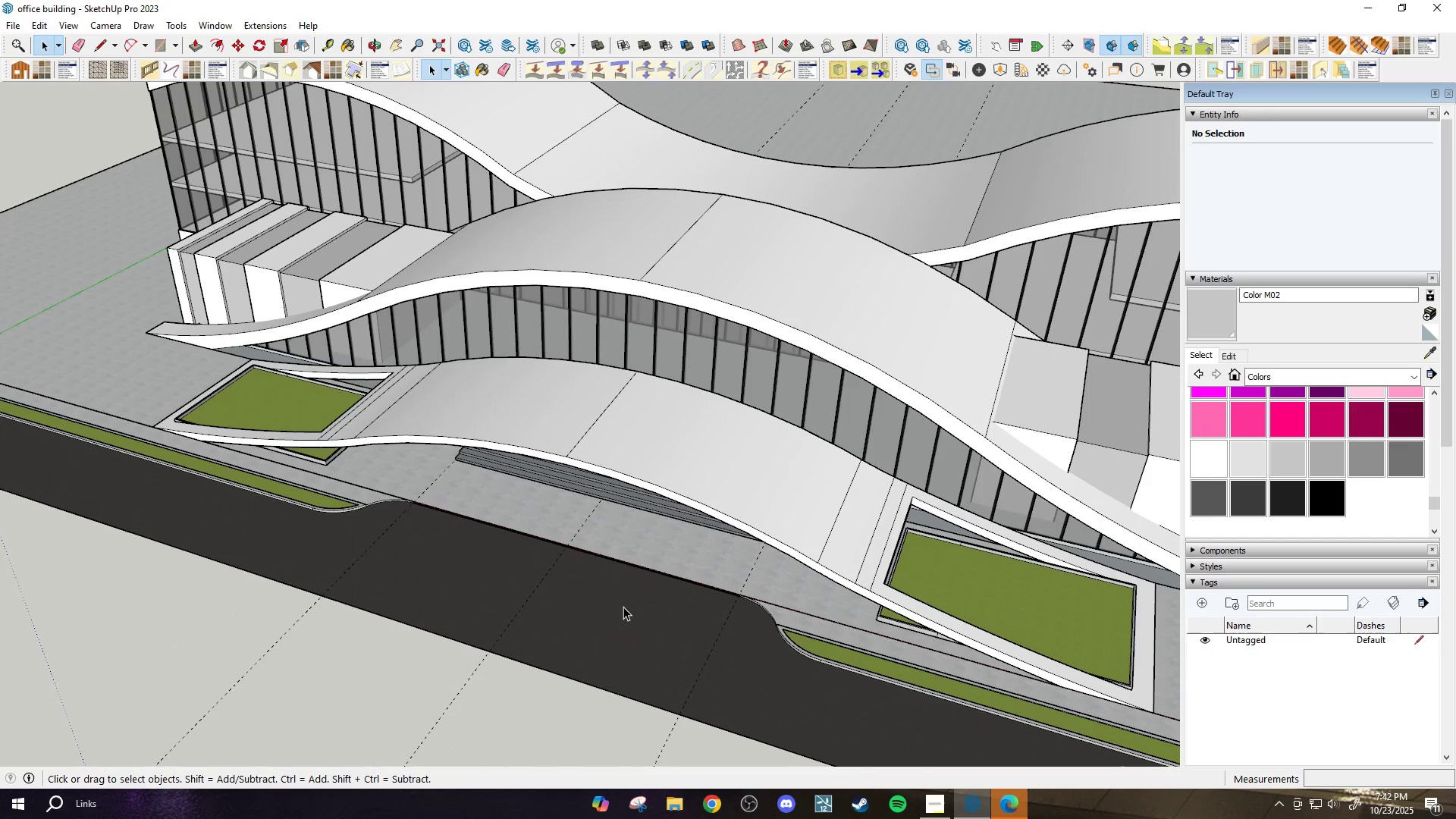 
scroll: coordinate [665, 588], scroll_direction: up, amount: 7.0
 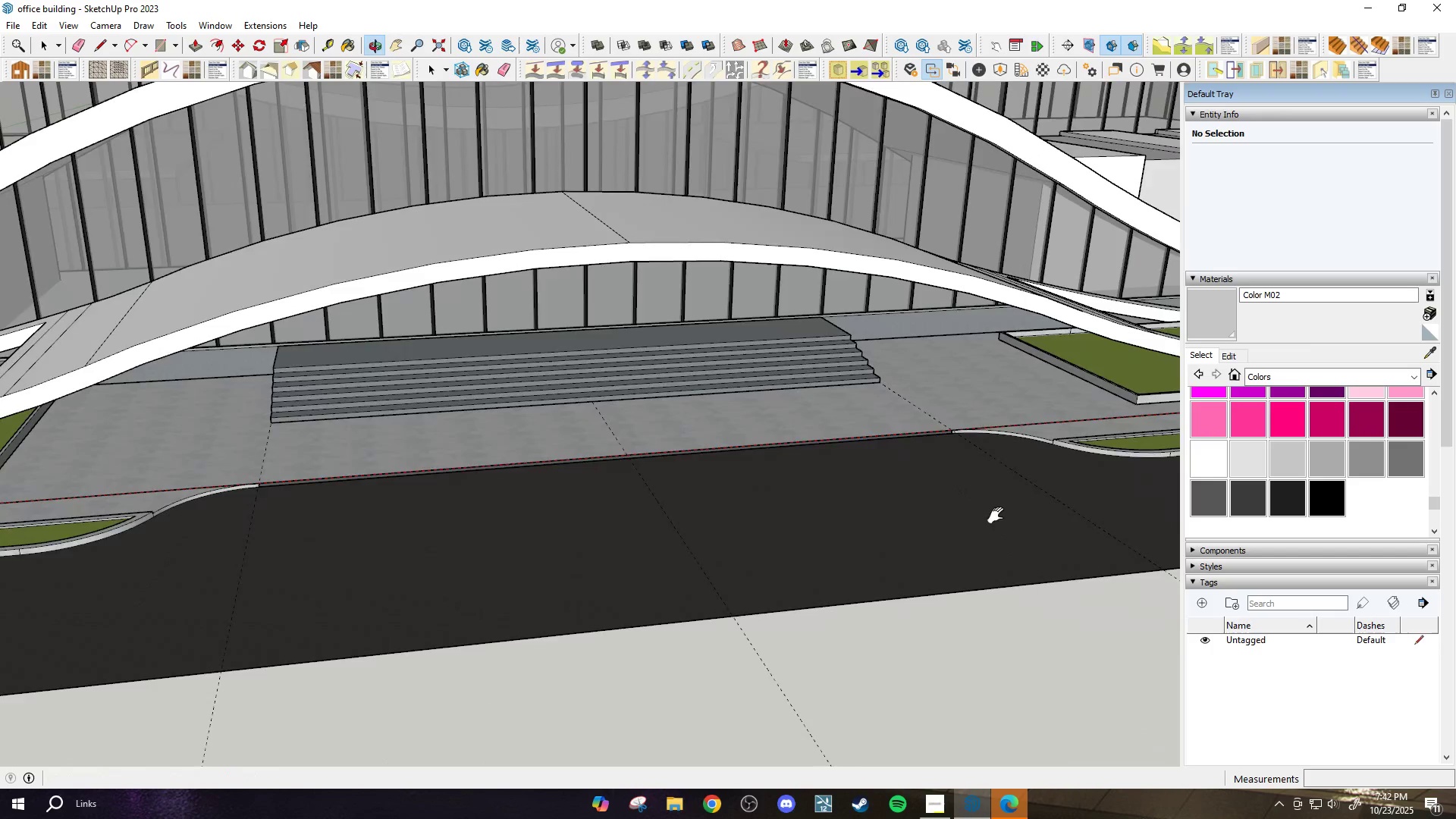 
key(H)
 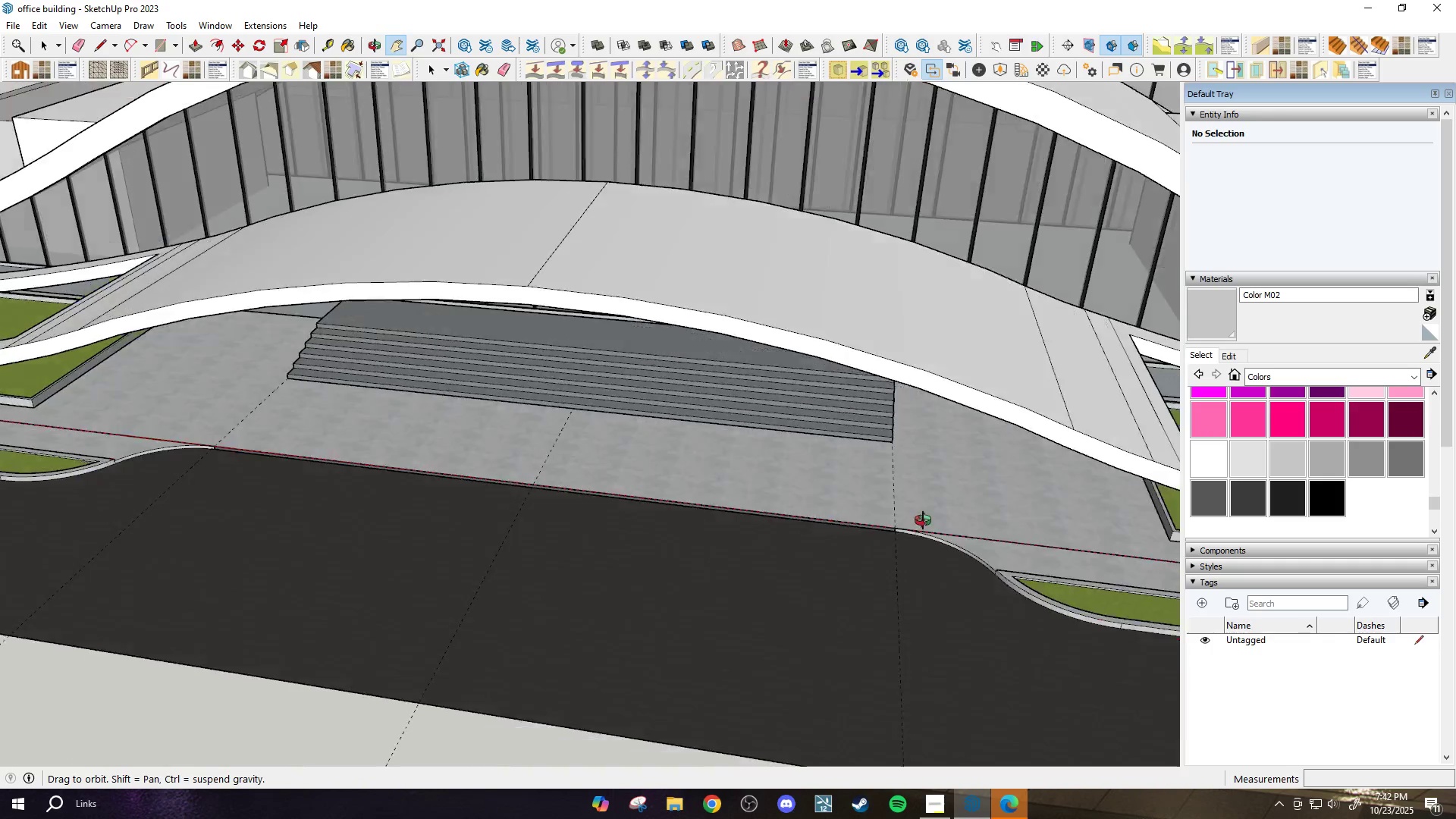 
scroll: coordinate [664, 557], scroll_direction: down, amount: 5.0
 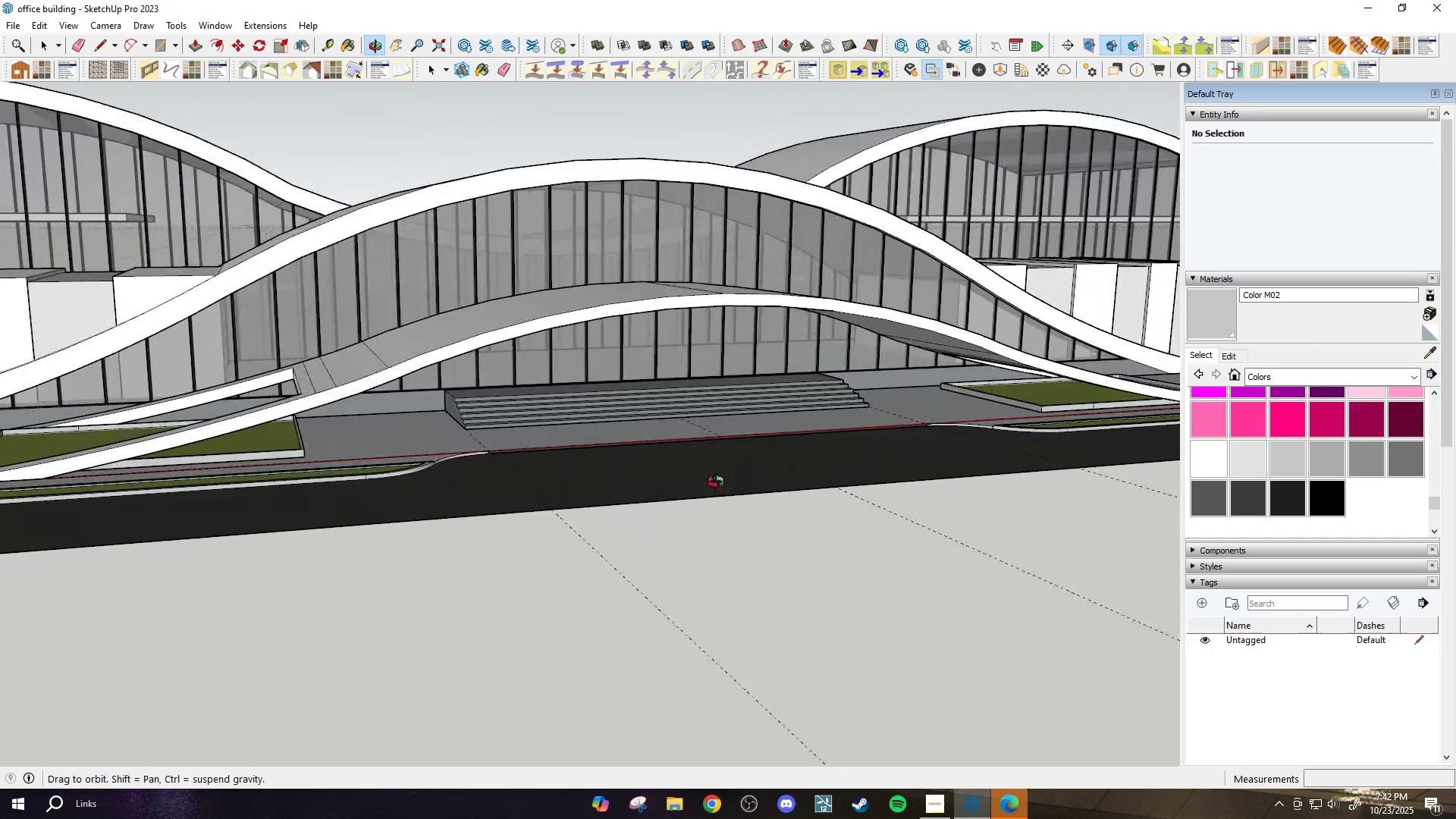 
scroll: coordinate [439, 422], scroll_direction: up, amount: 14.0
 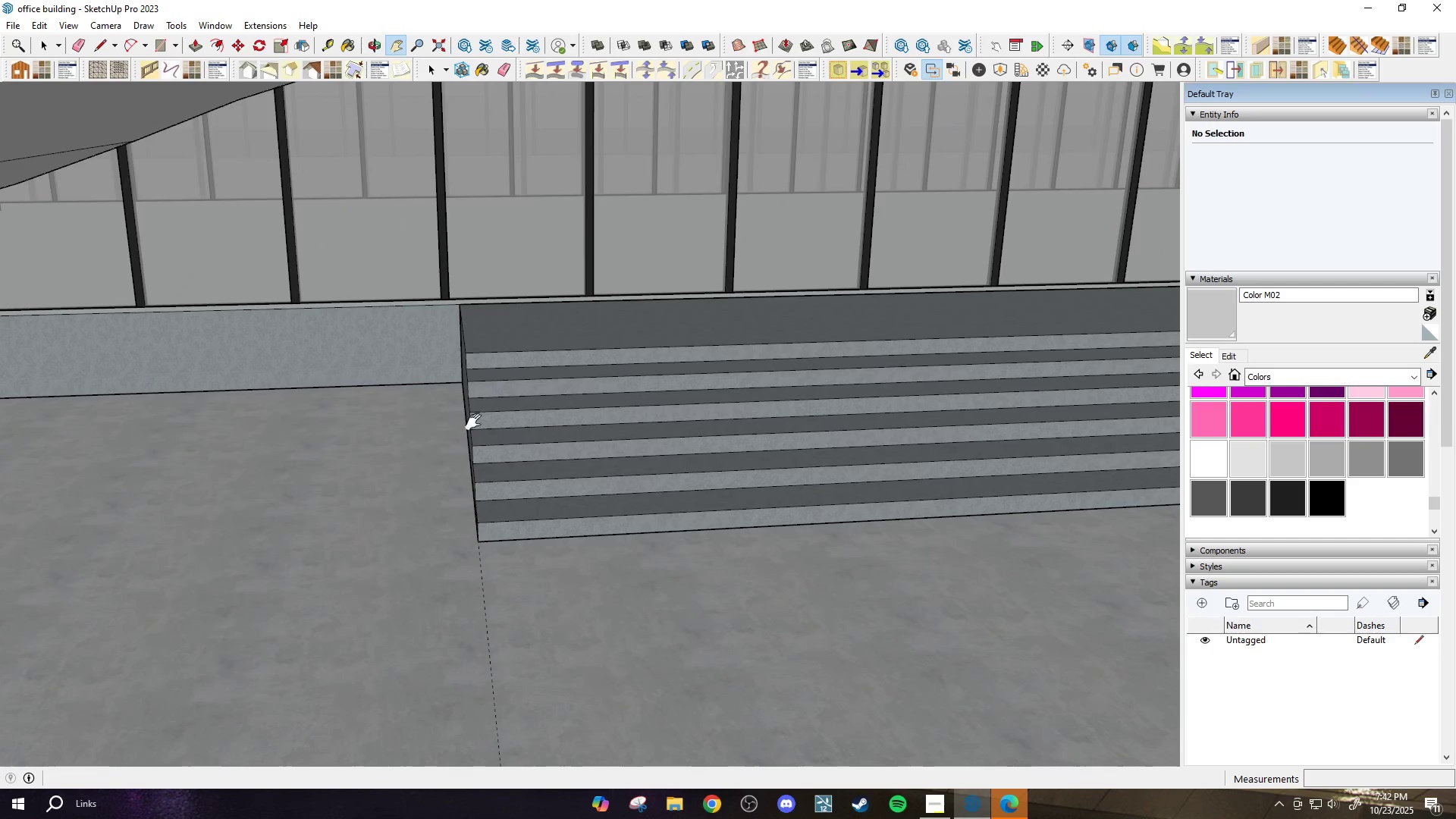 
key(Space)
 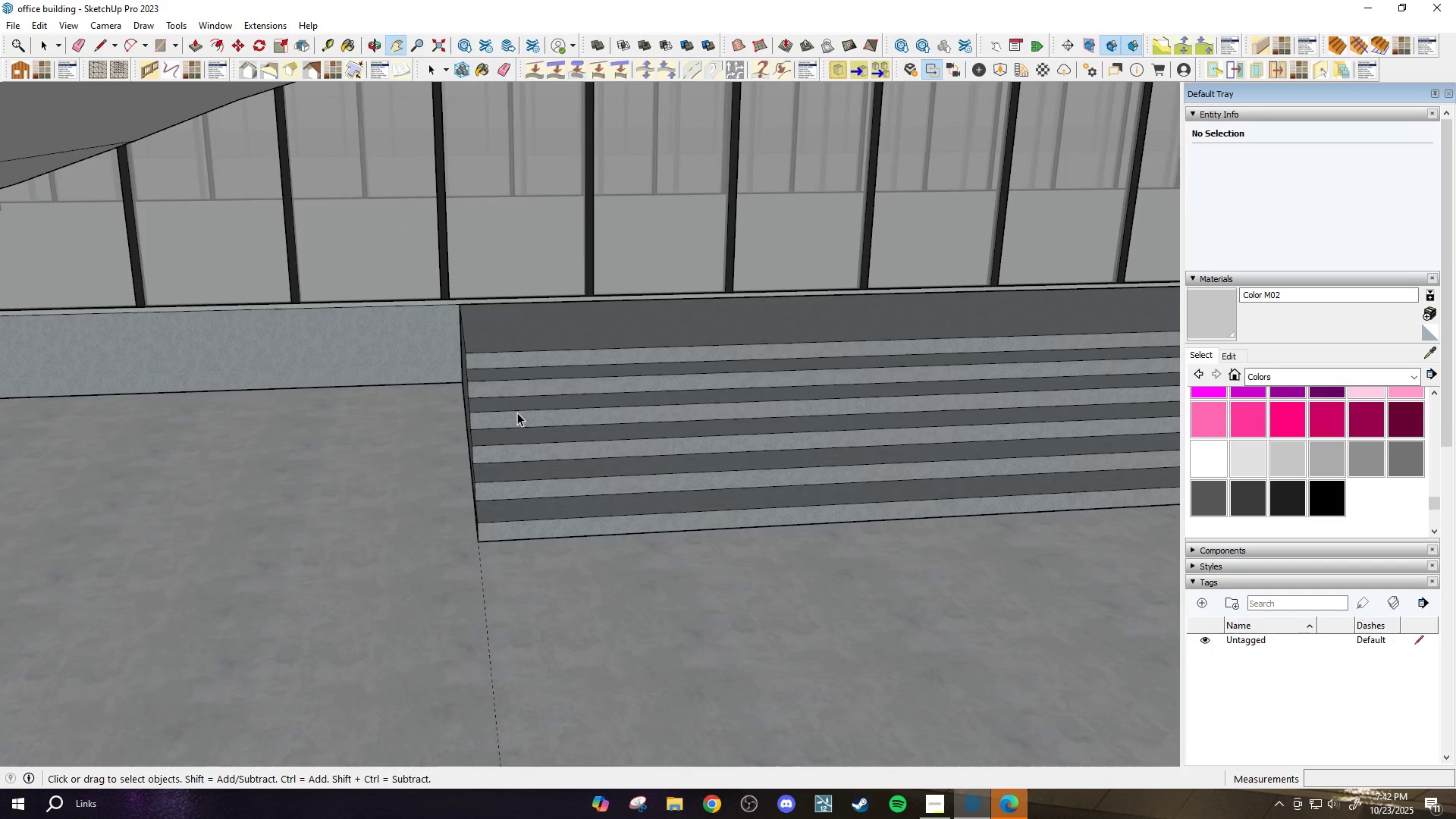 
left_click([517, 413])
 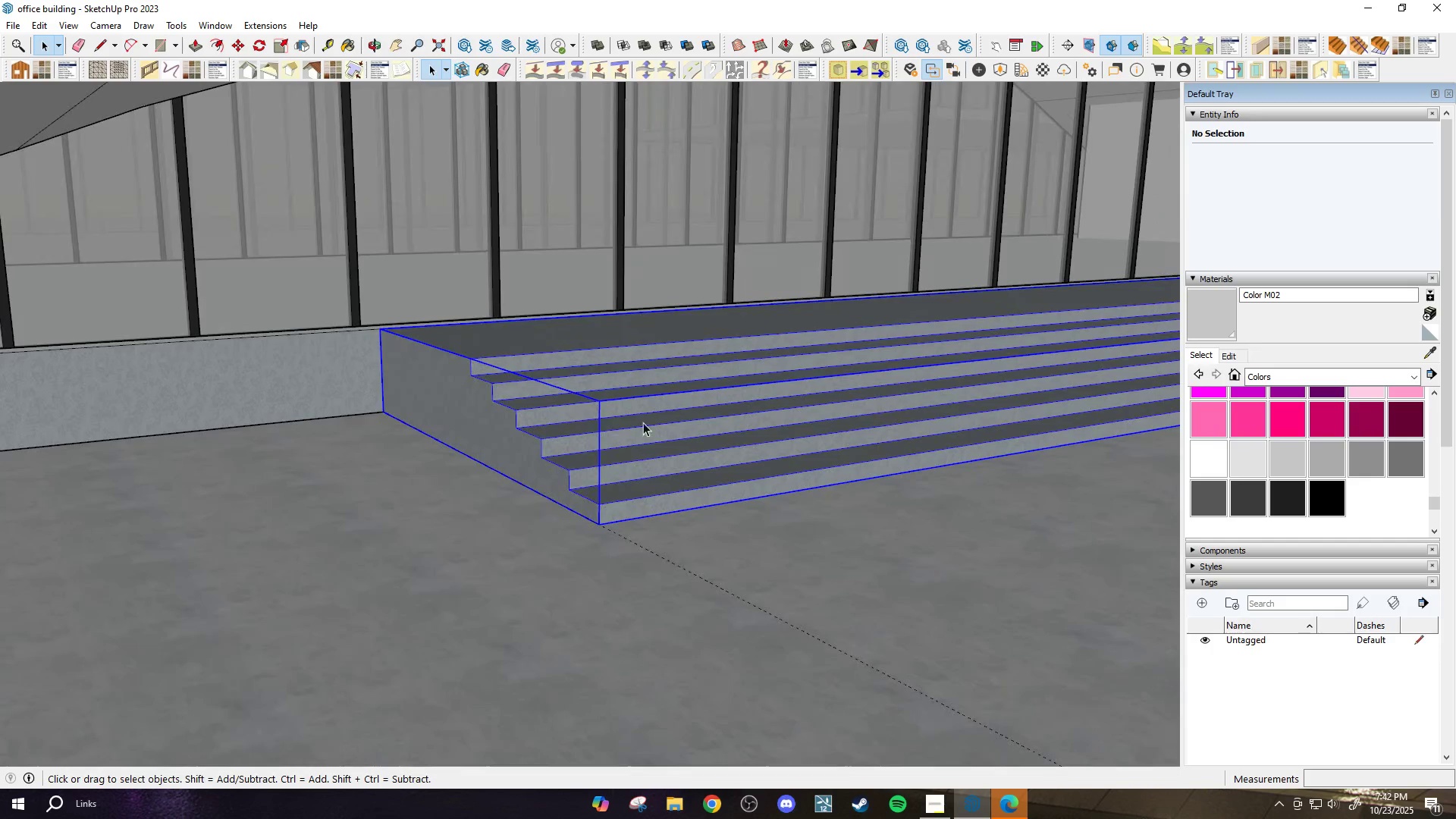 
left_click([576, 446])
 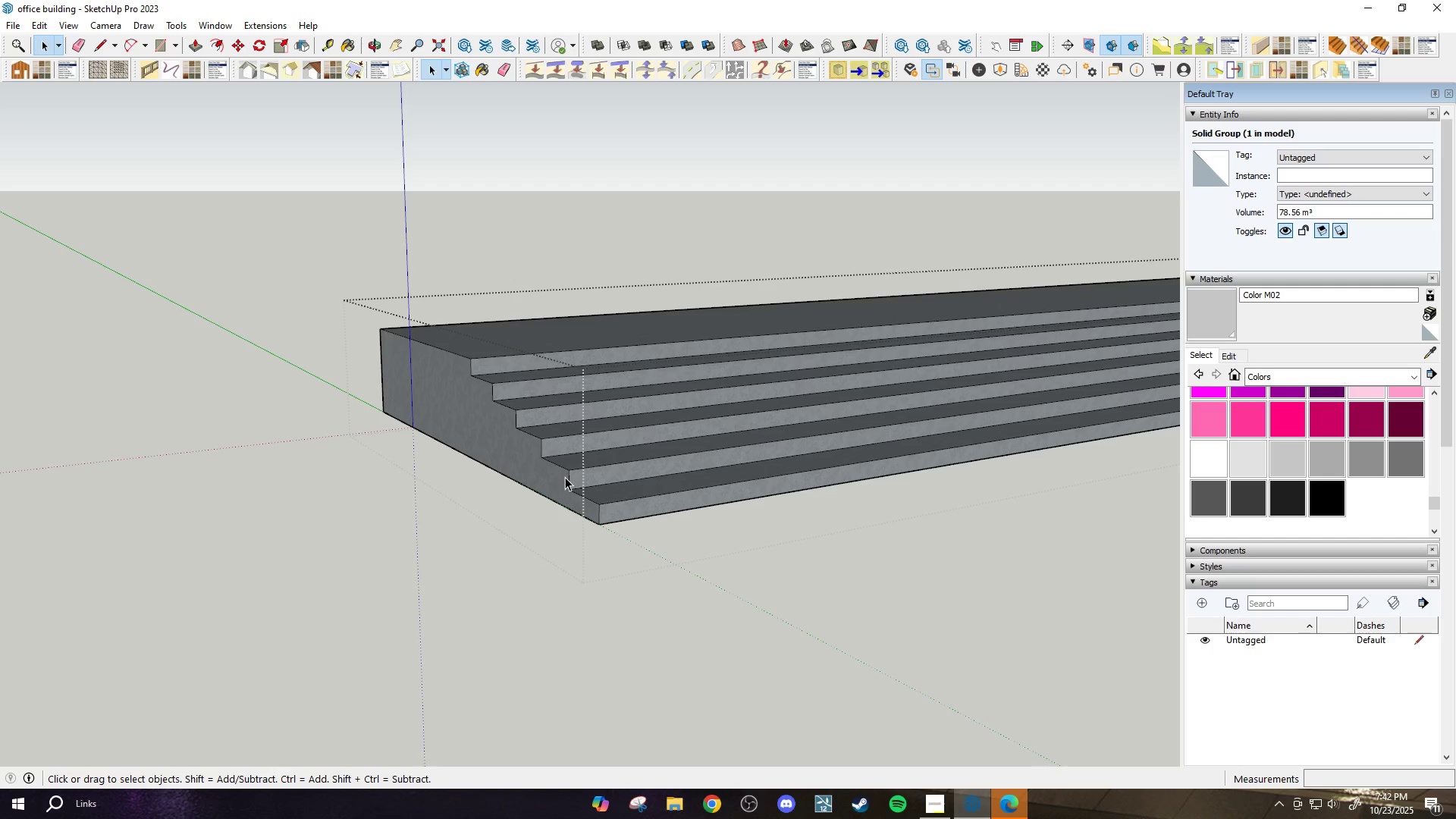 
scroll: coordinate [565, 477], scroll_direction: up, amount: 1.0
 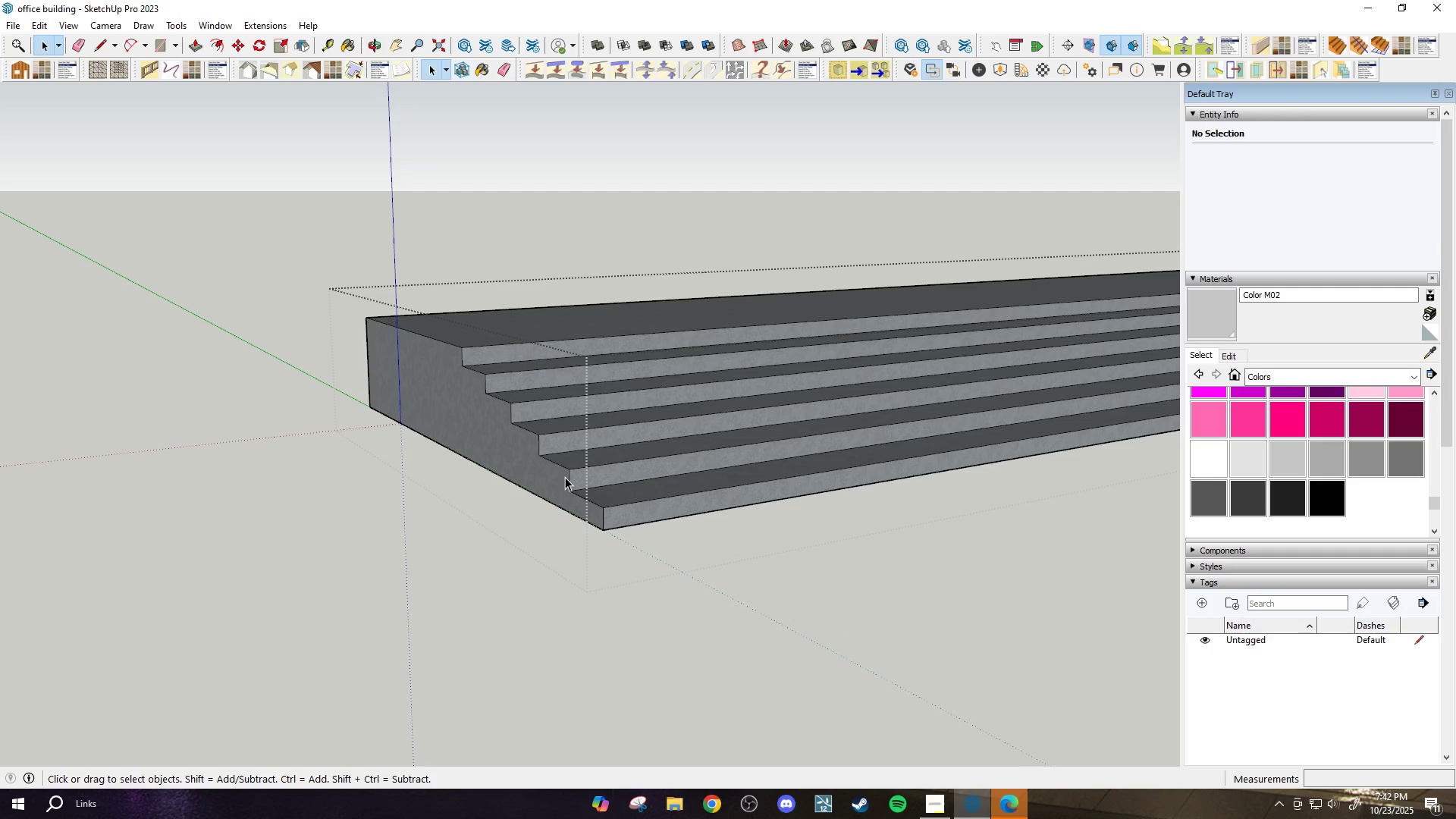 
key(Period)
 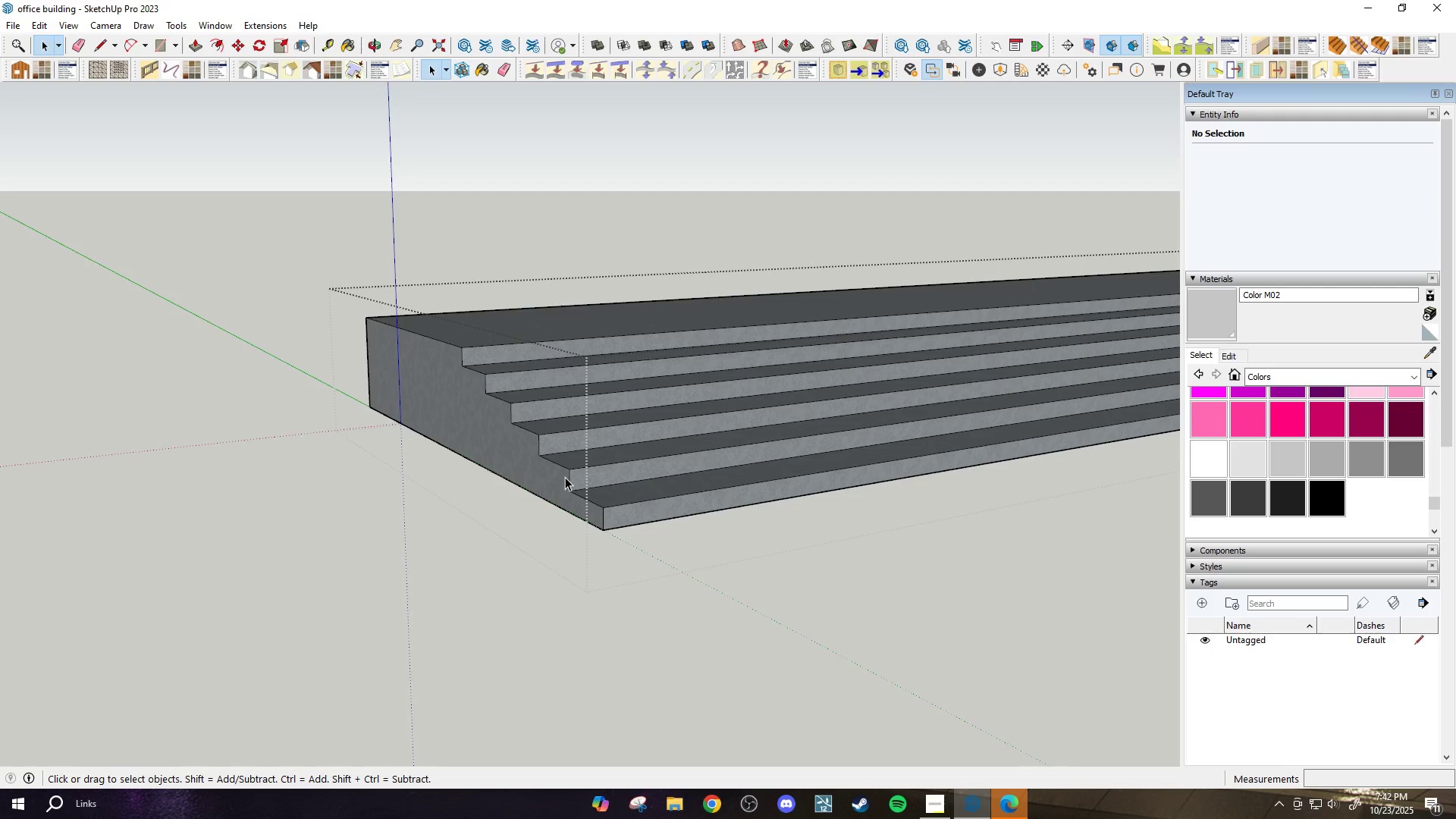 
key(Slash)
 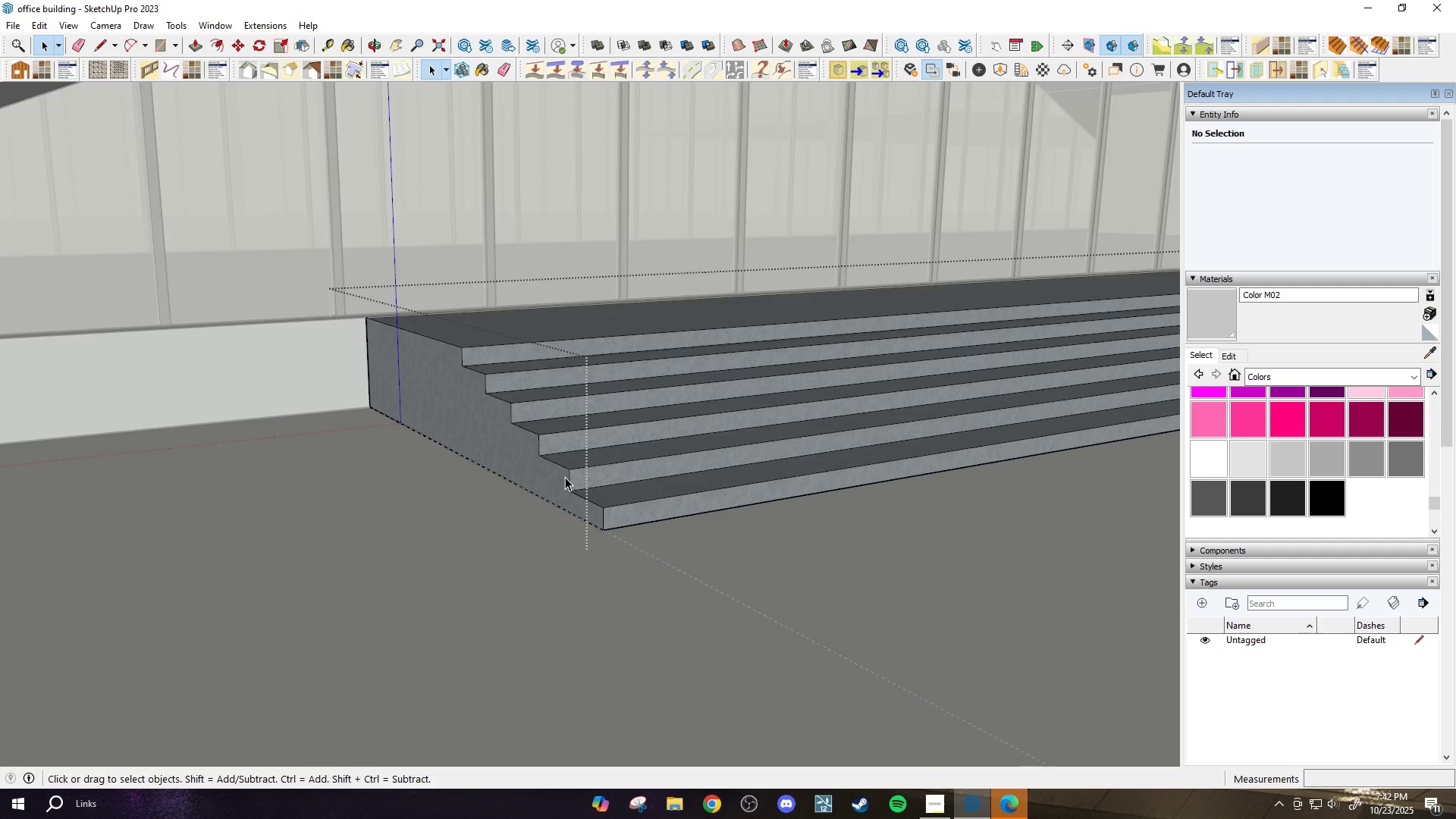 
scroll: coordinate [565, 477], scroll_direction: down, amount: 3.0
 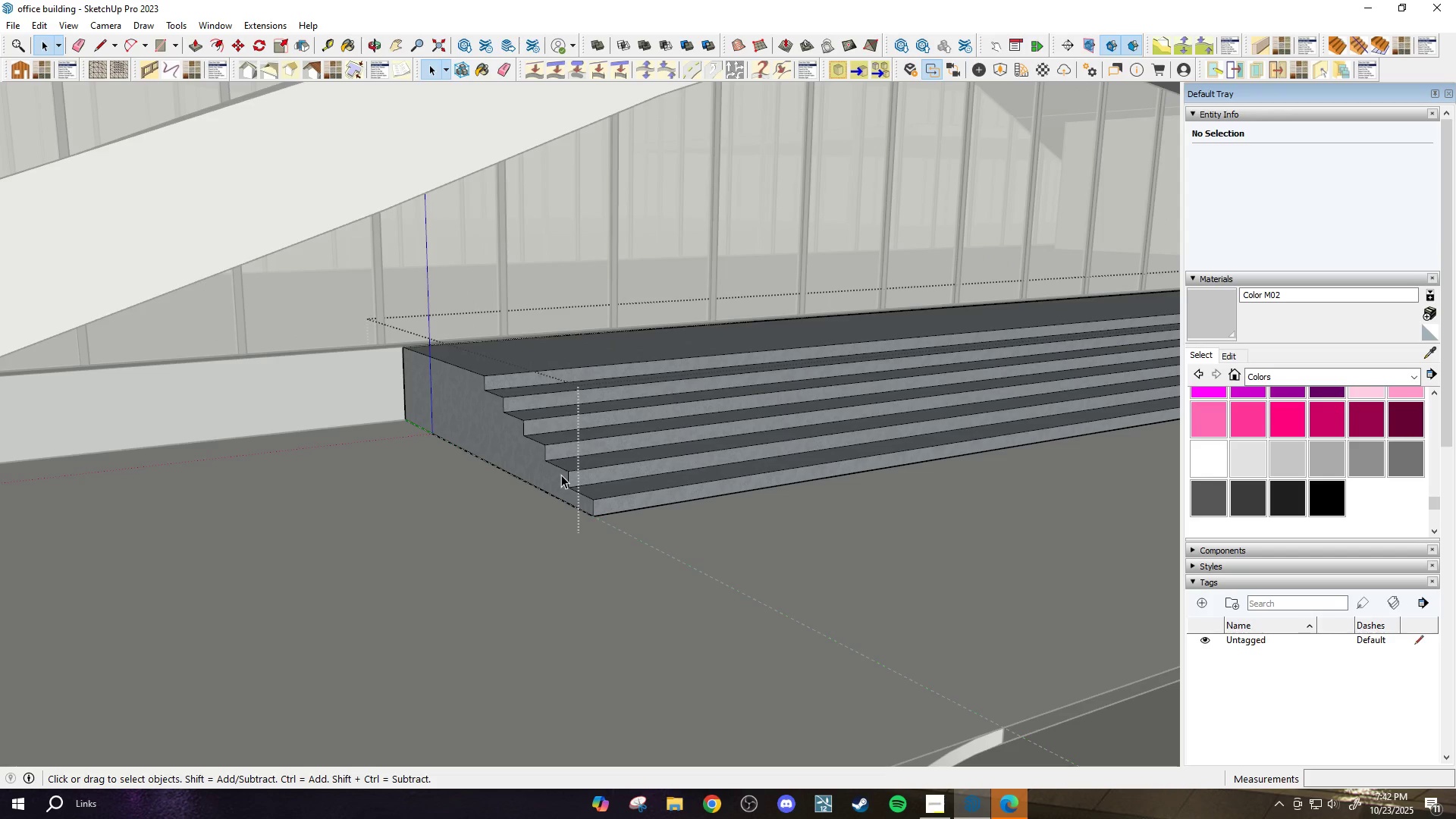 
key(L)
 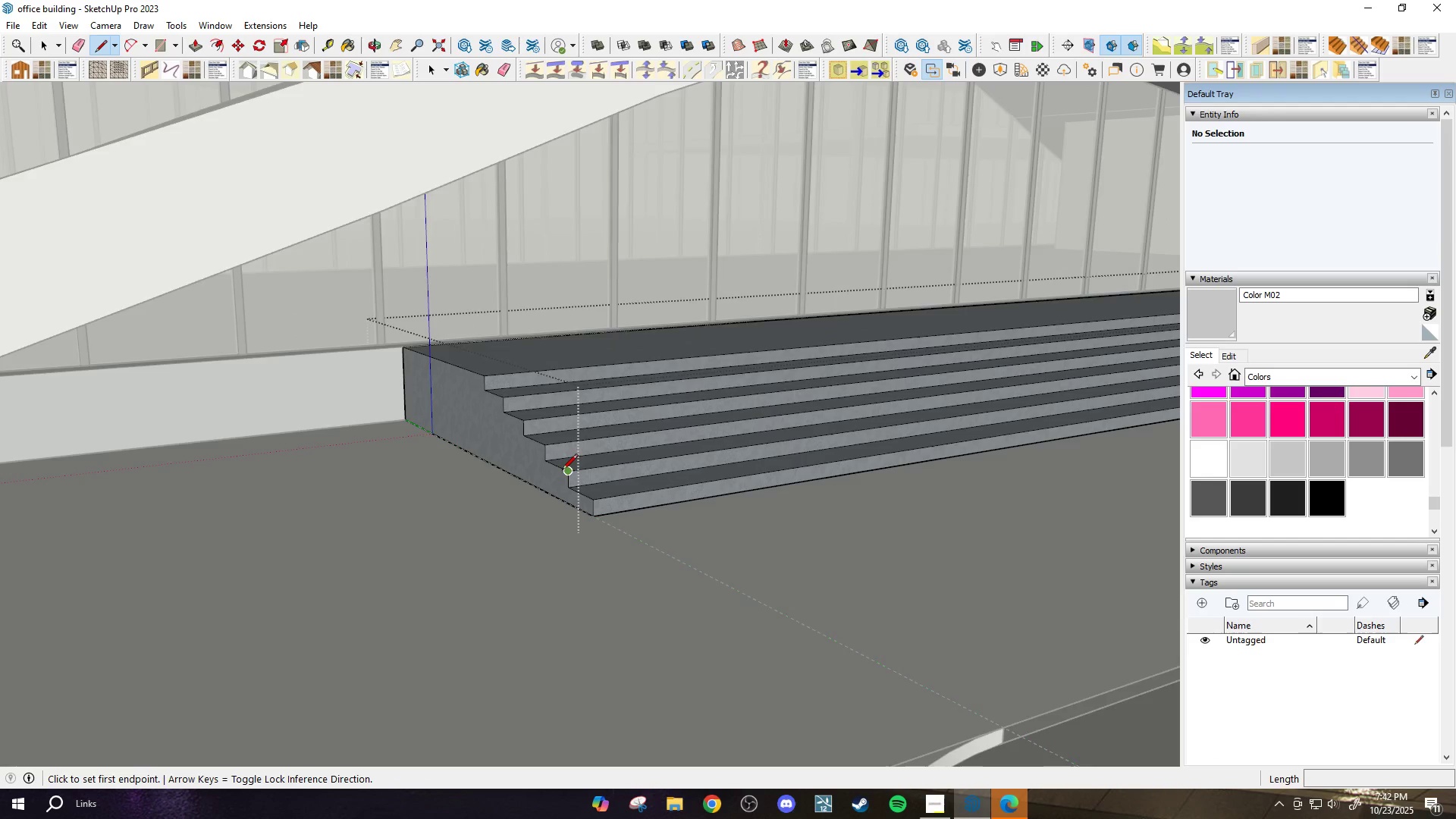 
scroll: coordinate [562, 471], scroll_direction: up, amount: 3.0
 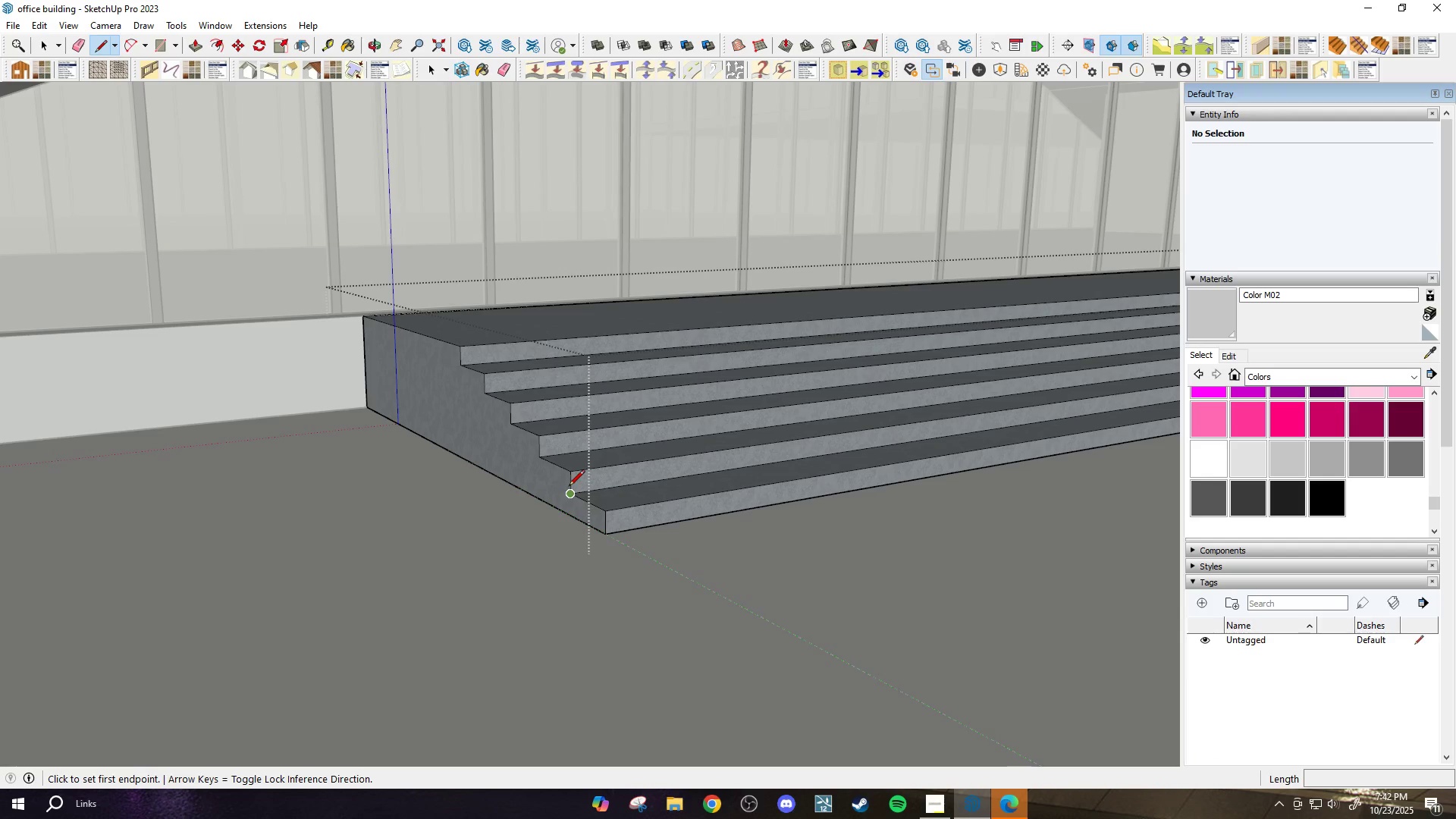 
left_click([569, 487])
 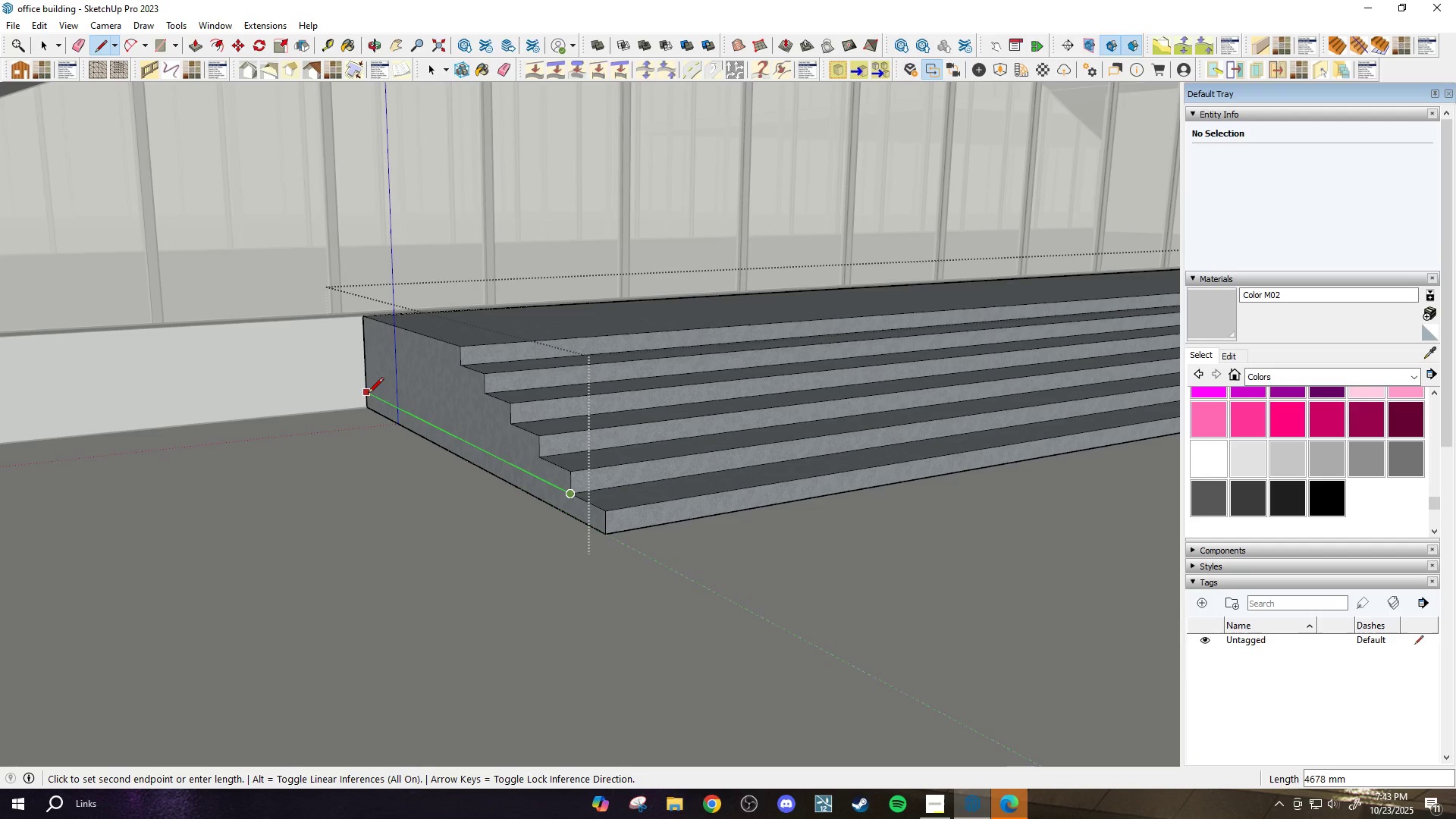 
left_click([368, 393])
 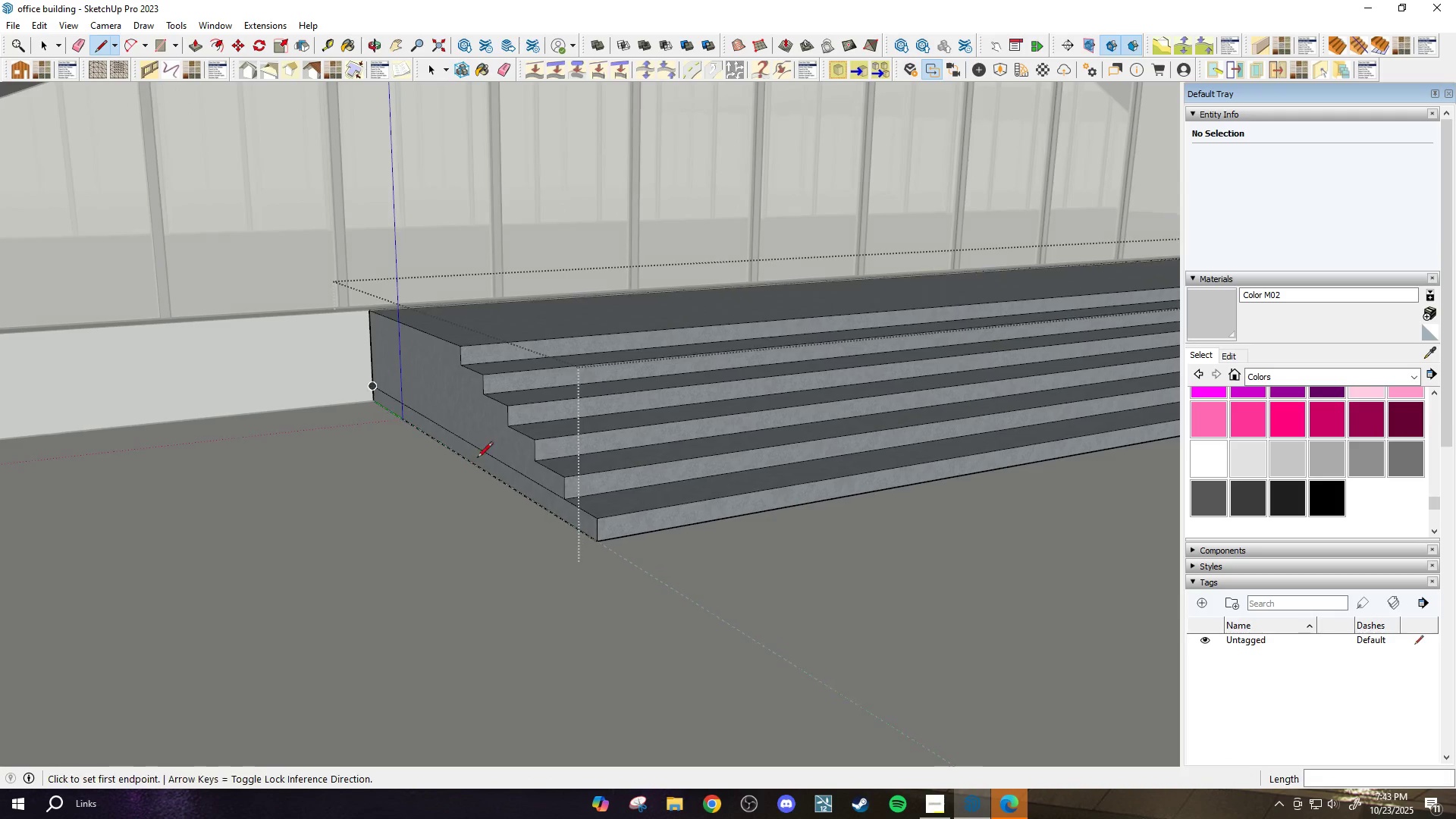 
scroll: coordinate [475, 391], scroll_direction: up, amount: 3.0
 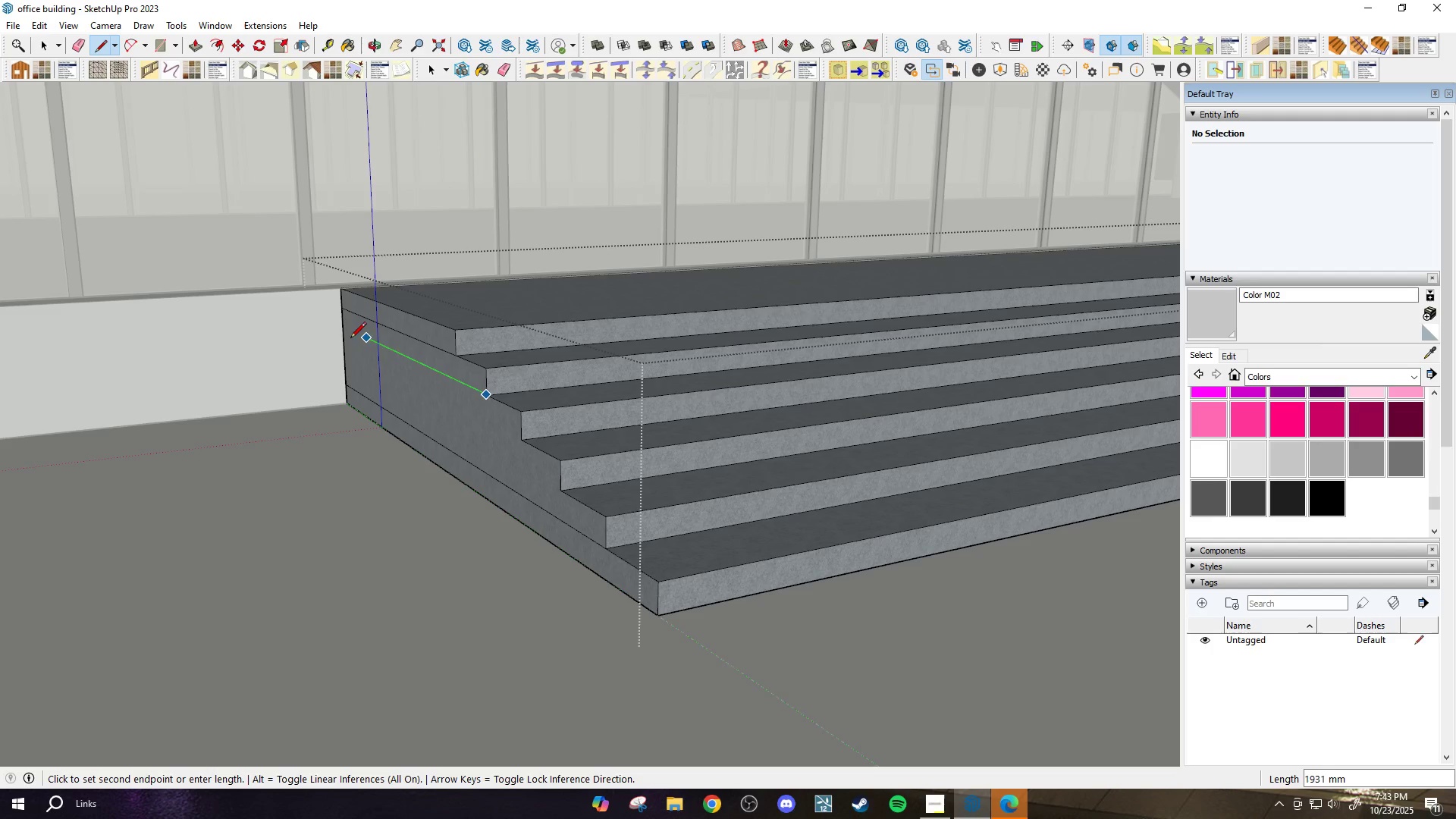 
left_click([344, 333])
 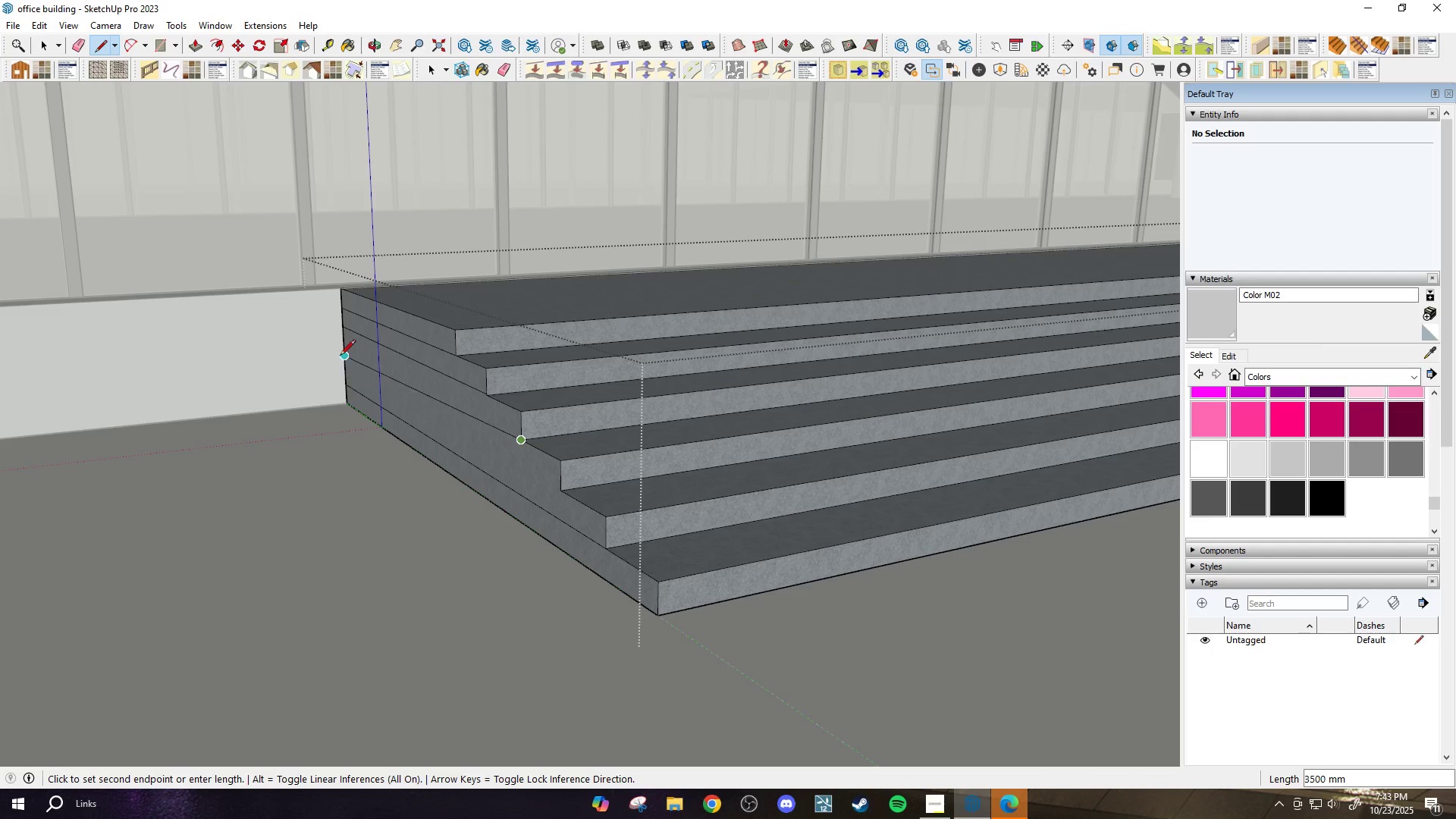 
left_click([341, 351])
 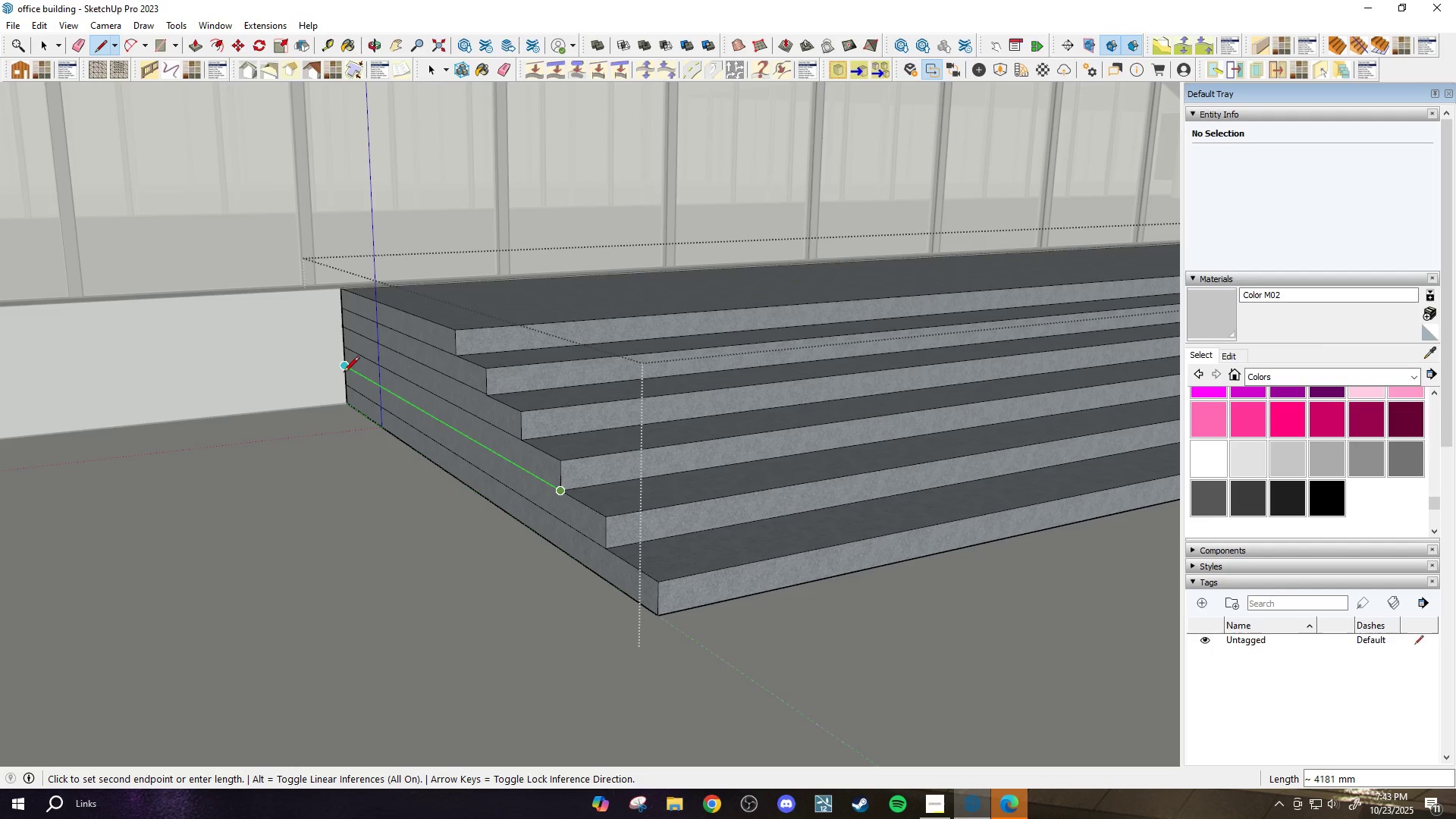 
left_click([350, 370])
 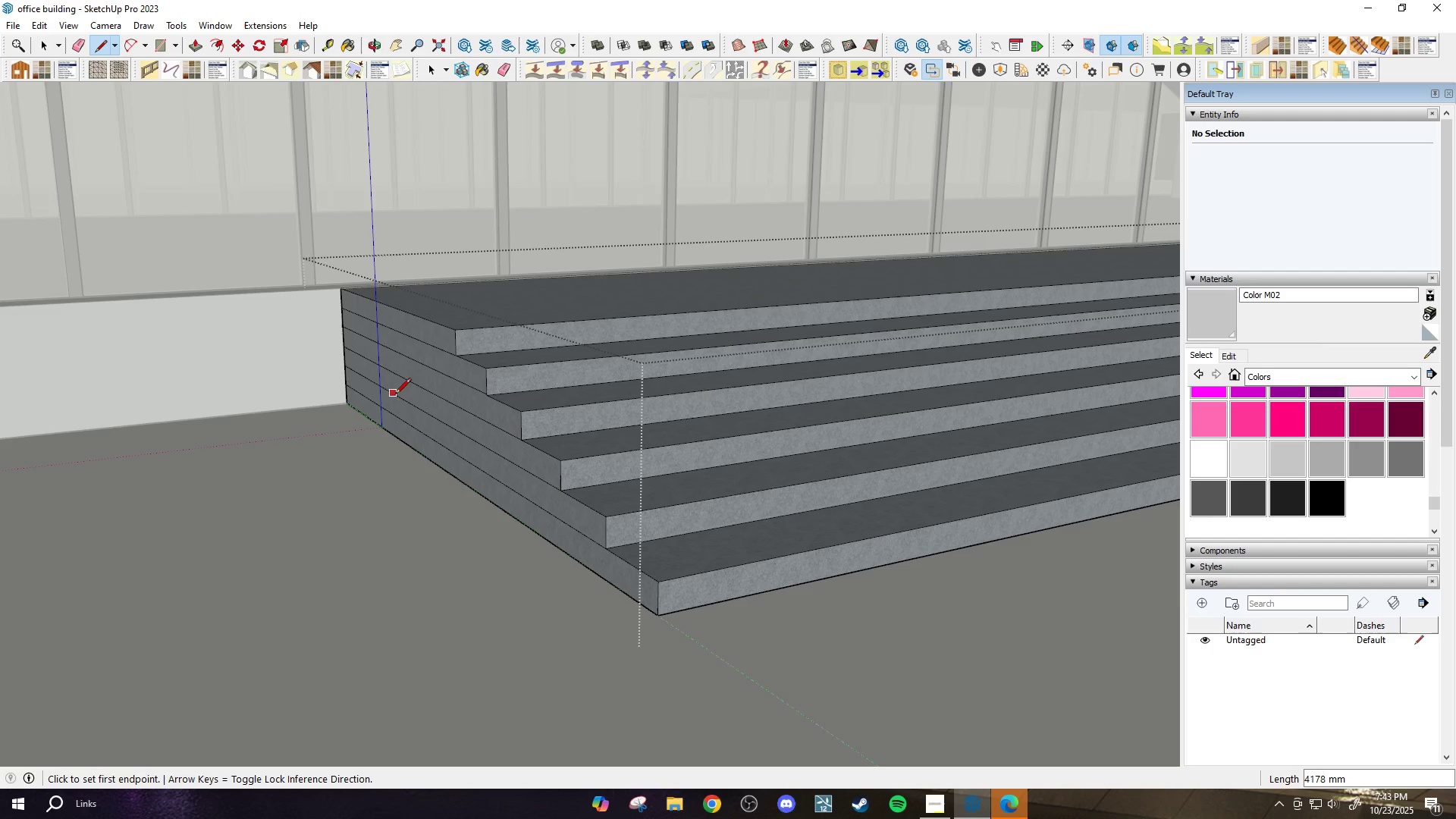 
key(P)
 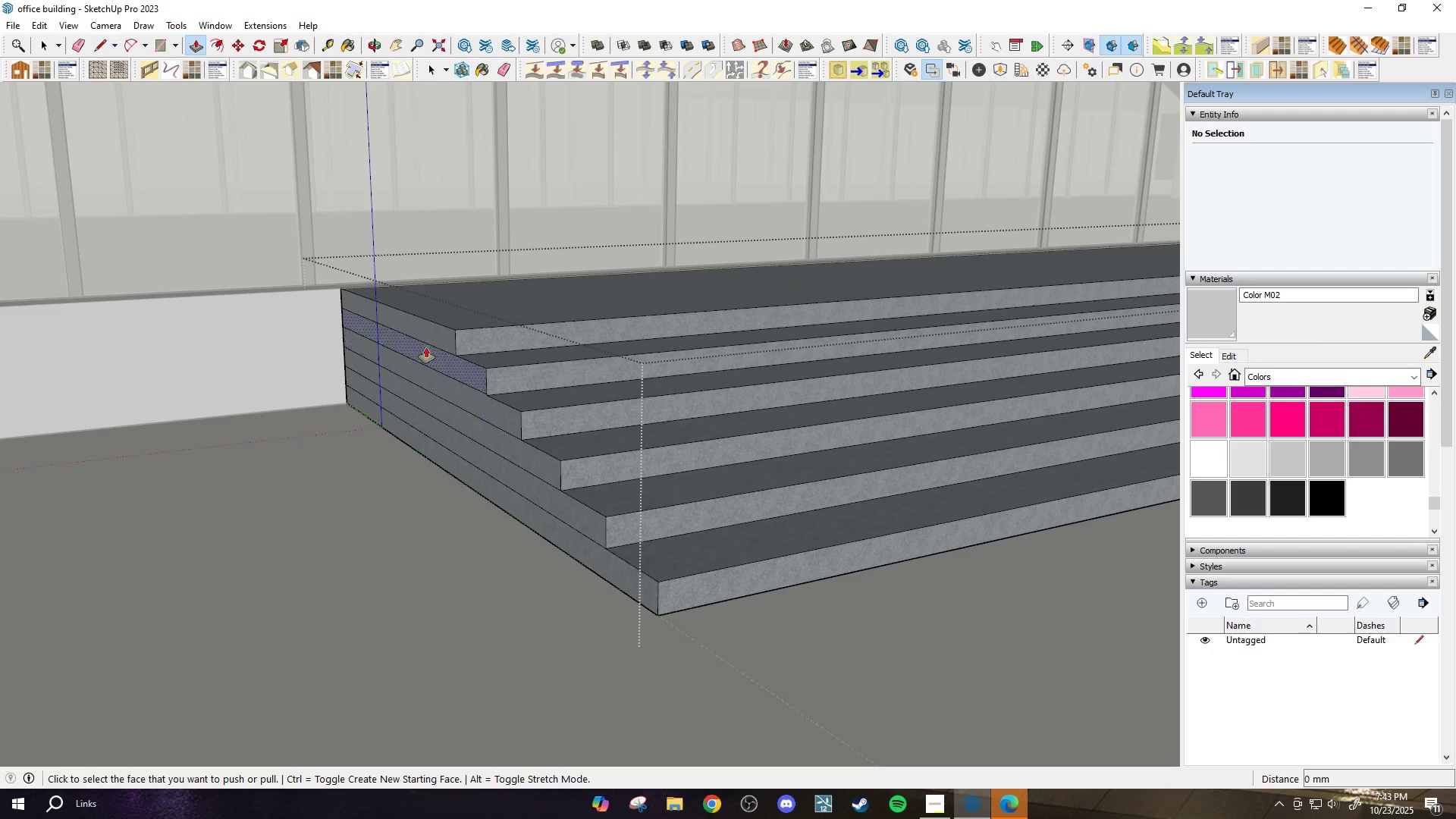 
scroll: coordinate [430, 345], scroll_direction: up, amount: 2.0
 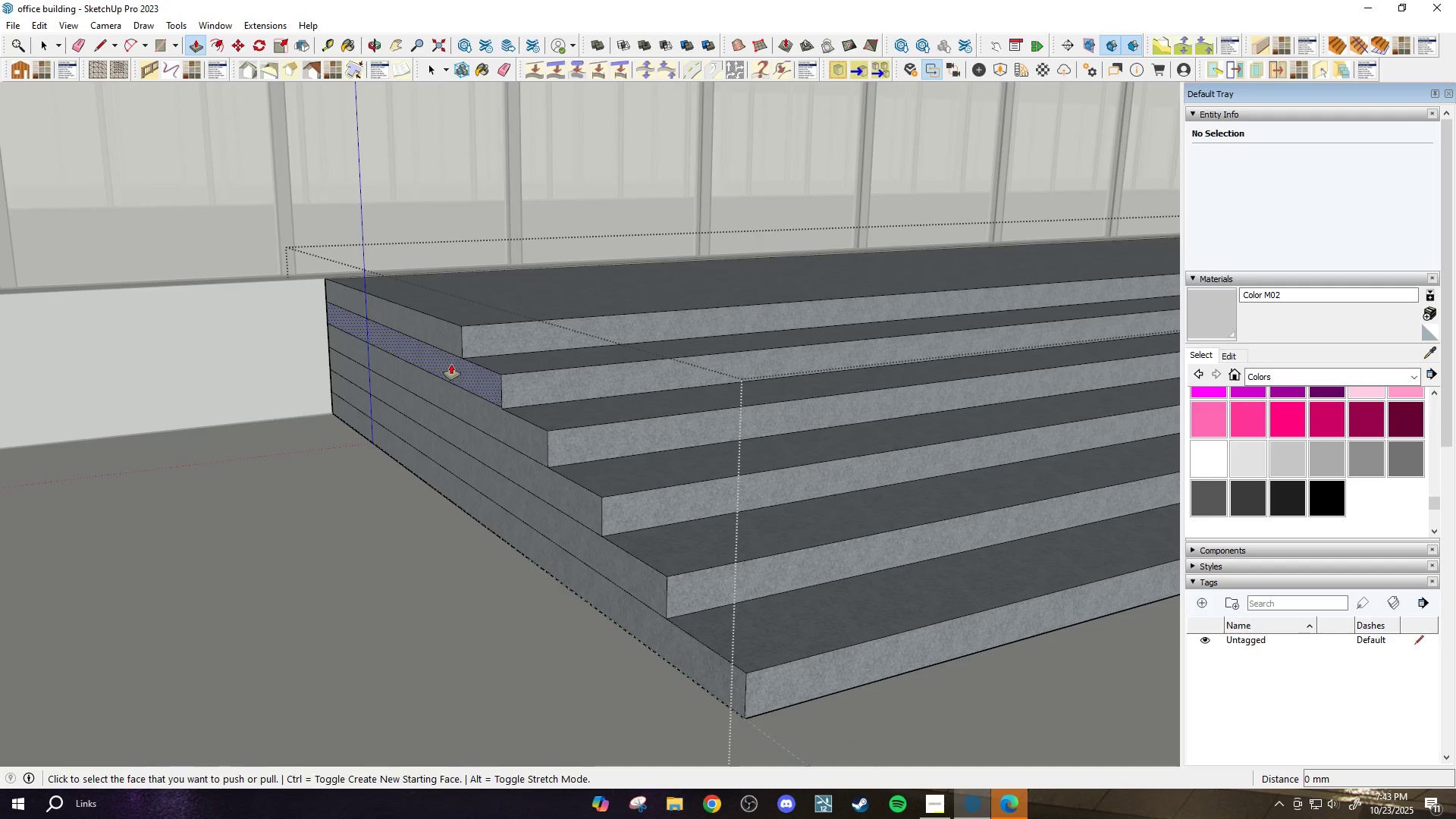 
left_click([451, 364])
 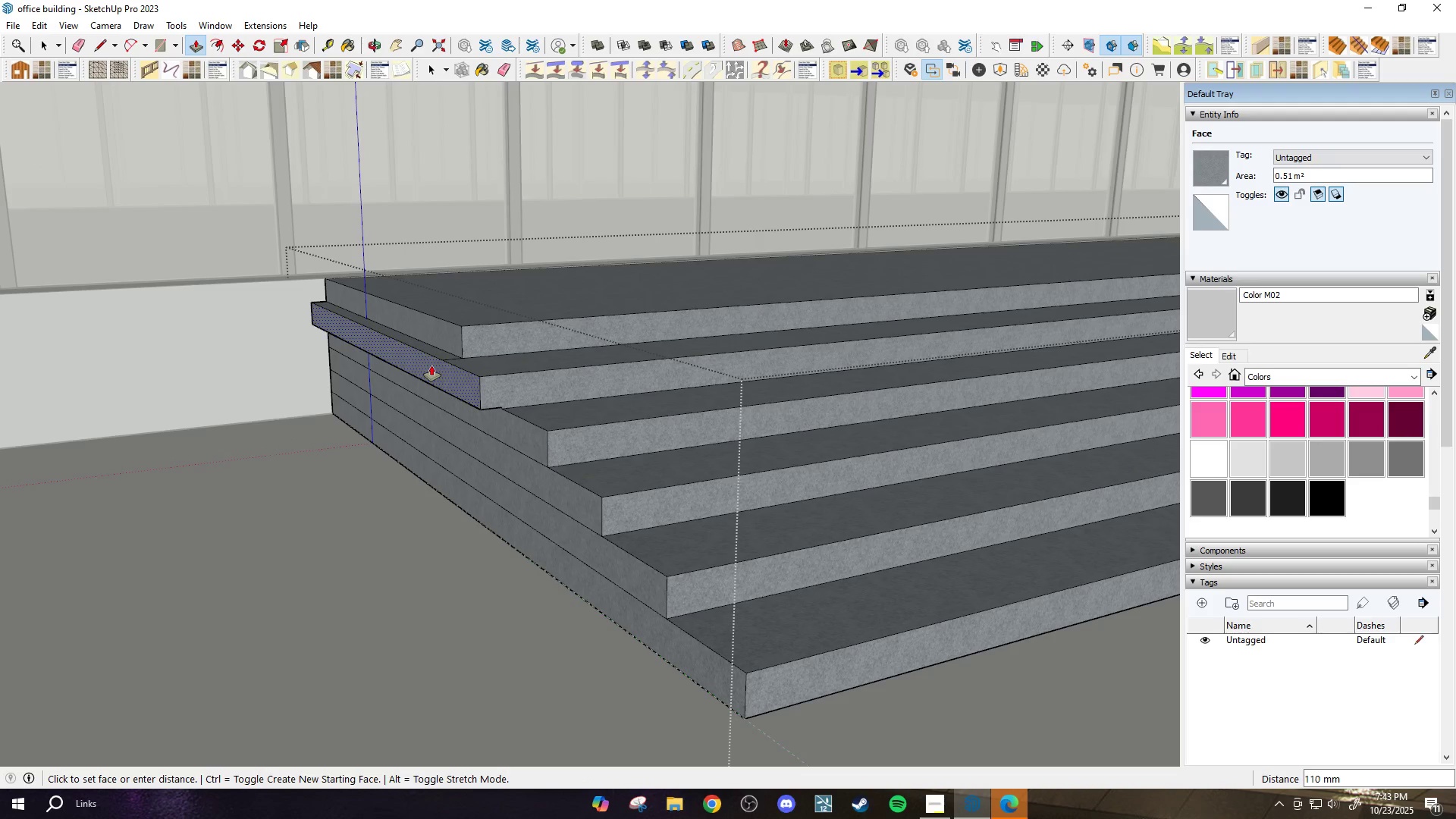 
type(500)
 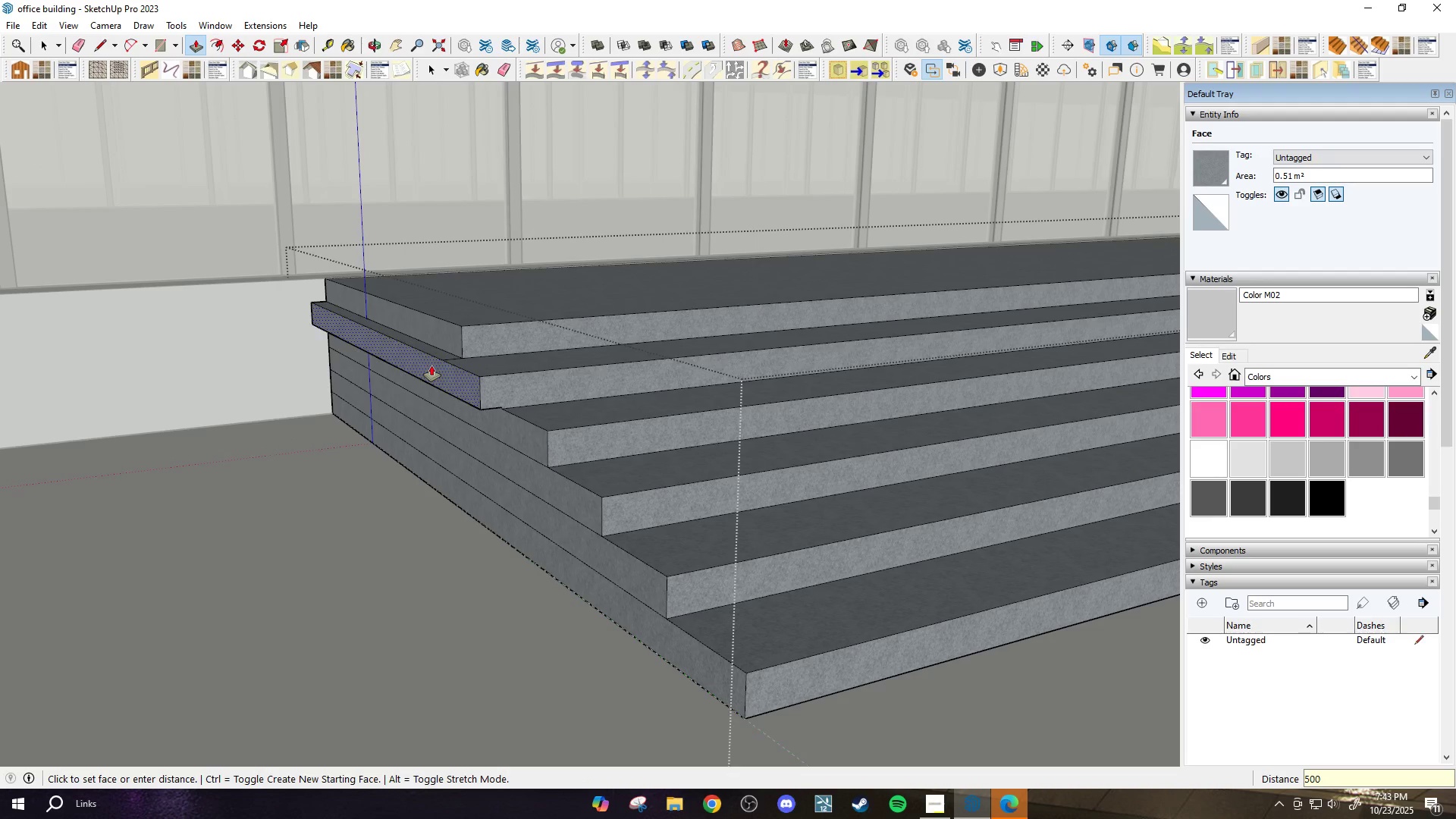 
key(Enter)
 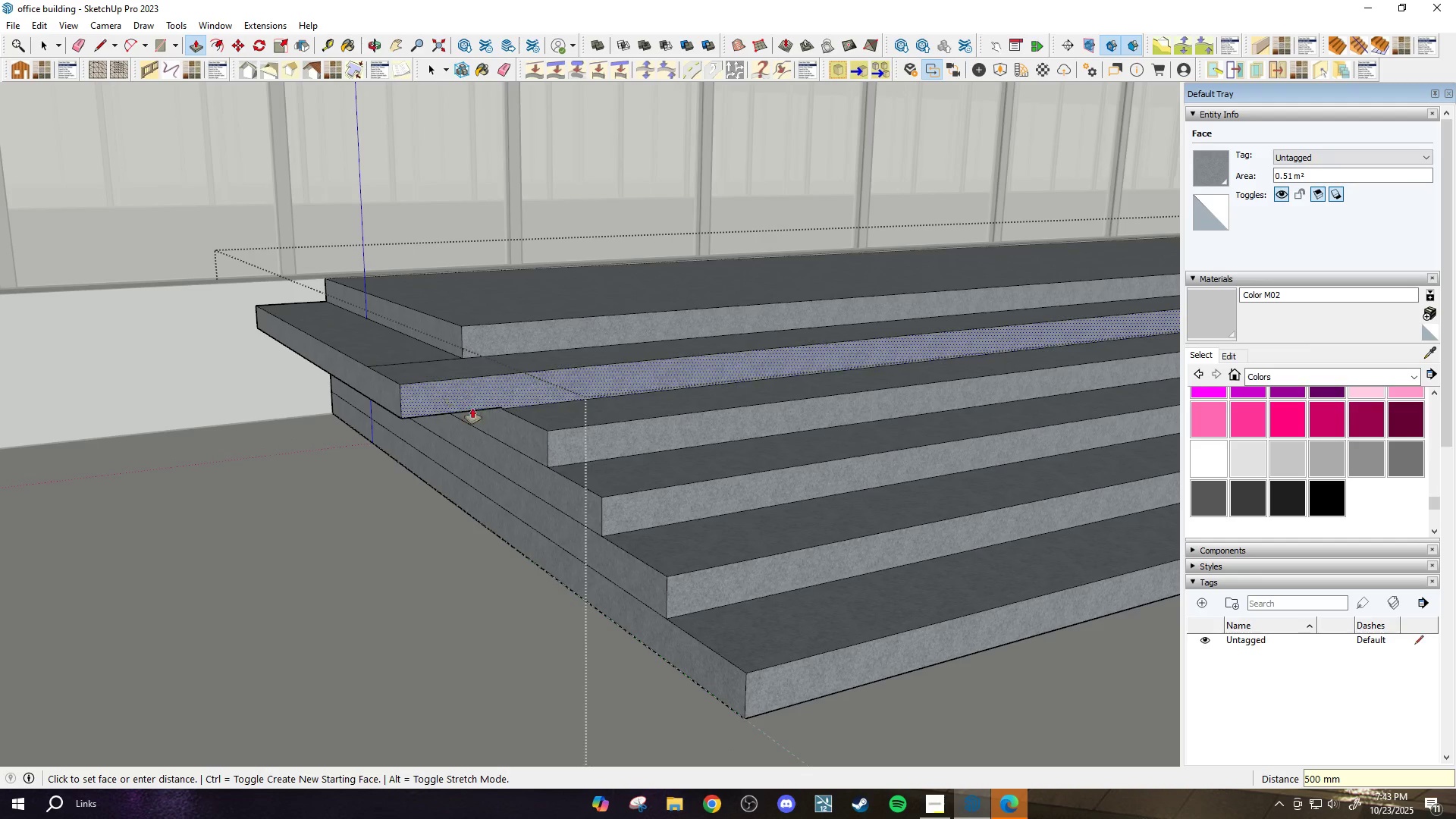 
scroll: coordinate [484, 415], scroll_direction: up, amount: 2.0
 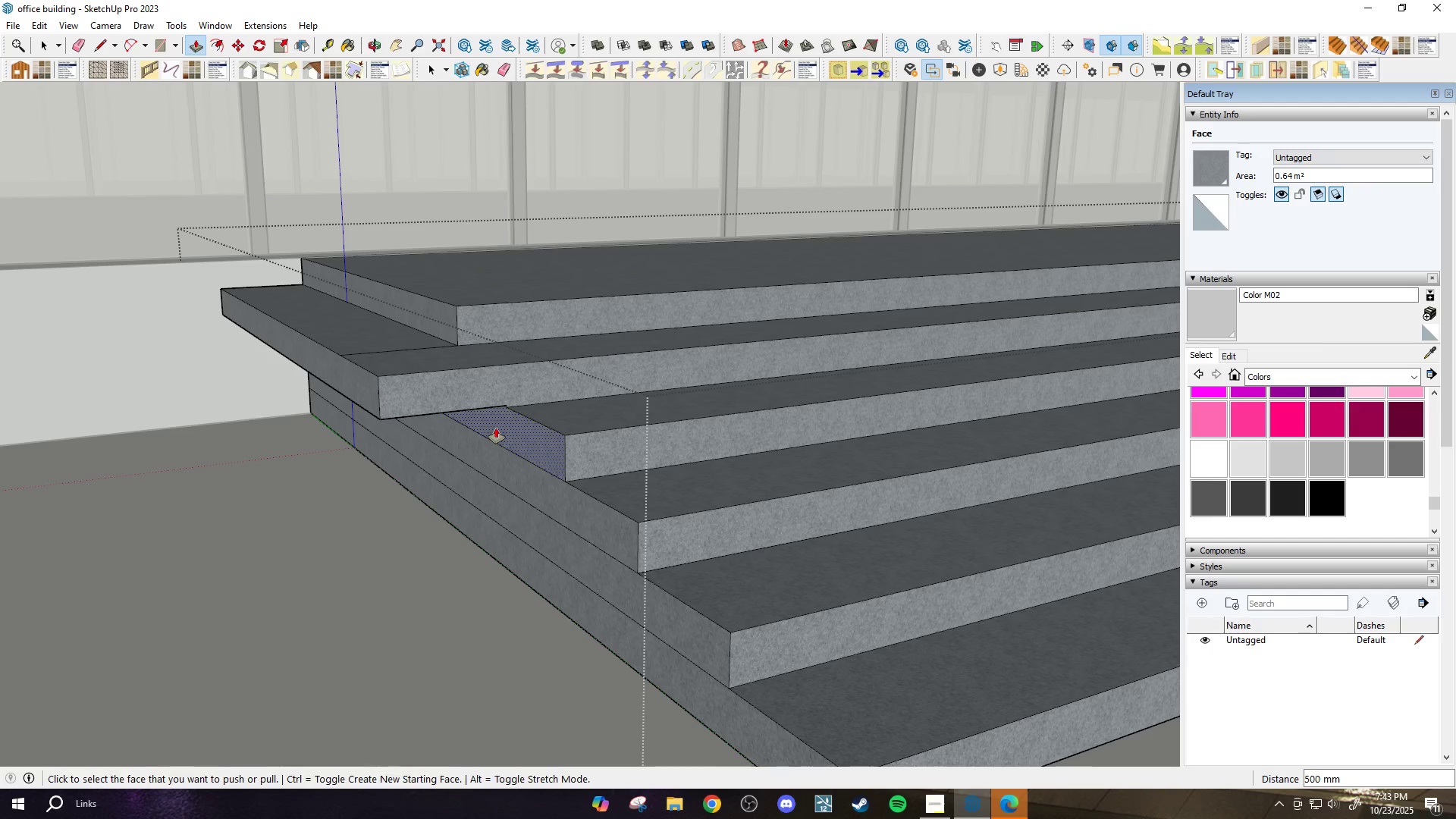 
double_click([496, 428])
 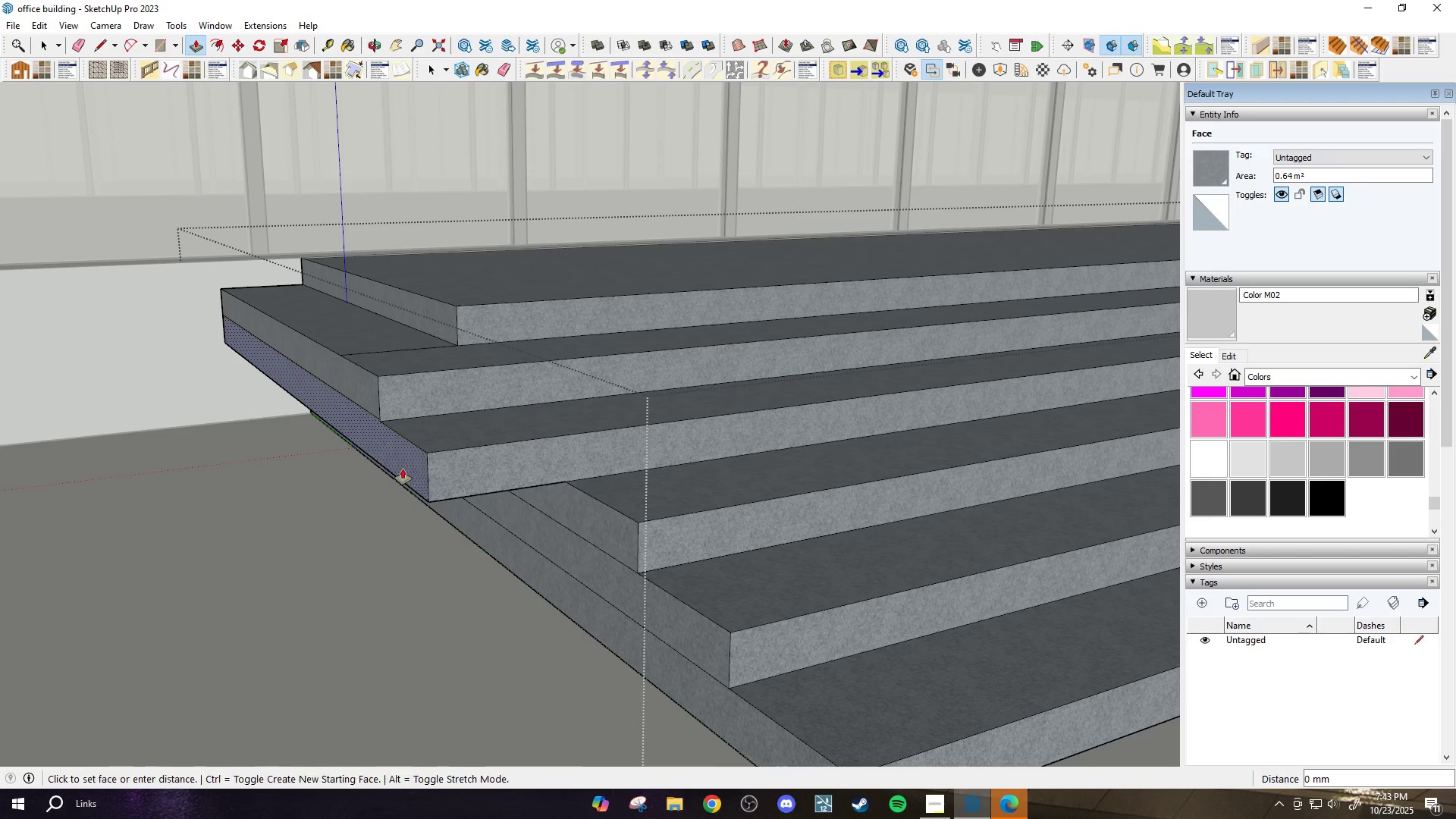 
double_click([403, 469])
 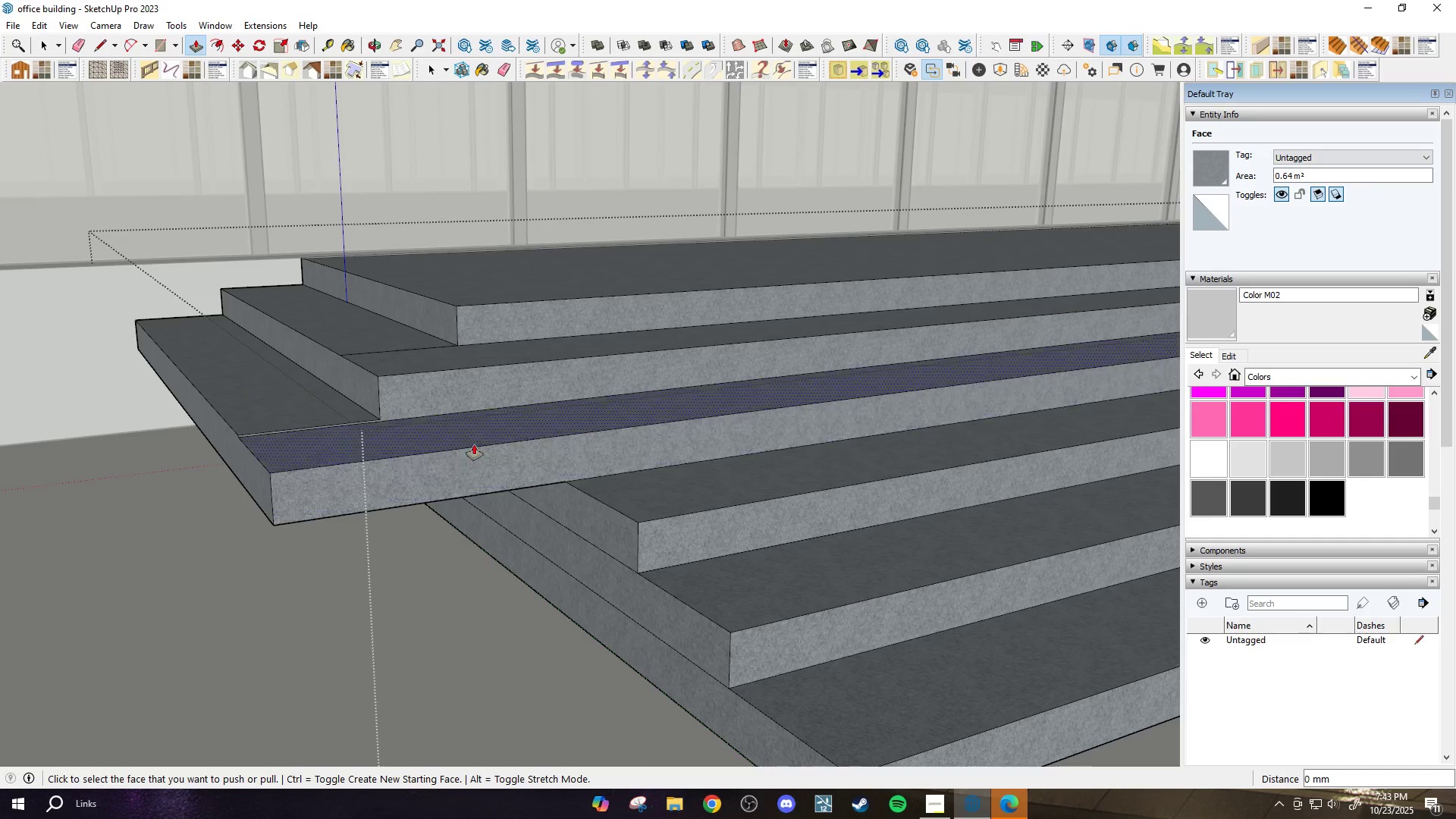 
scroll: coordinate [542, 486], scroll_direction: down, amount: 1.0
 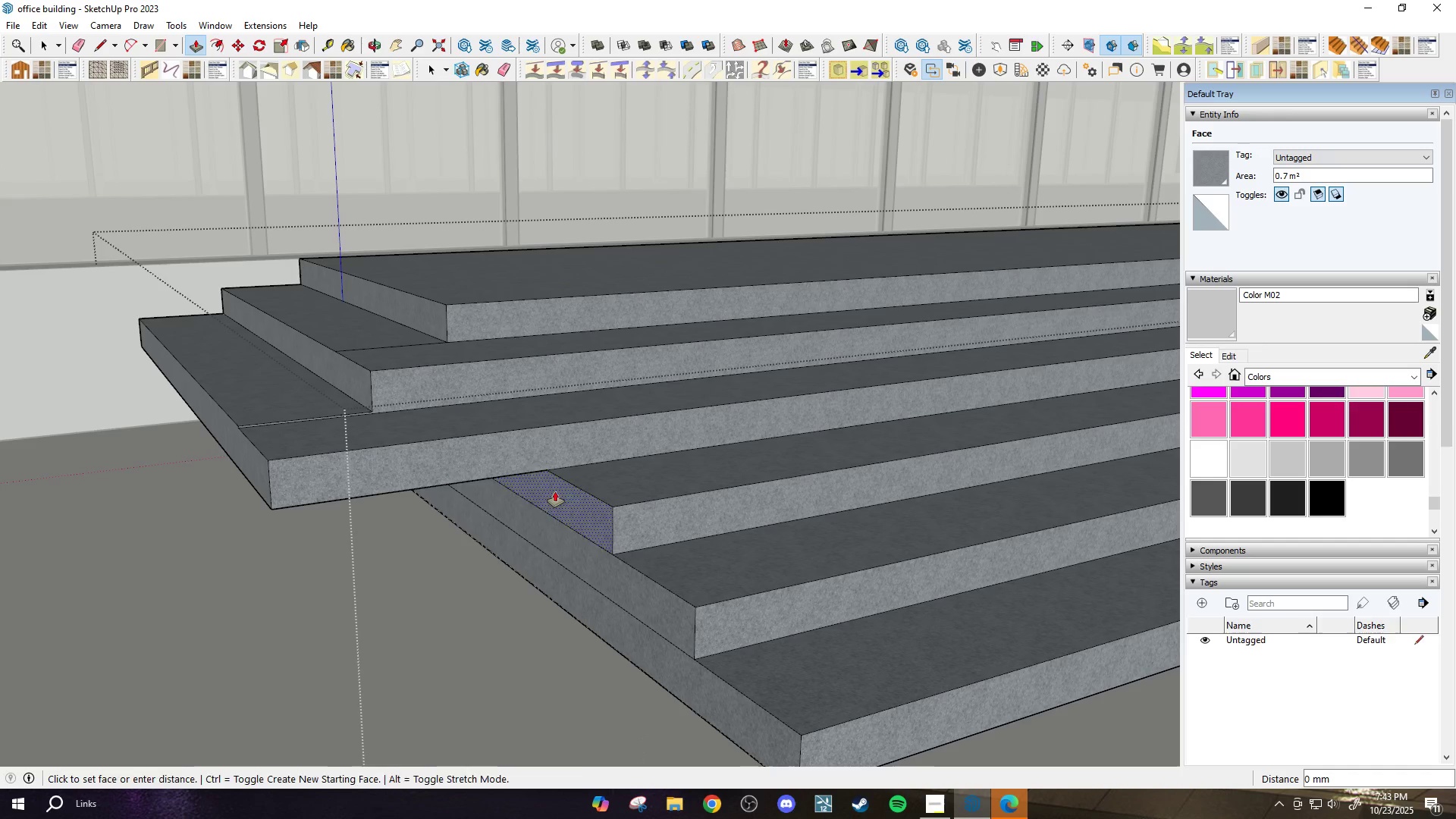 
double_click([555, 491])
 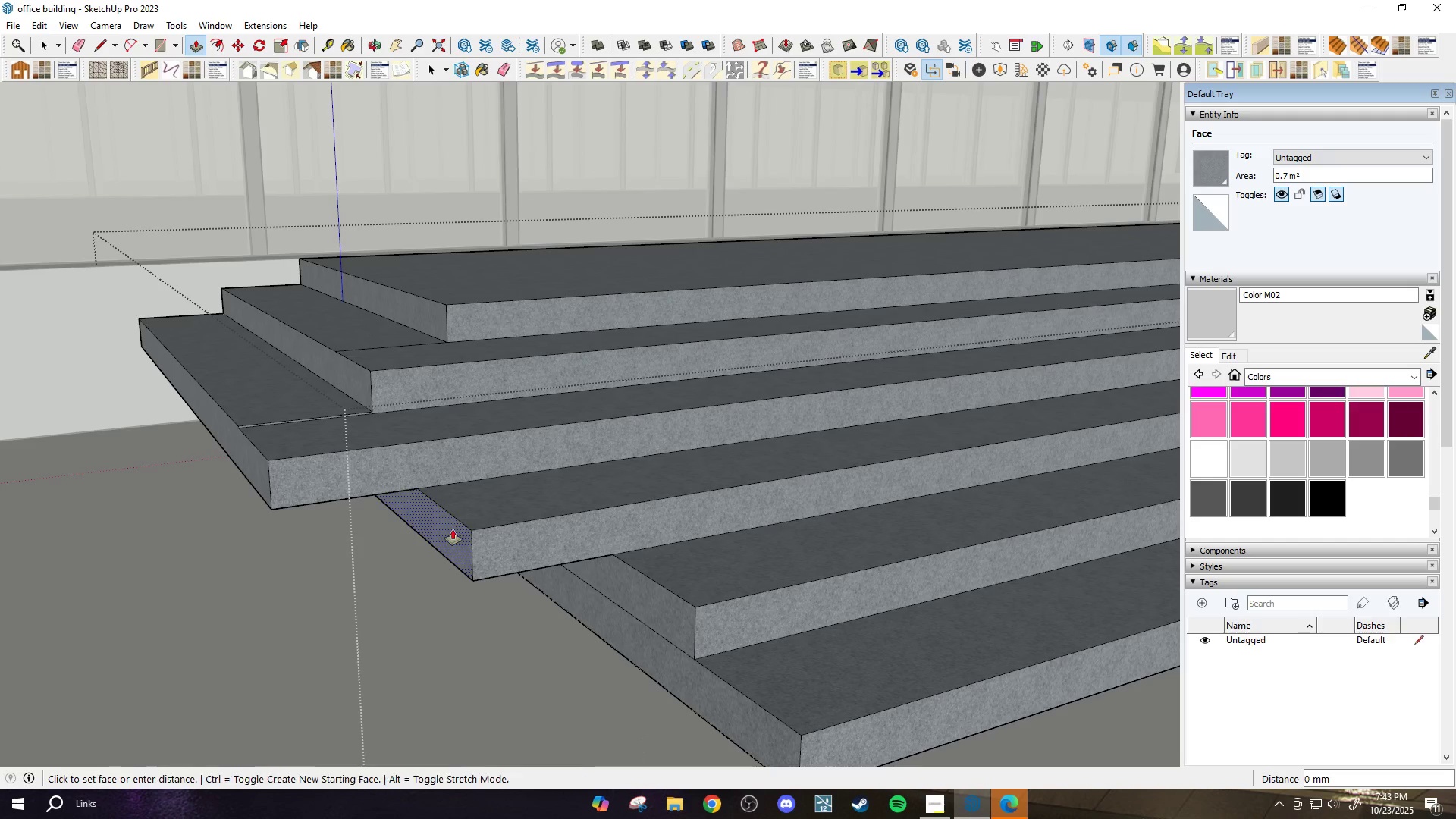 
double_click([453, 529])
 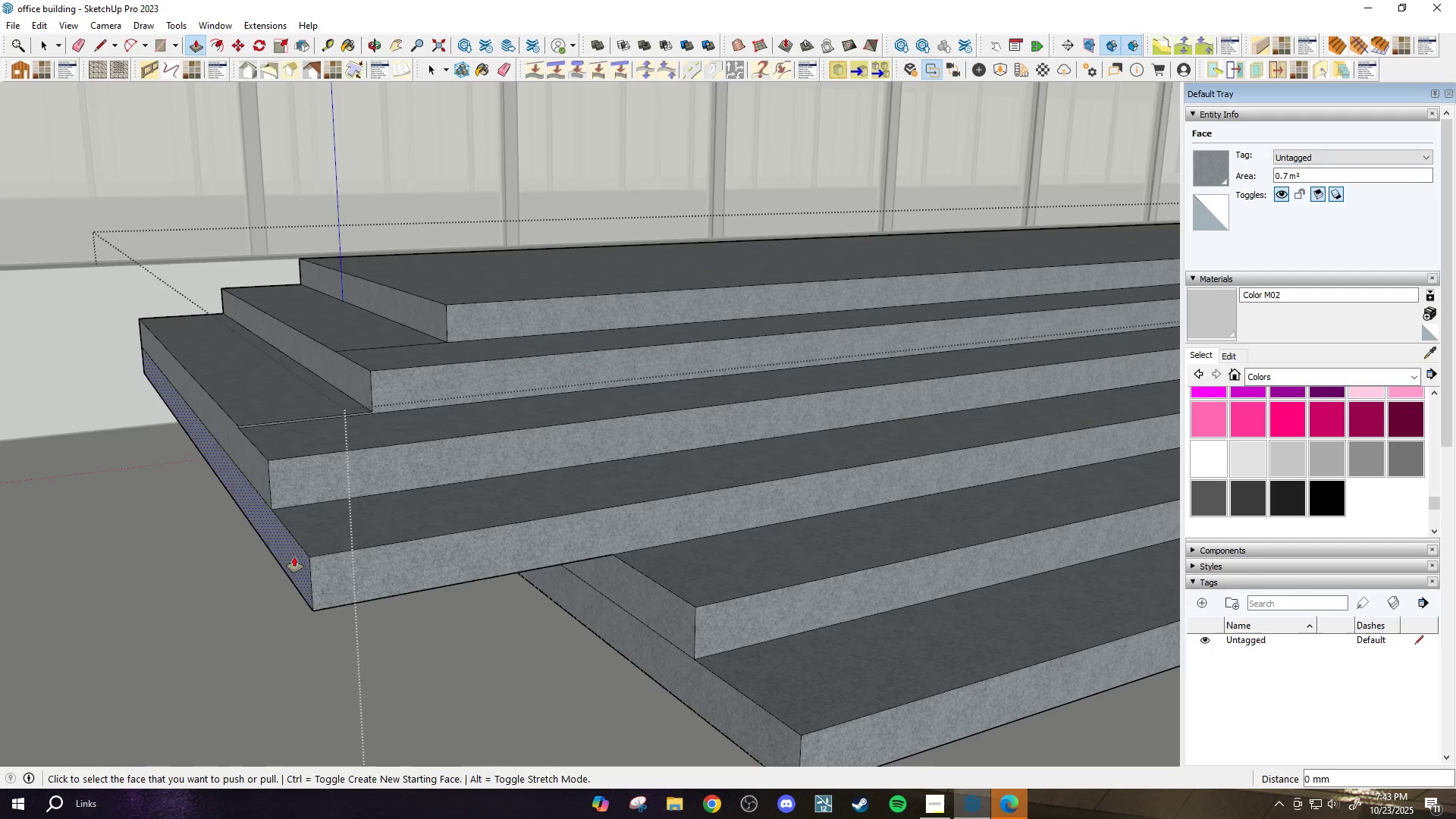 
double_click([294, 557])
 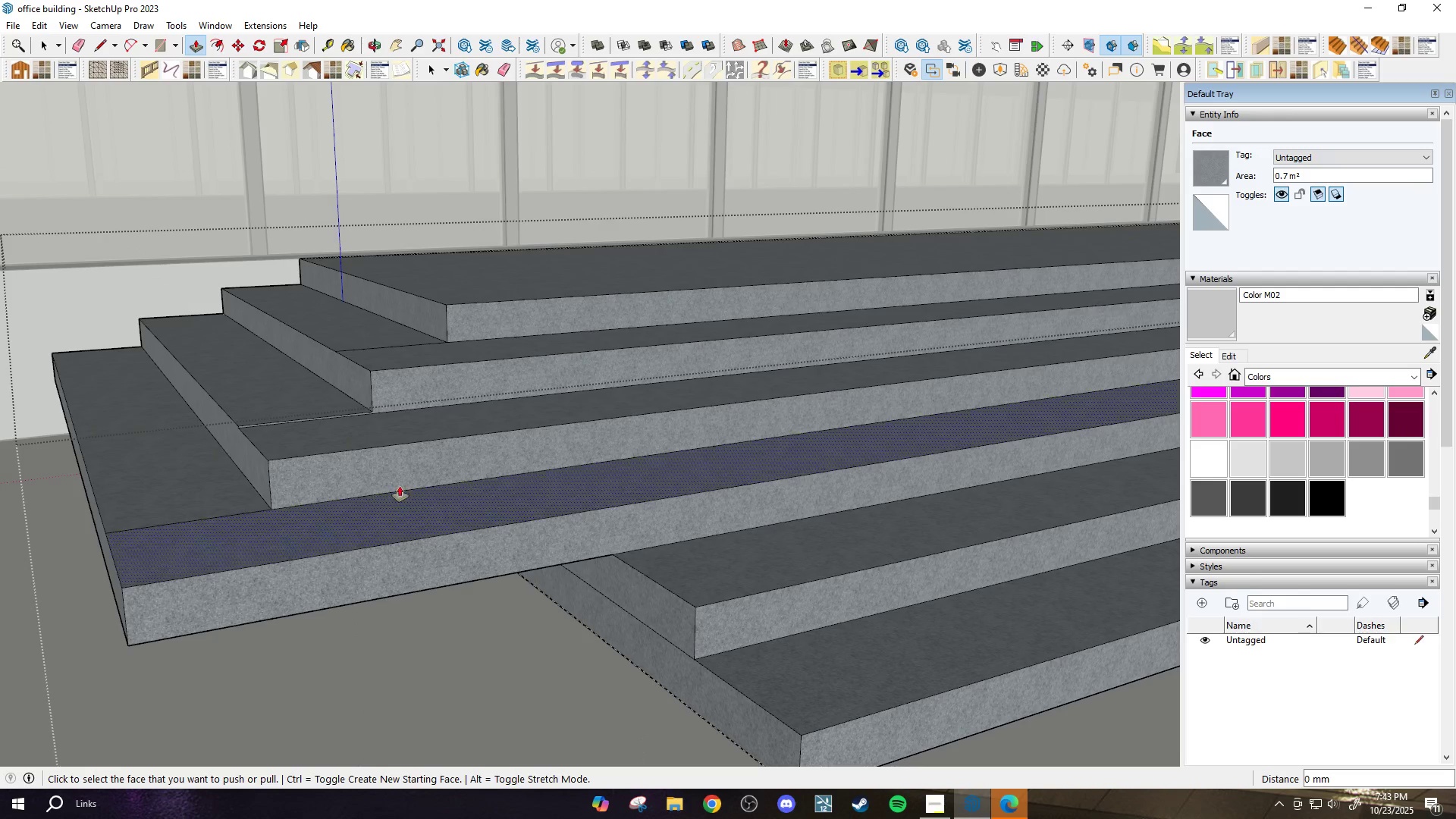 
scroll: coordinate [603, 547], scroll_direction: none, amount: 0.0
 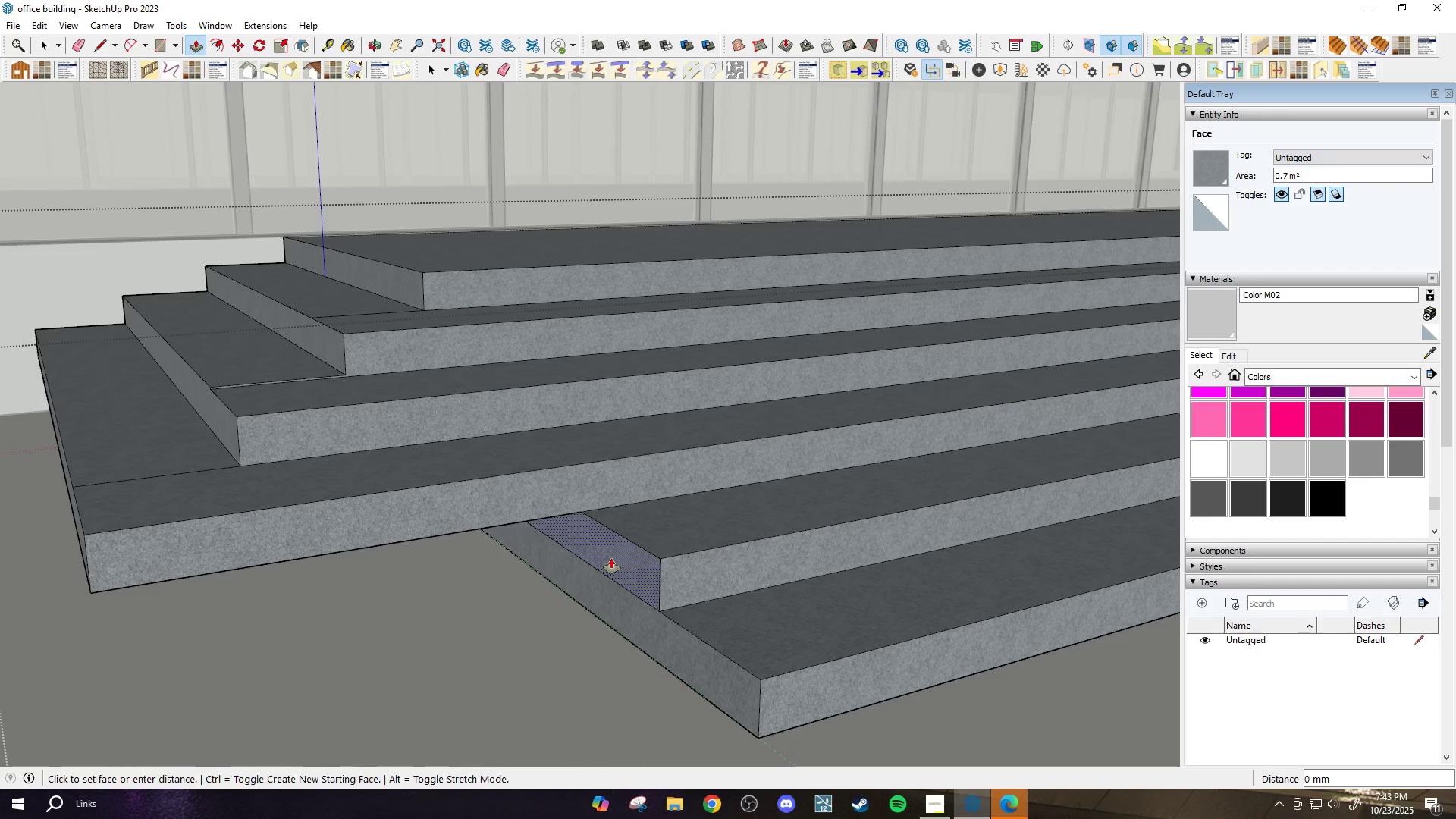 
double_click([611, 558])
 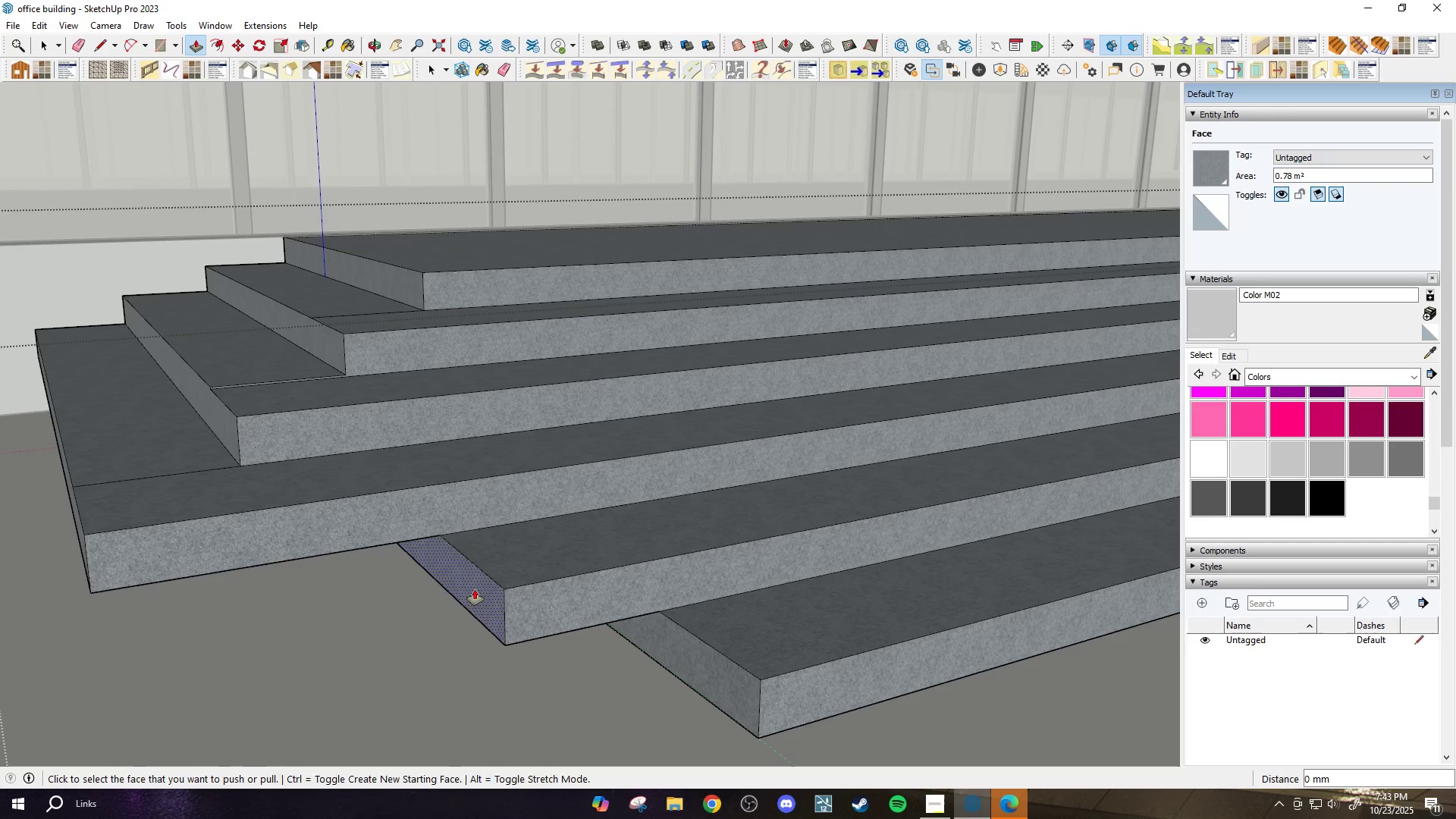 
double_click([475, 589])
 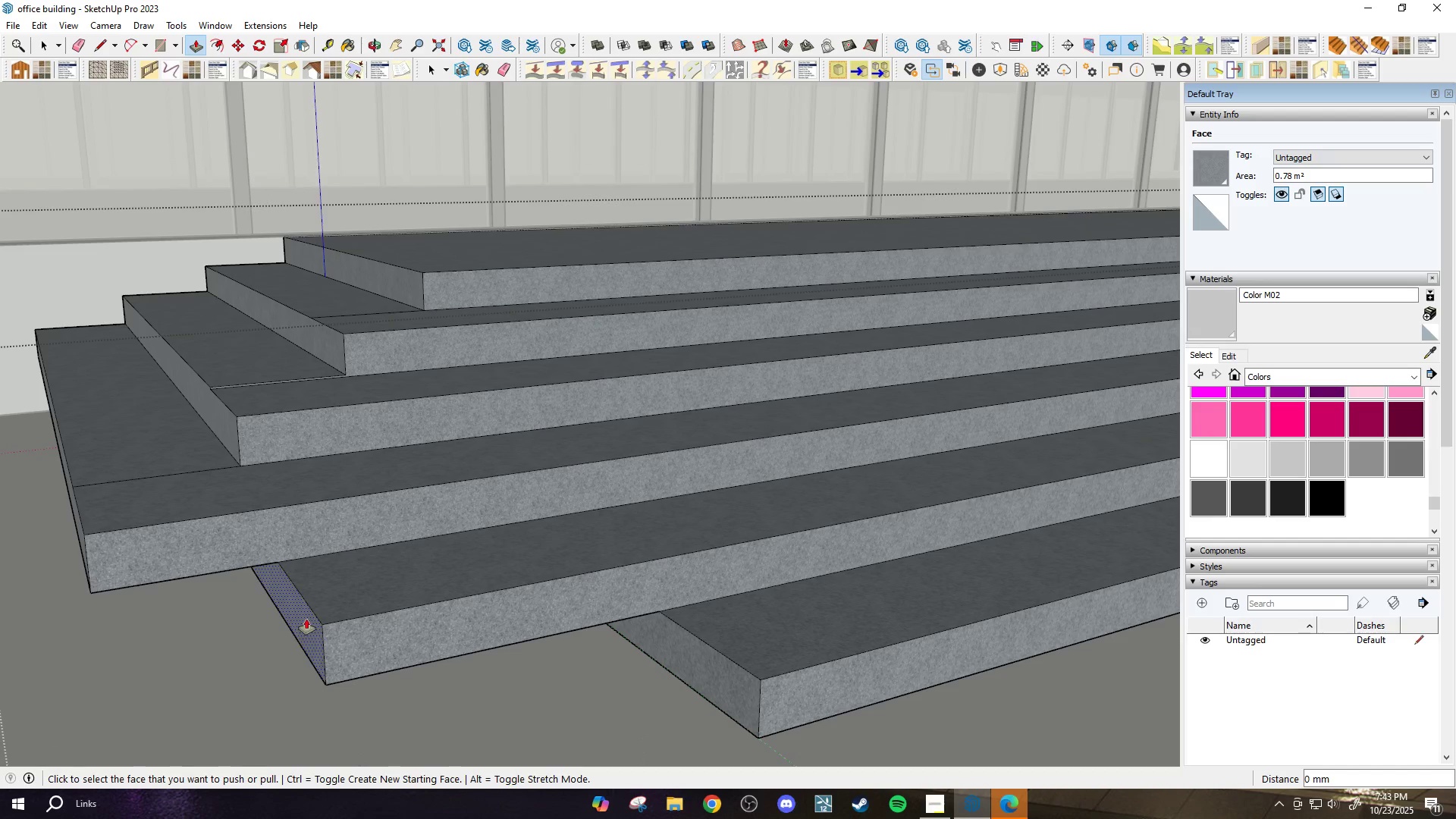 
double_click([306, 619])
 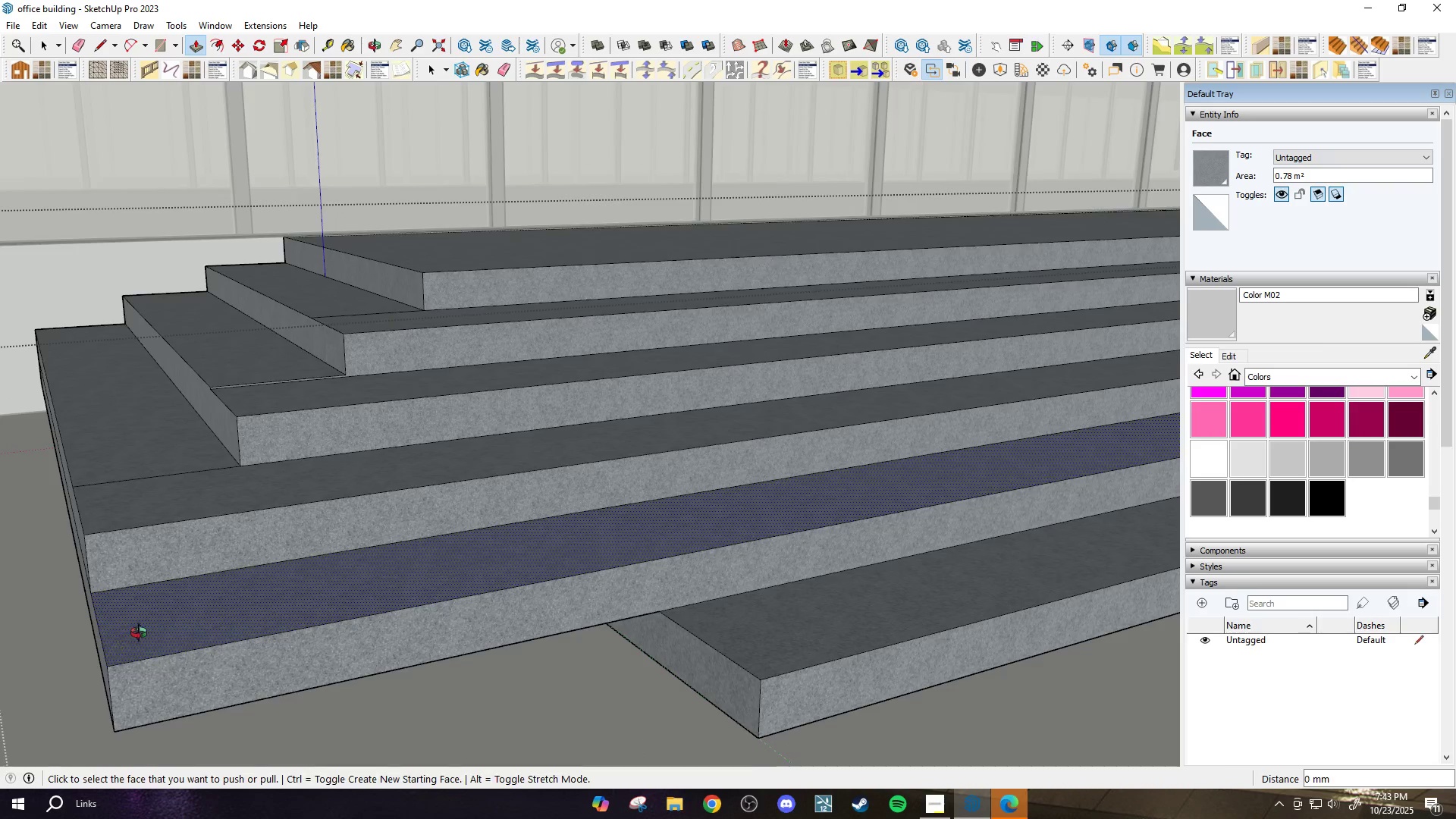 
scroll: coordinate [192, 617], scroll_direction: down, amount: 3.0
 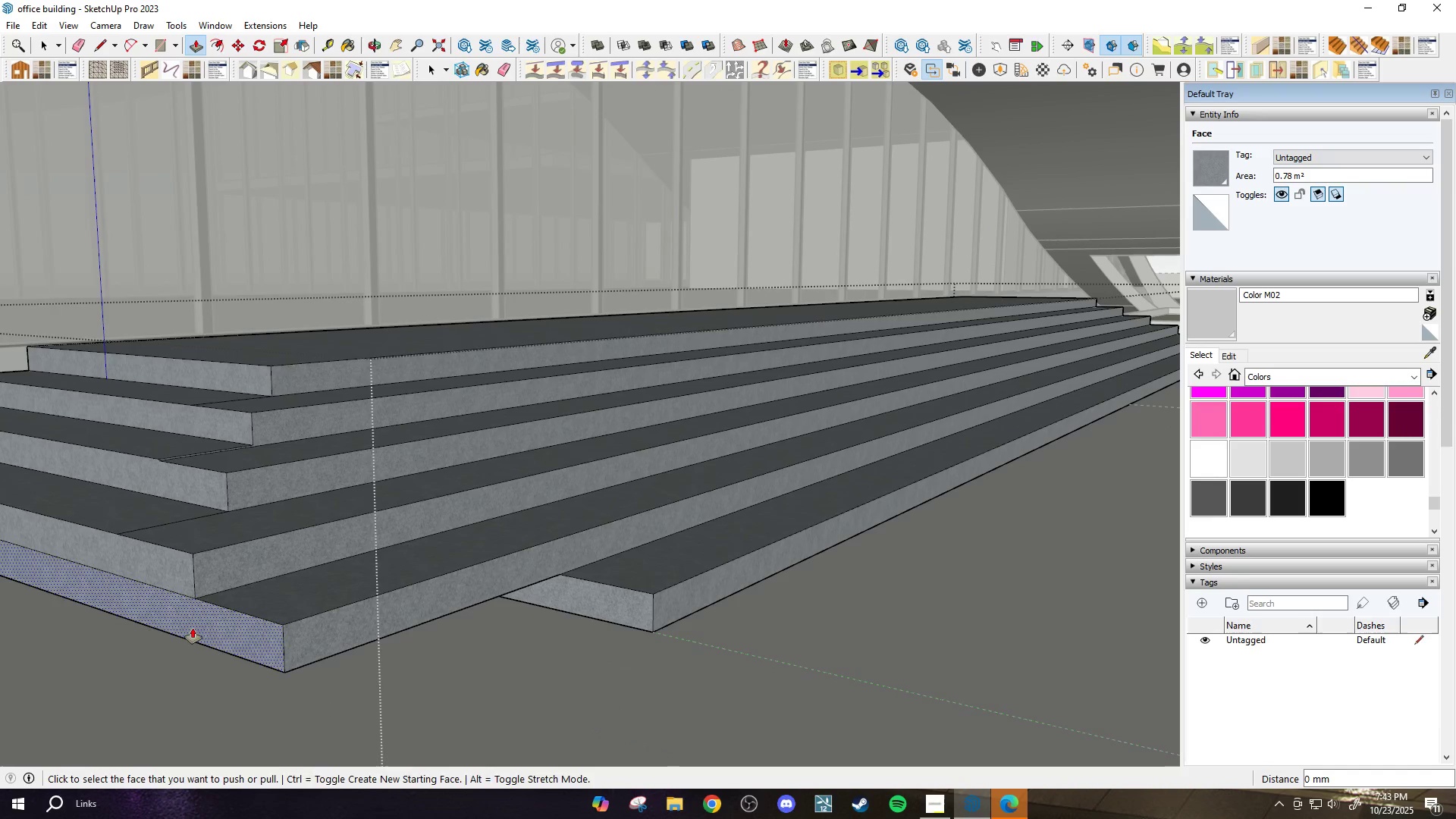 
left_click([193, 628])
 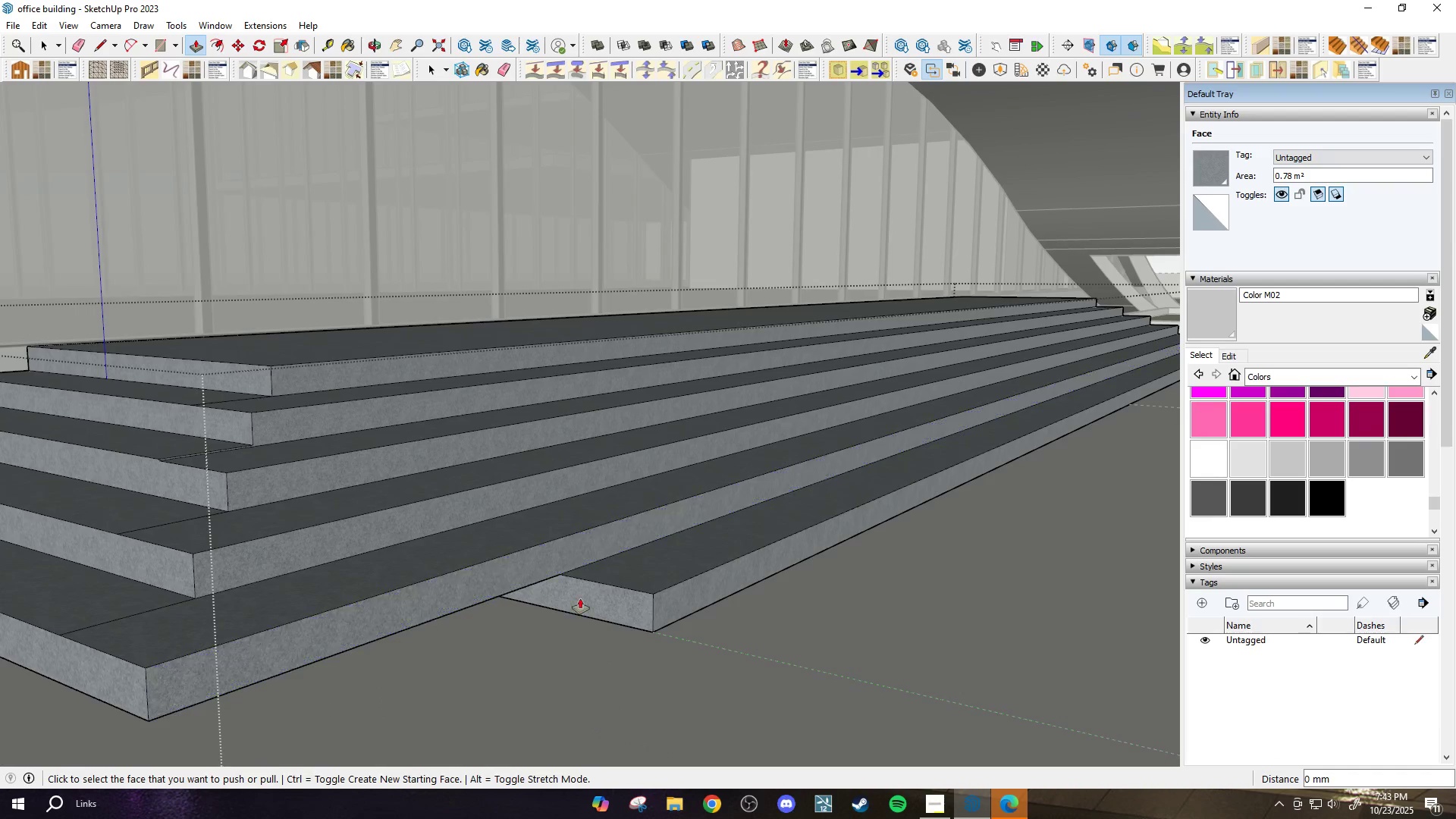 
scroll: coordinate [647, 597], scroll_direction: up, amount: 1.0
 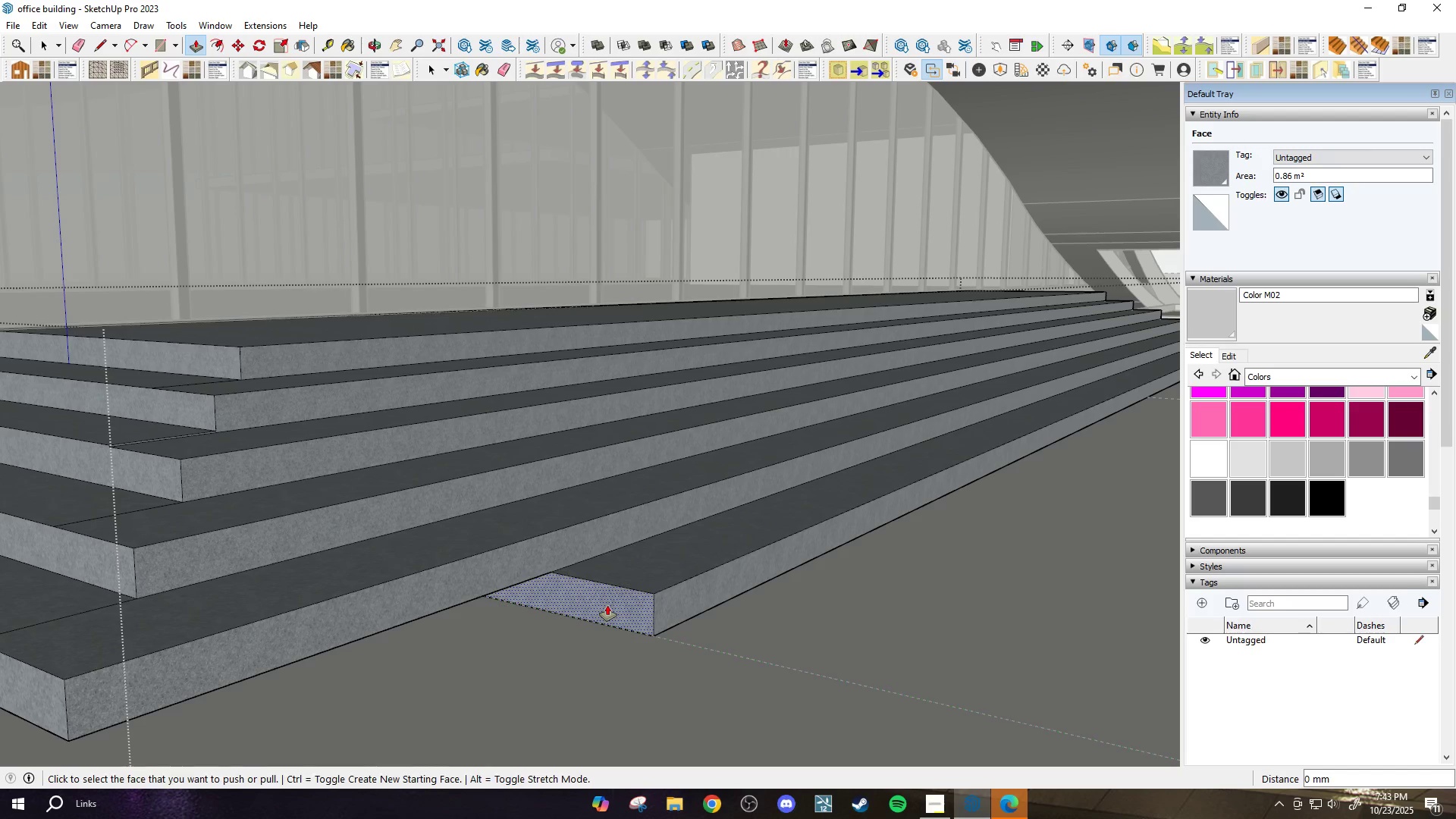 
double_click([607, 605])
 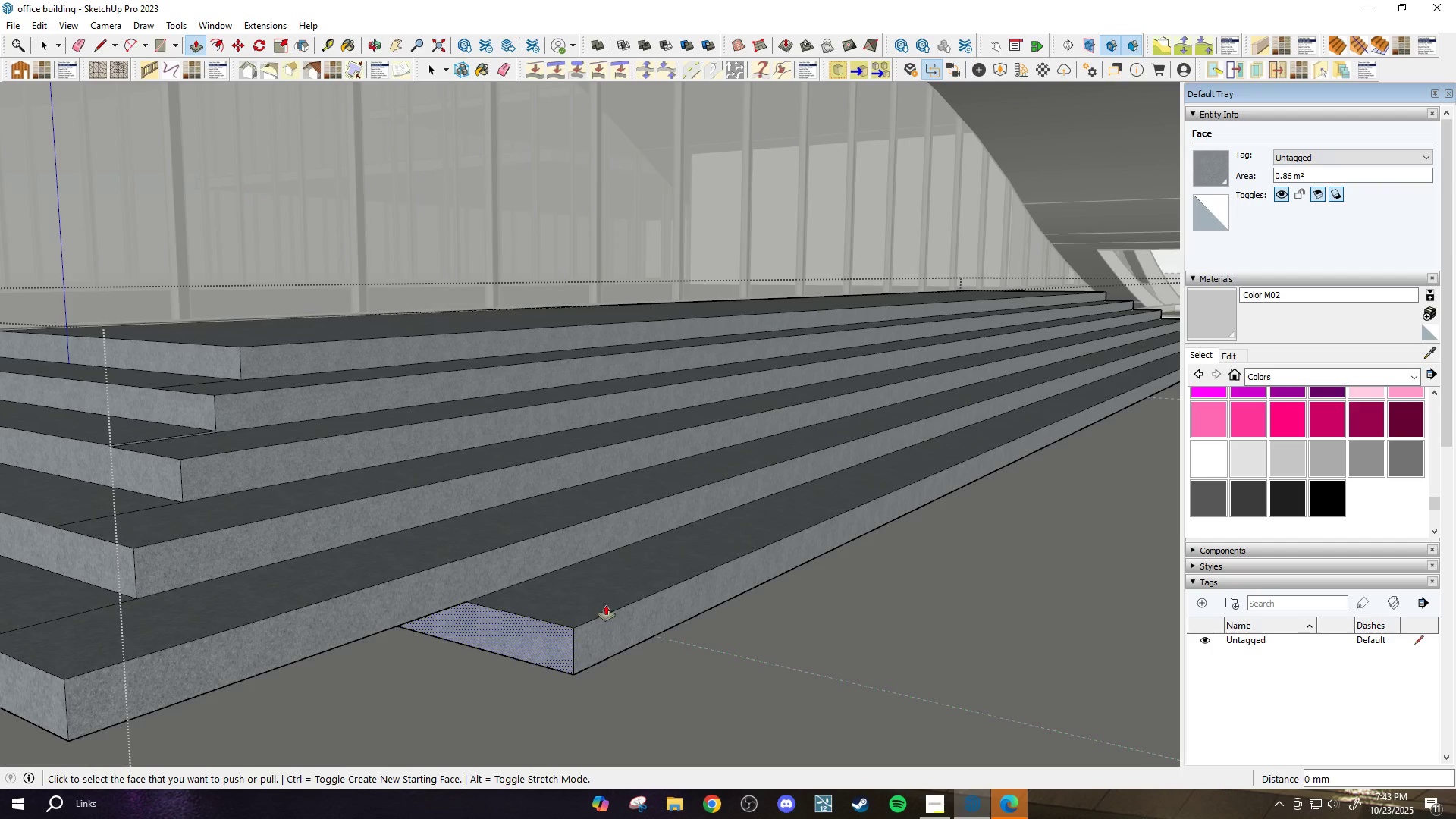 
scroll: coordinate [573, 607], scroll_direction: down, amount: 2.0
 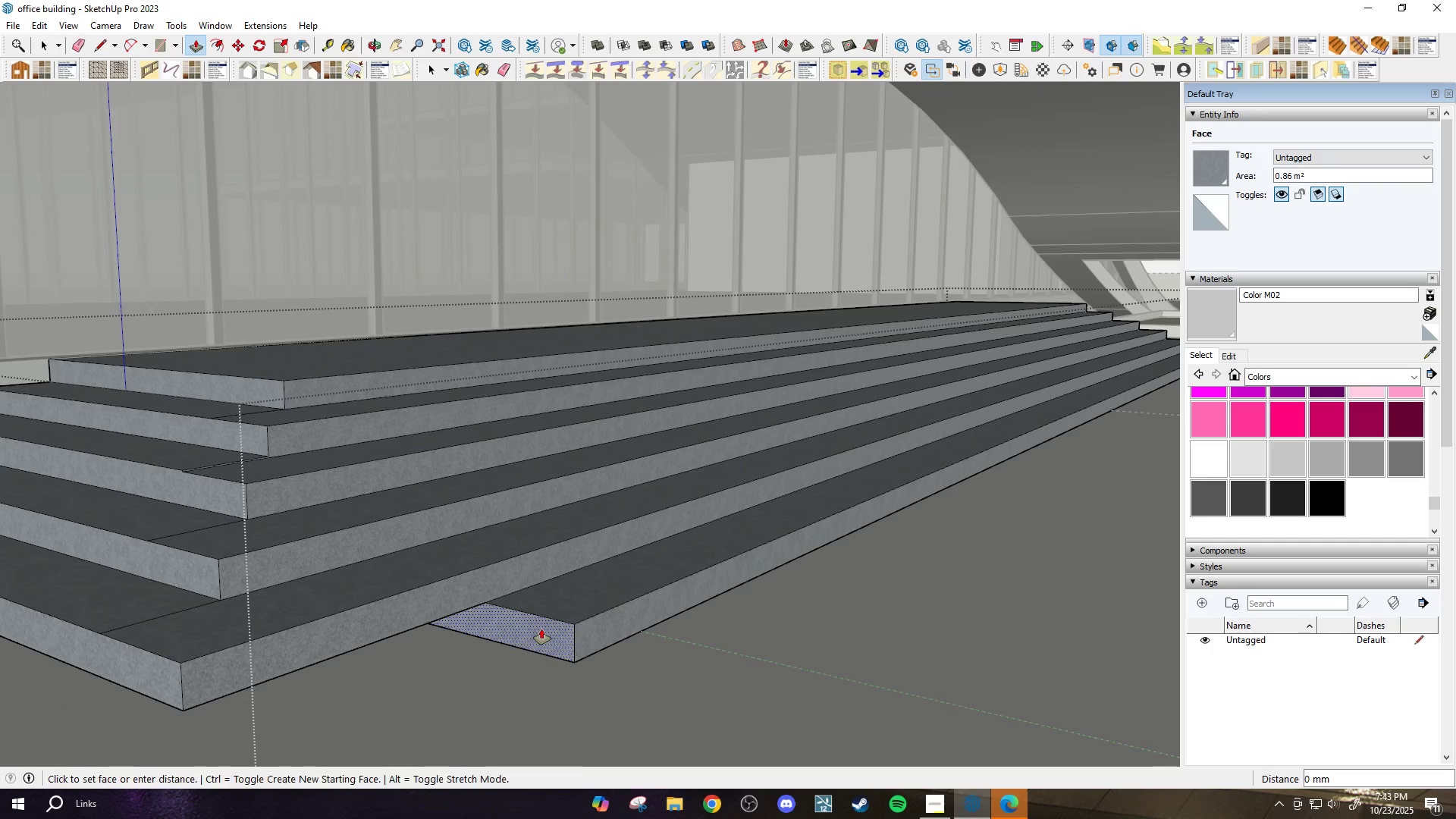 
double_click([541, 629])
 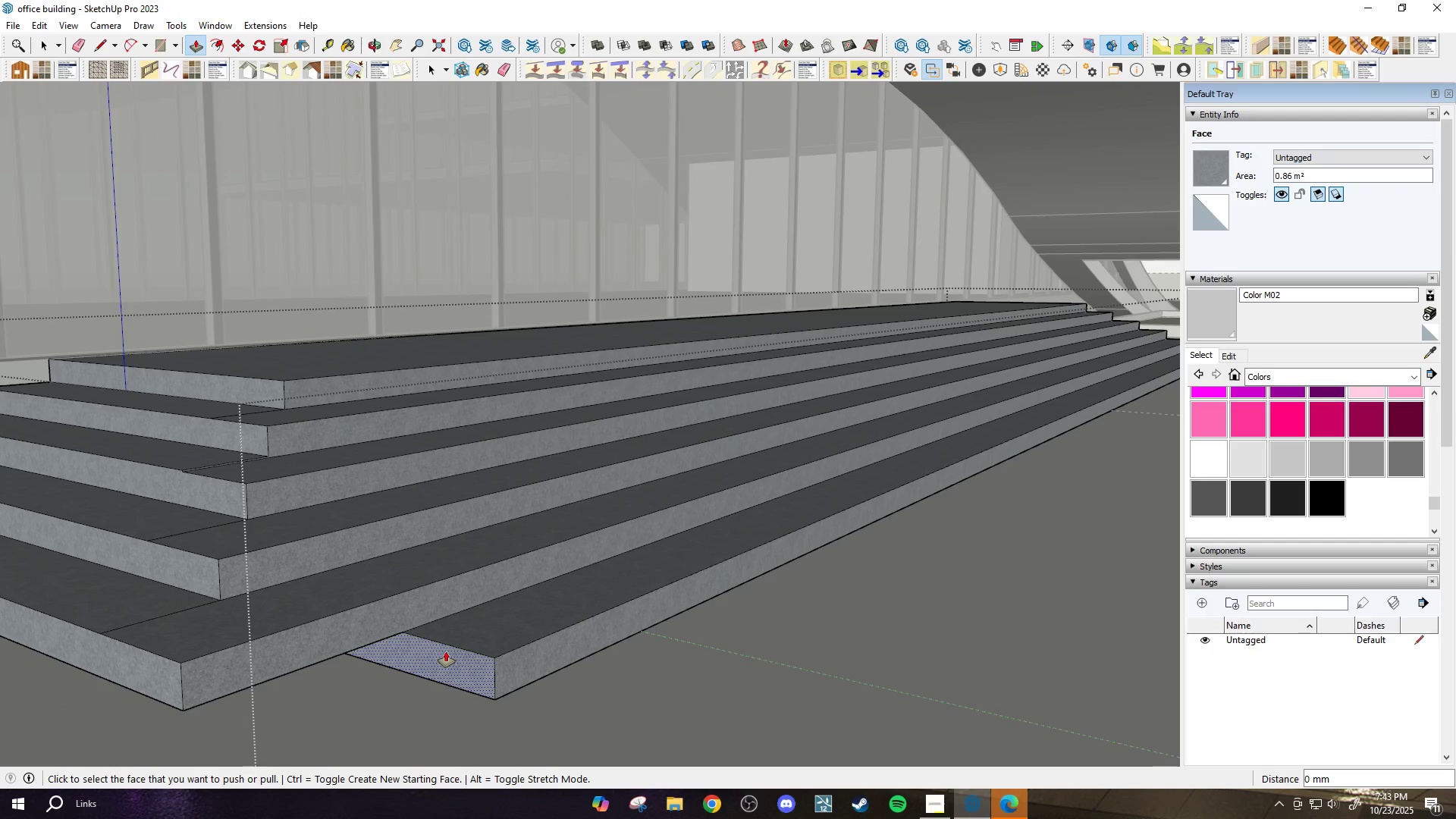 
double_click([446, 651])
 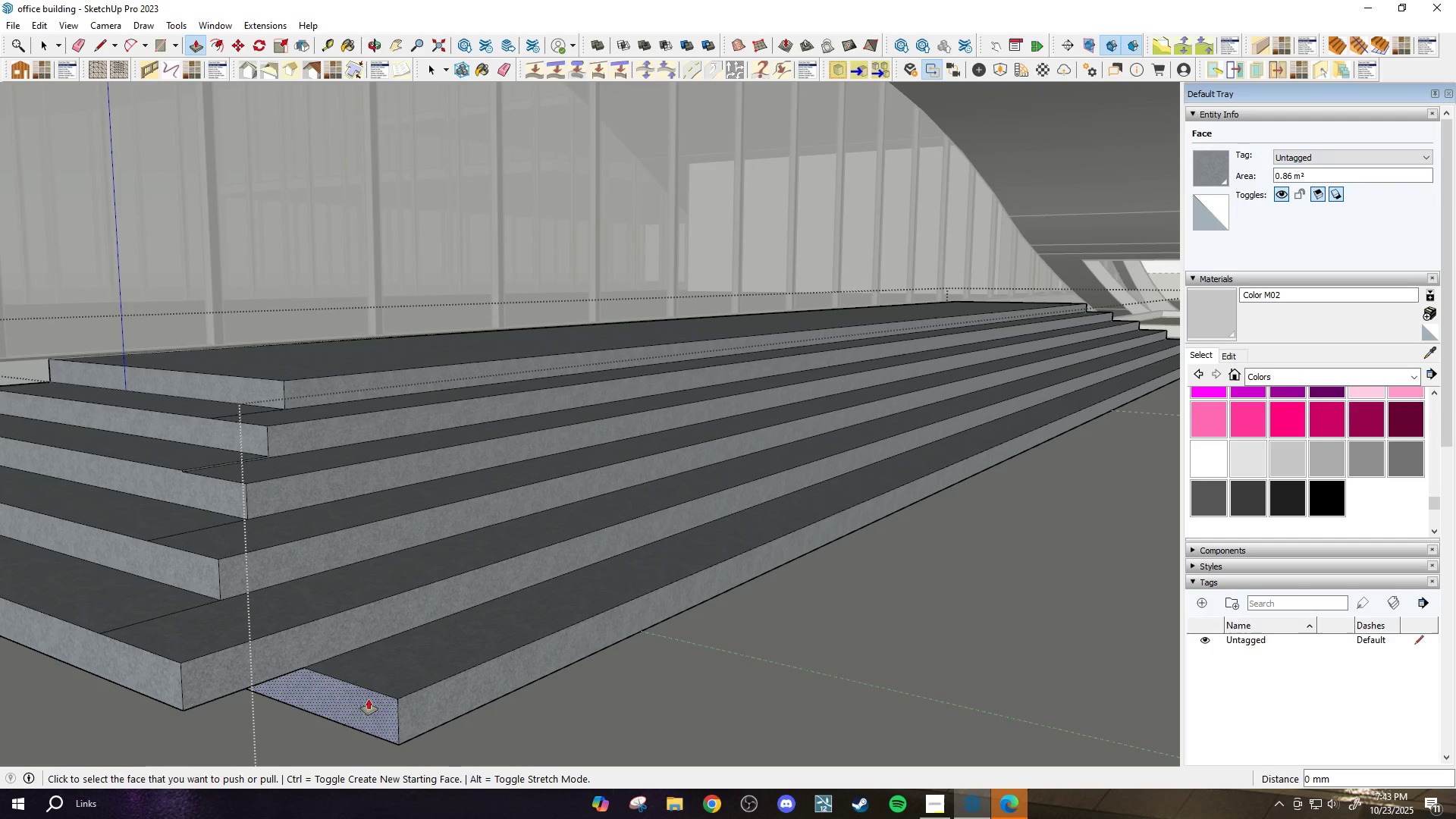 
double_click([369, 699])
 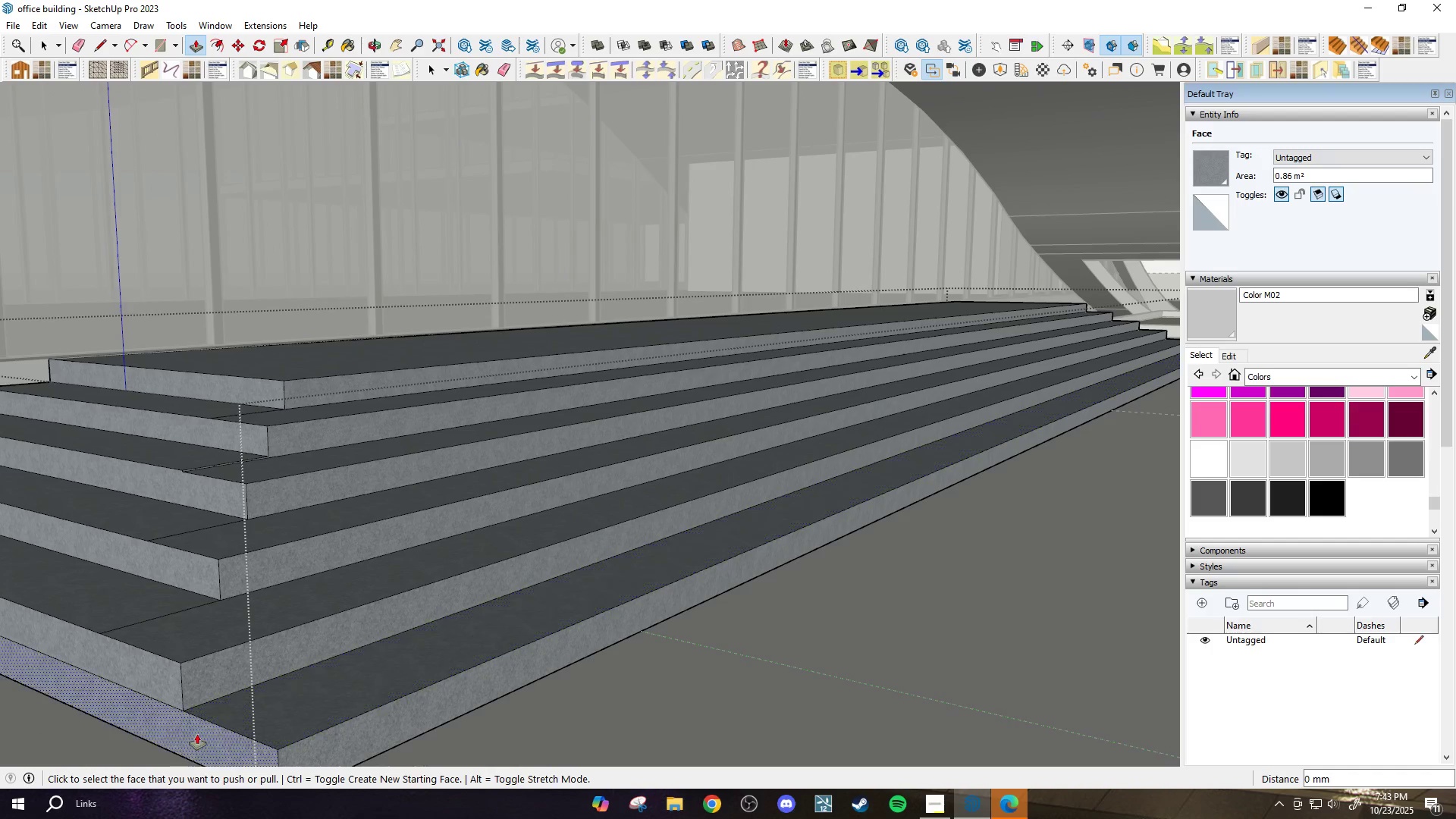 
left_click([196, 734])
 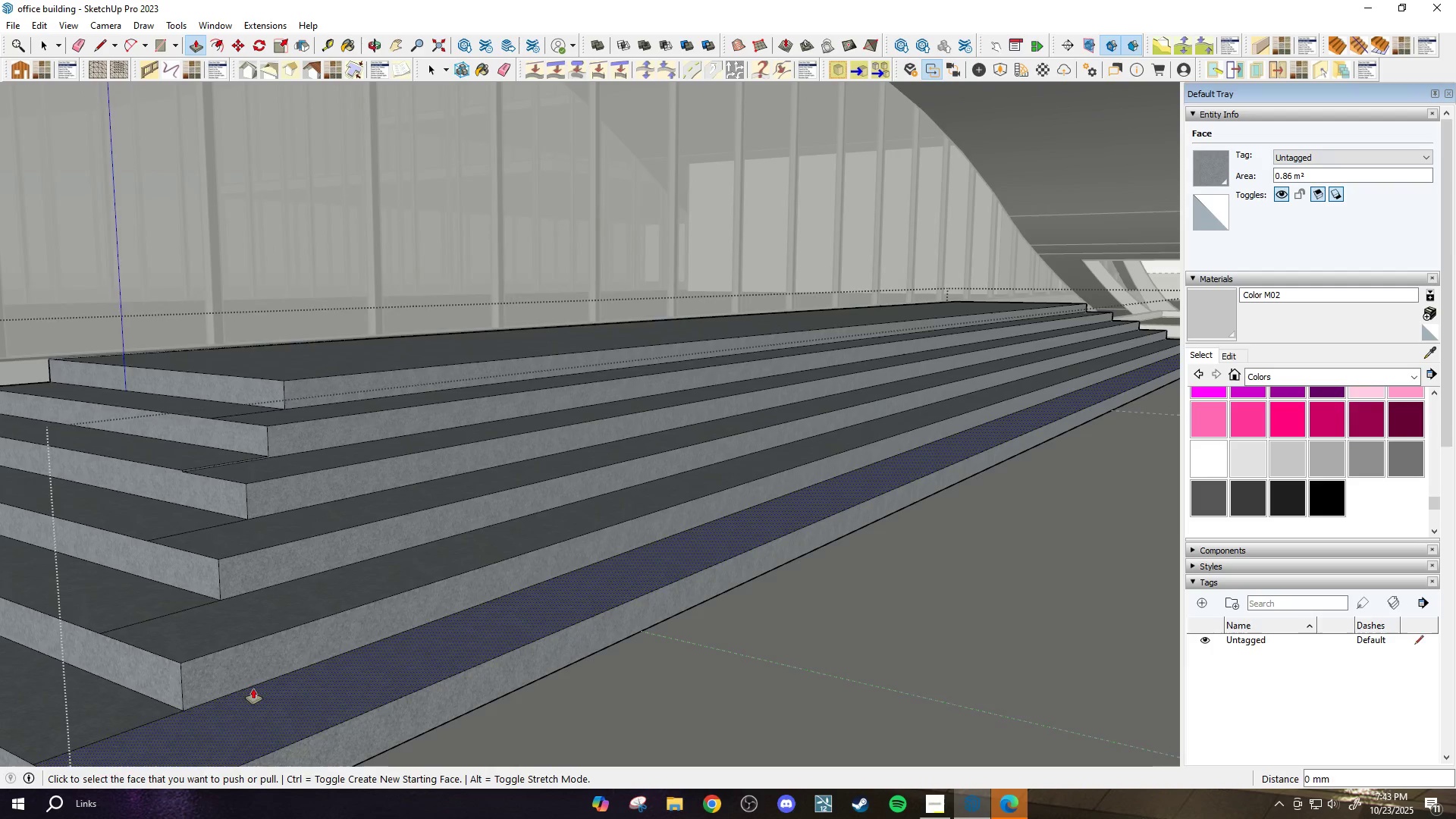 
scroll: coordinate [346, 601], scroll_direction: down, amount: 3.0
 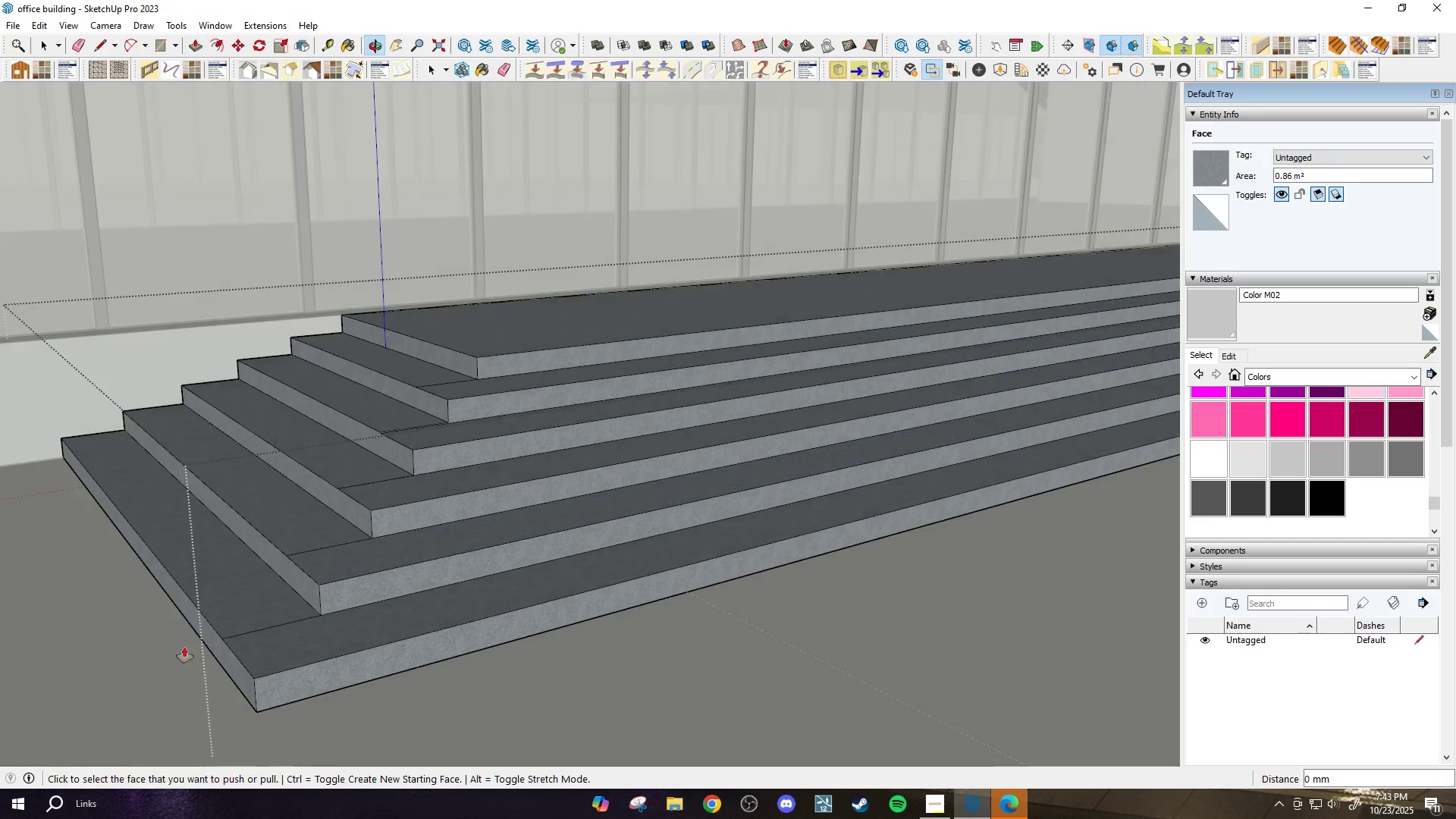 
type(er)
 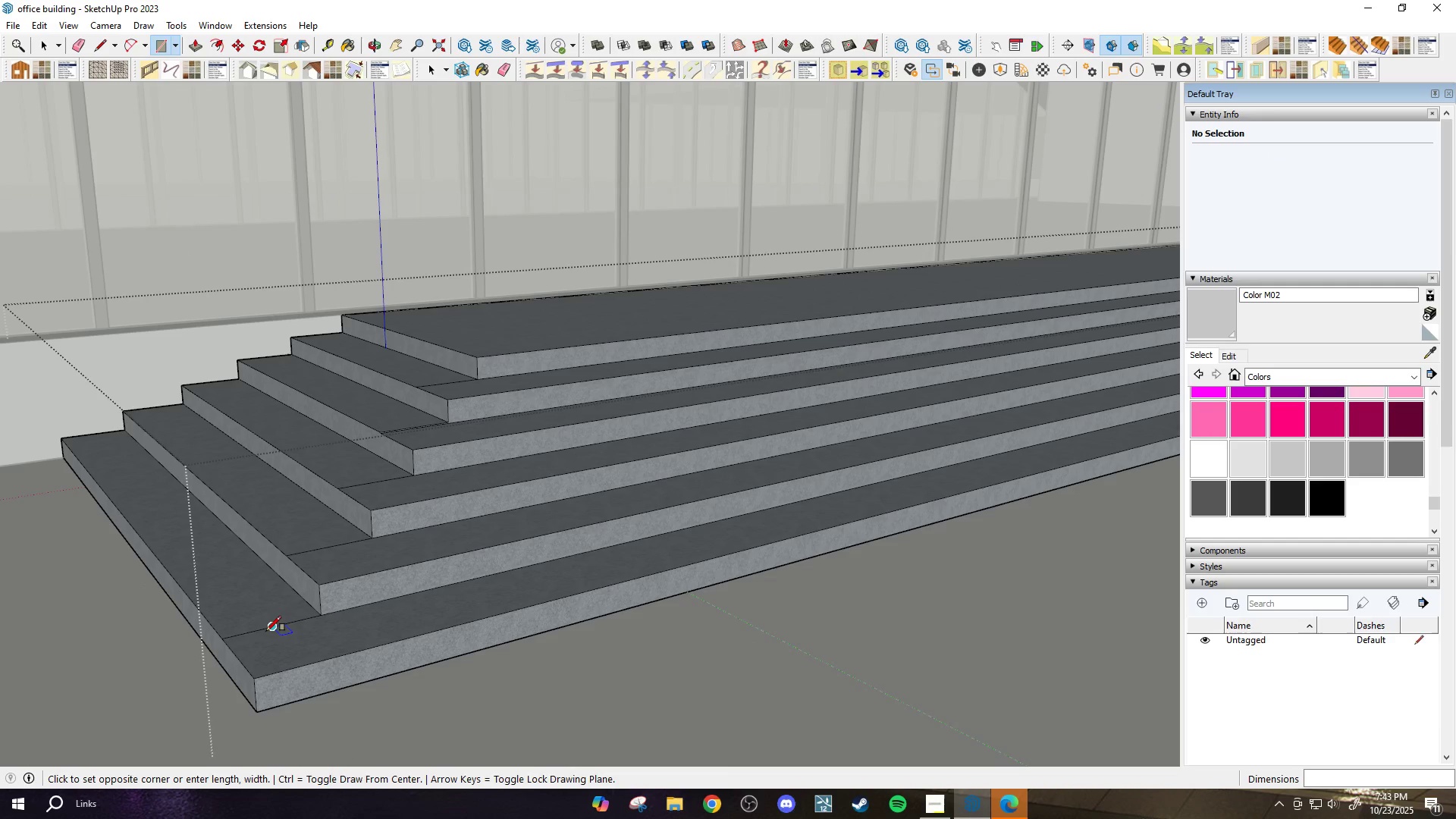 
left_click([266, 631])
 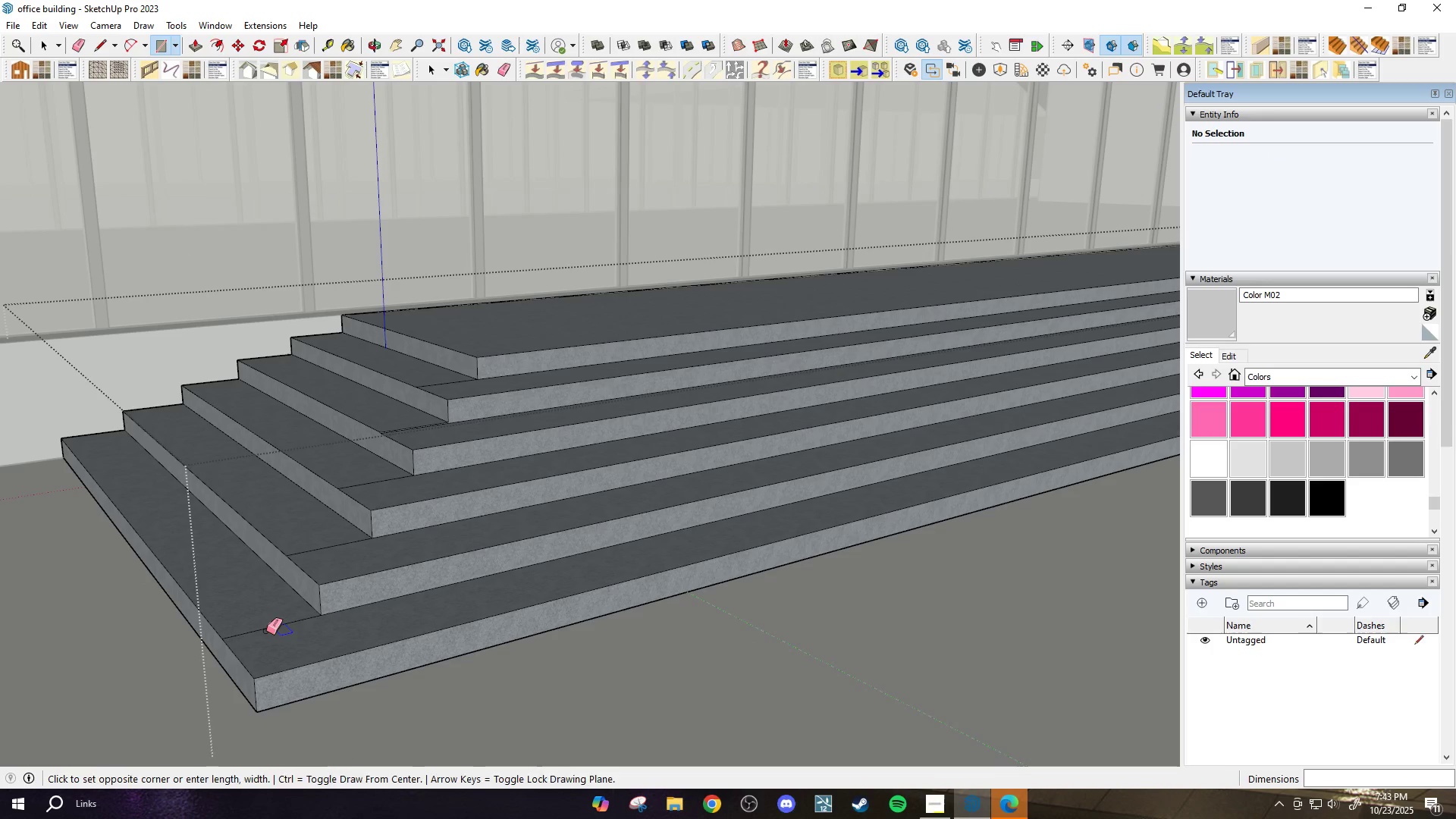 
key(E)
 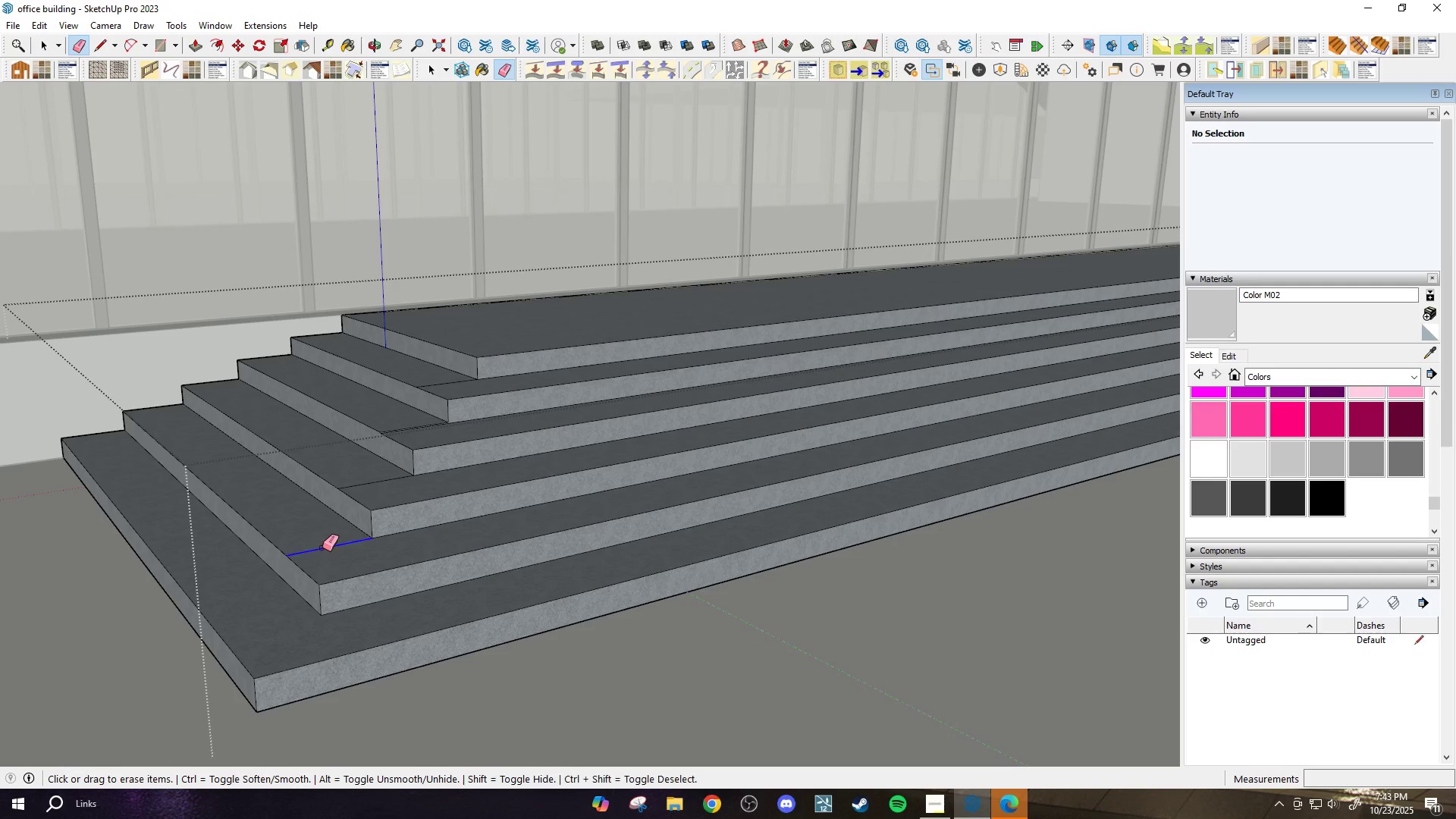 
scroll: coordinate [360, 479], scroll_direction: up, amount: 2.0
 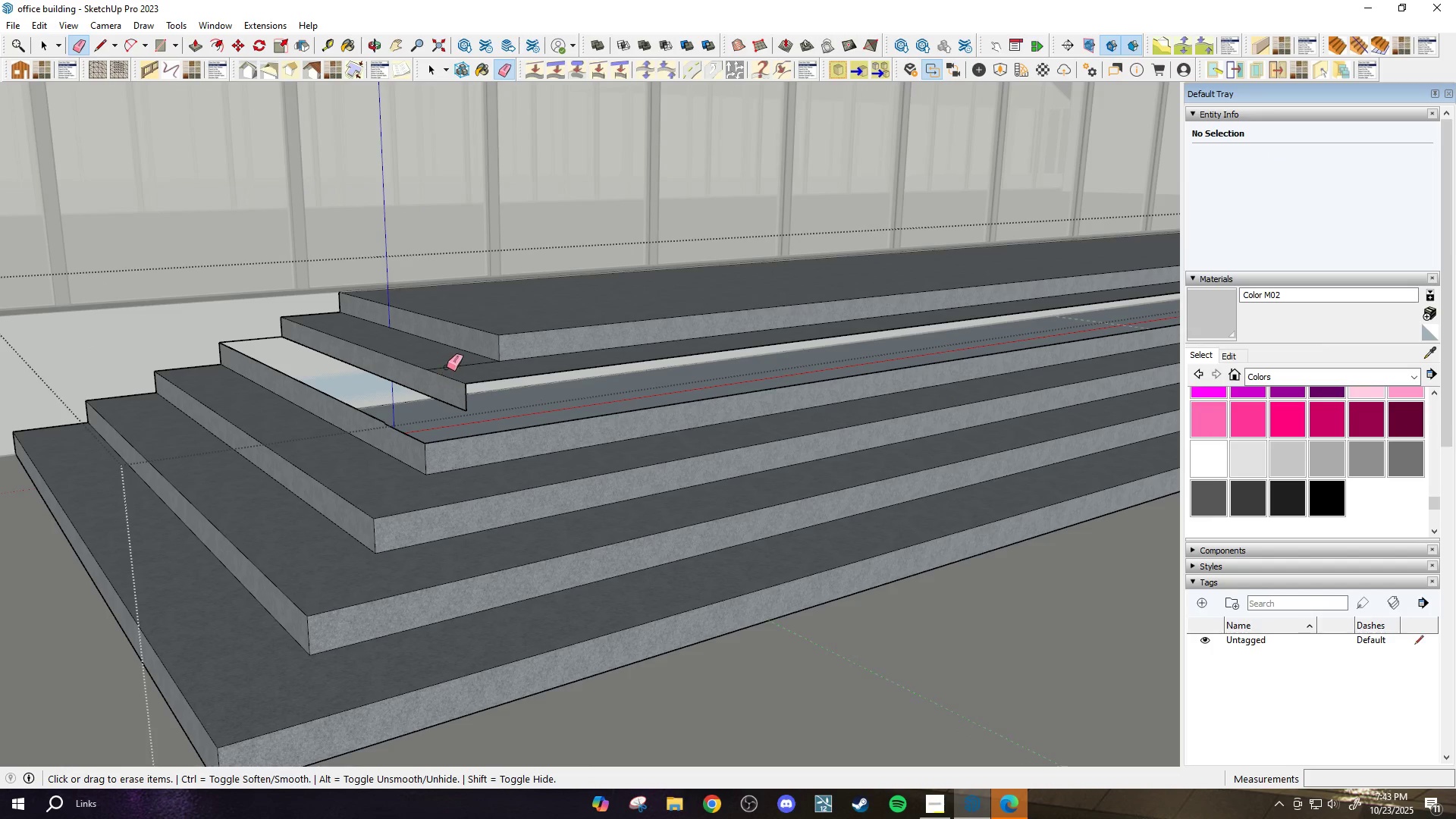 
key(Control+ControlLeft)
 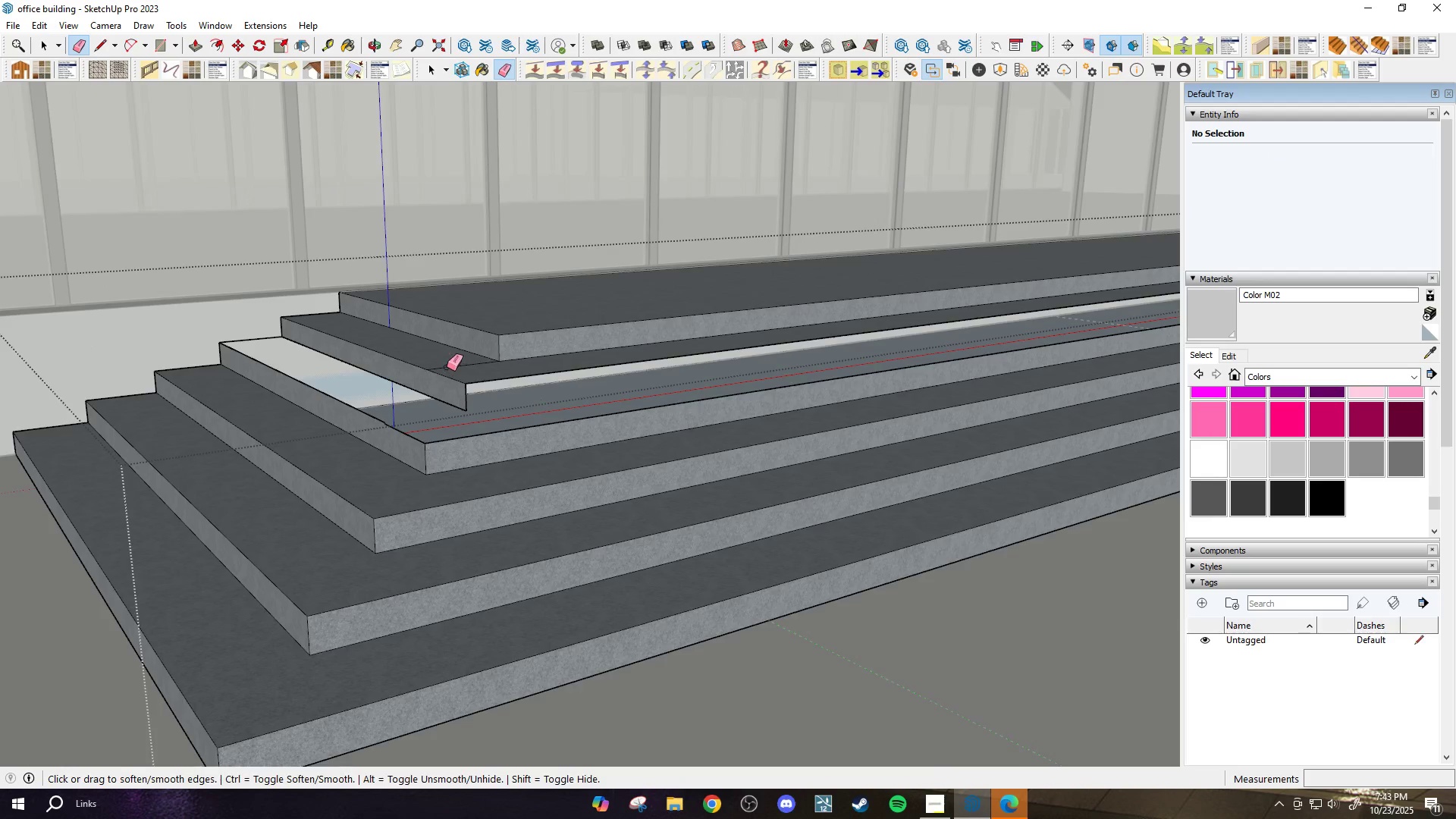 
key(Control+Z)
 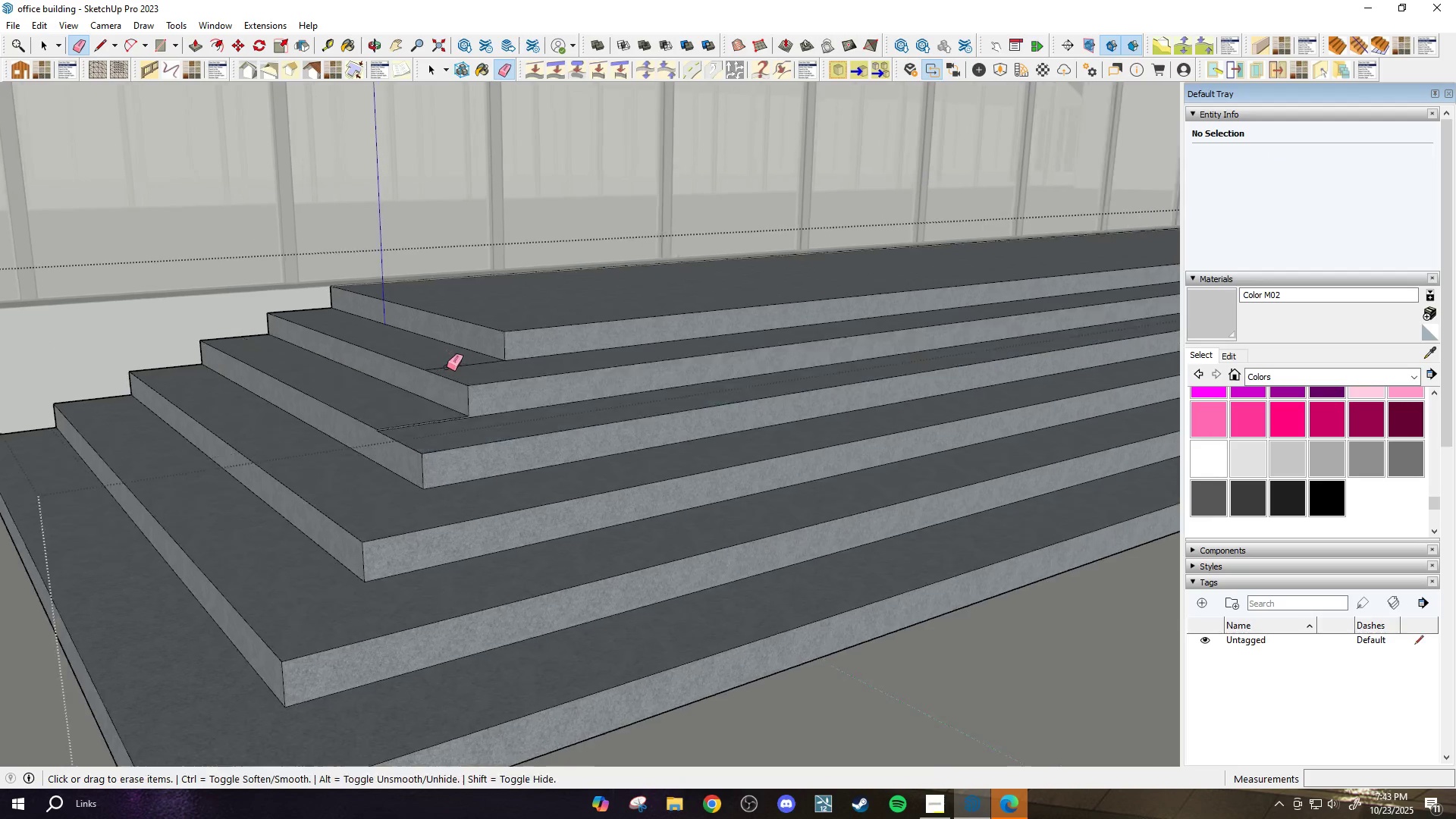 
scroll: coordinate [552, 384], scroll_direction: up, amount: 12.0
 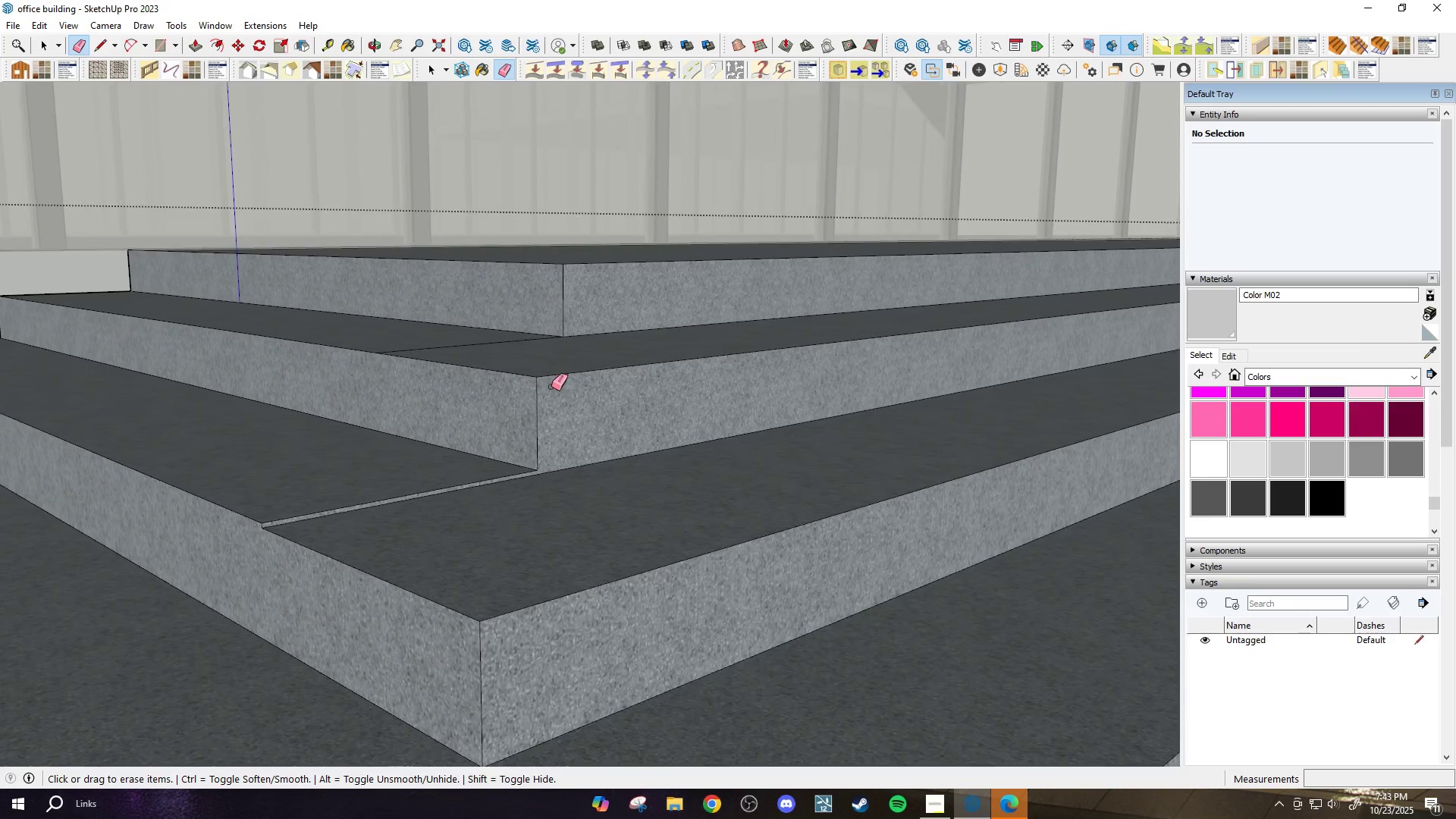 
key(P)
 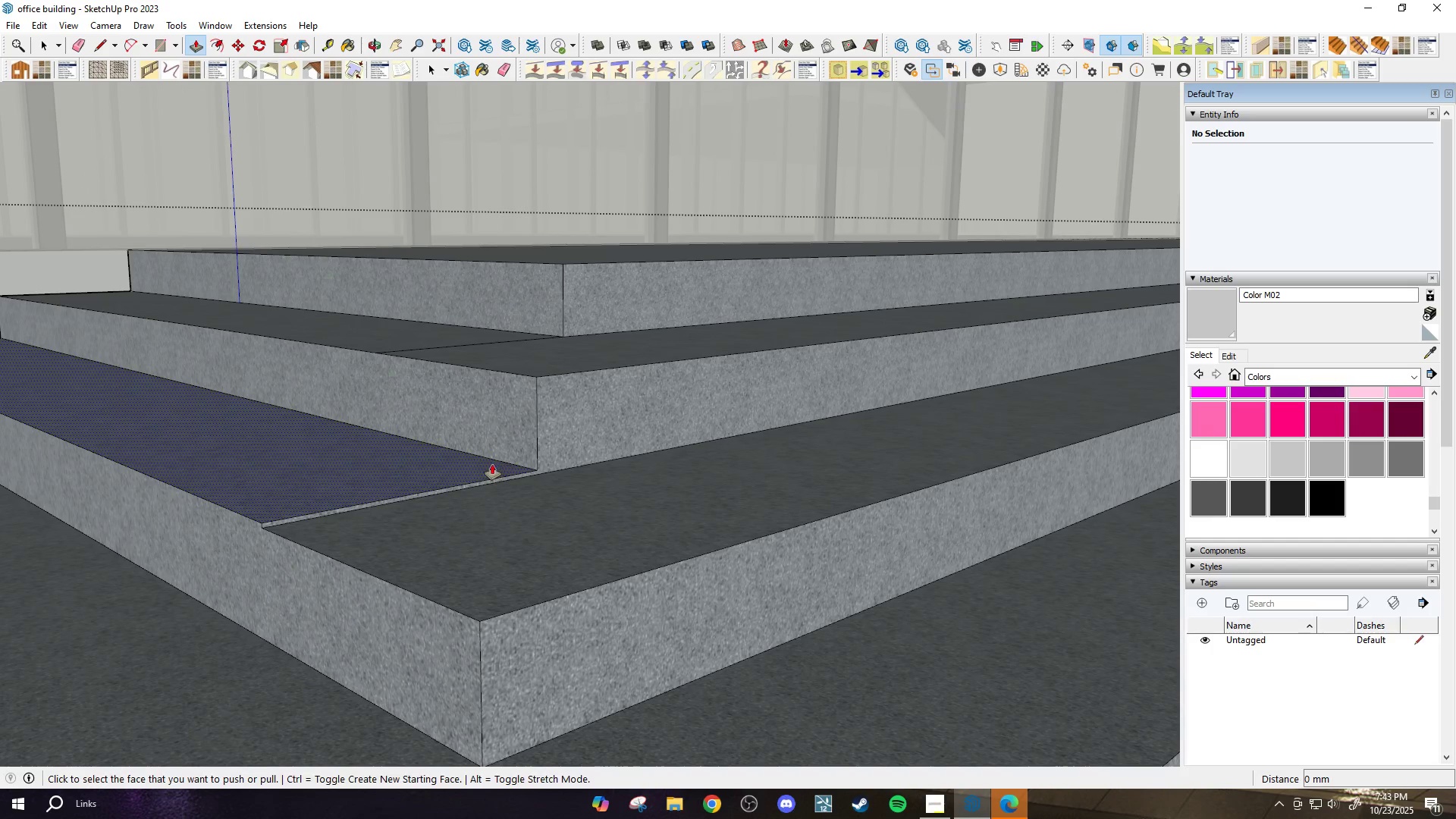 
left_click([491, 465])
 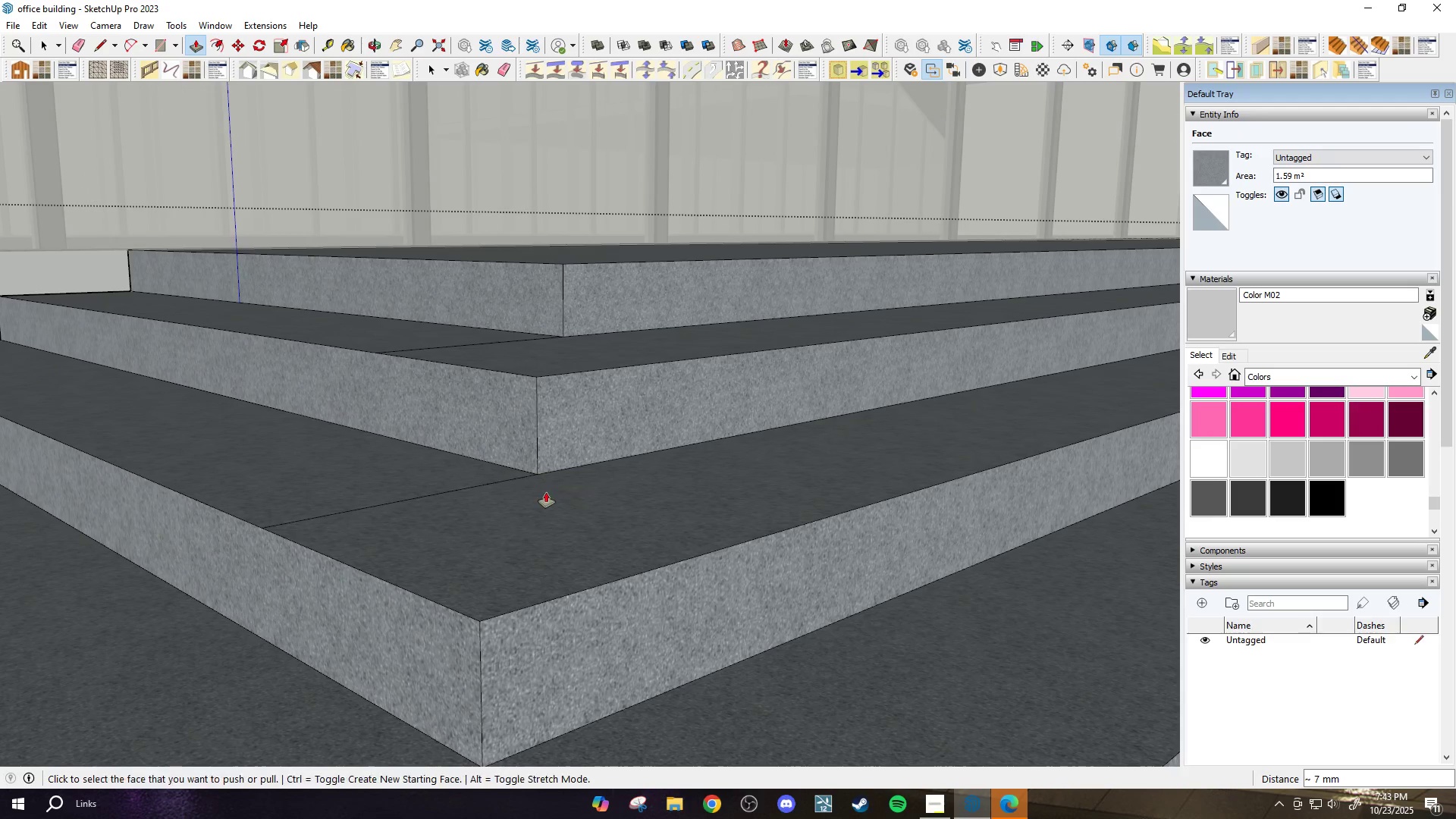 
scroll: coordinate [523, 529], scroll_direction: down, amount: 2.0
 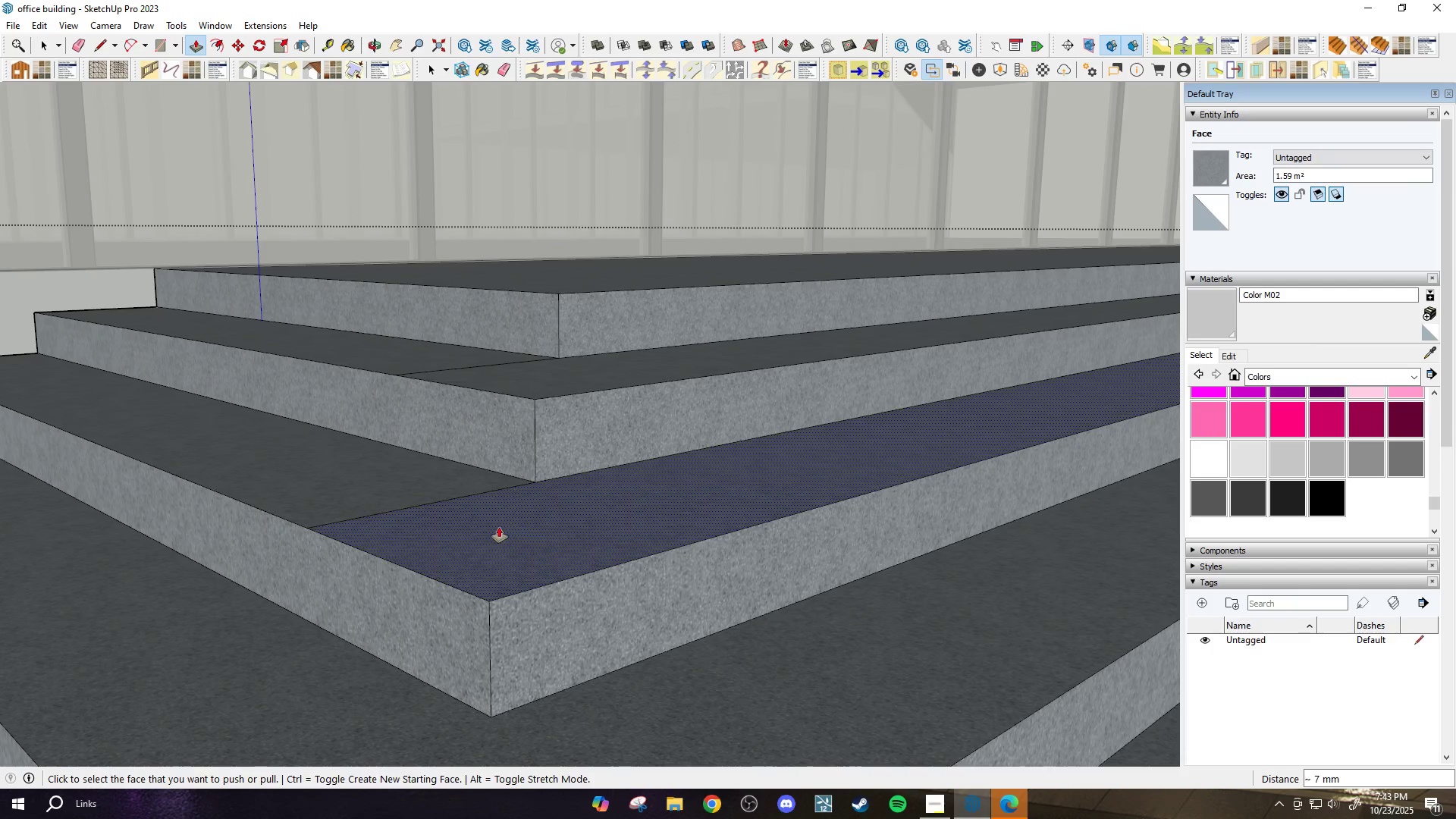 
type(reh)
 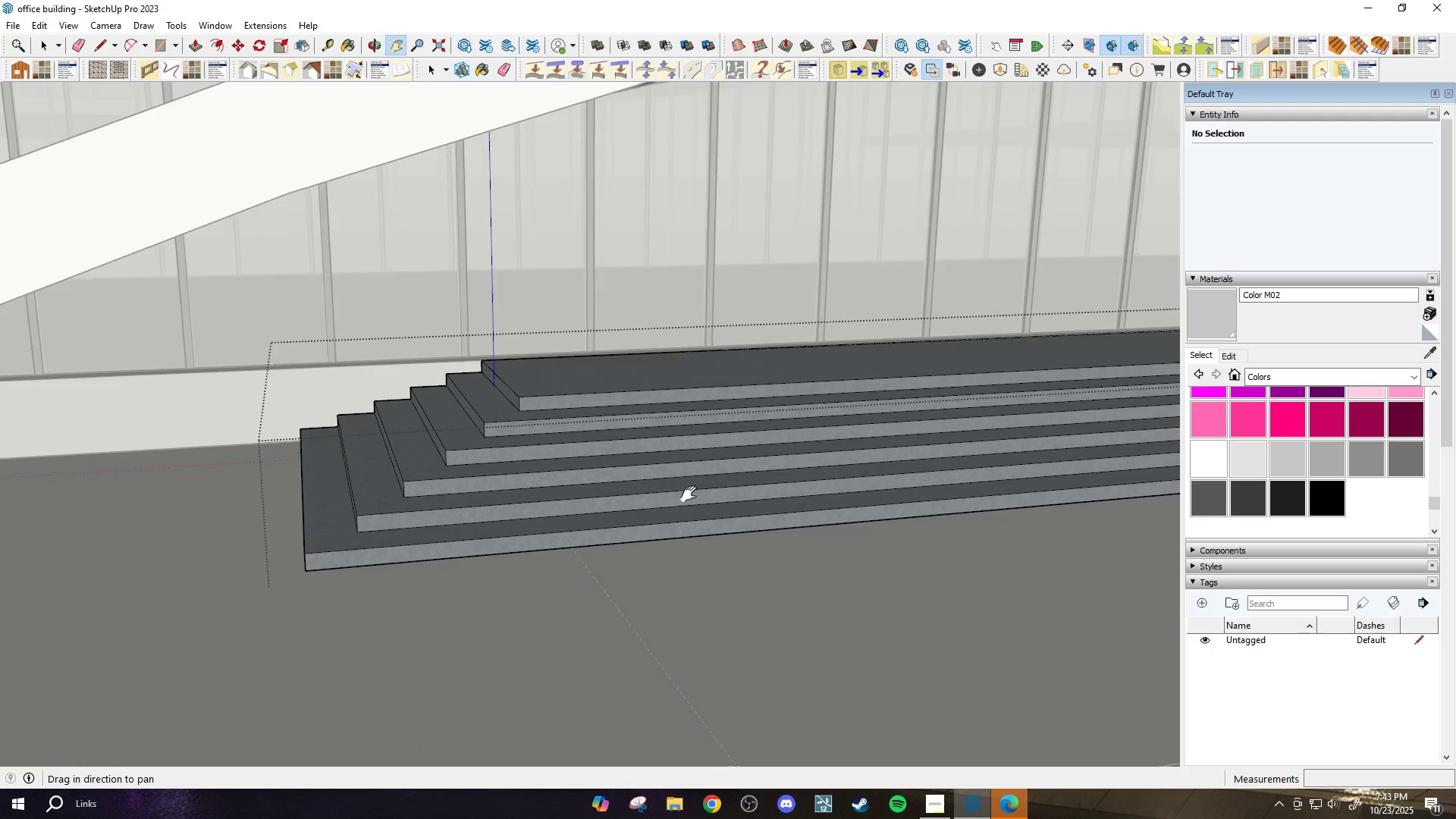 
scroll: coordinate [577, 447], scroll_direction: down, amount: 27.0
 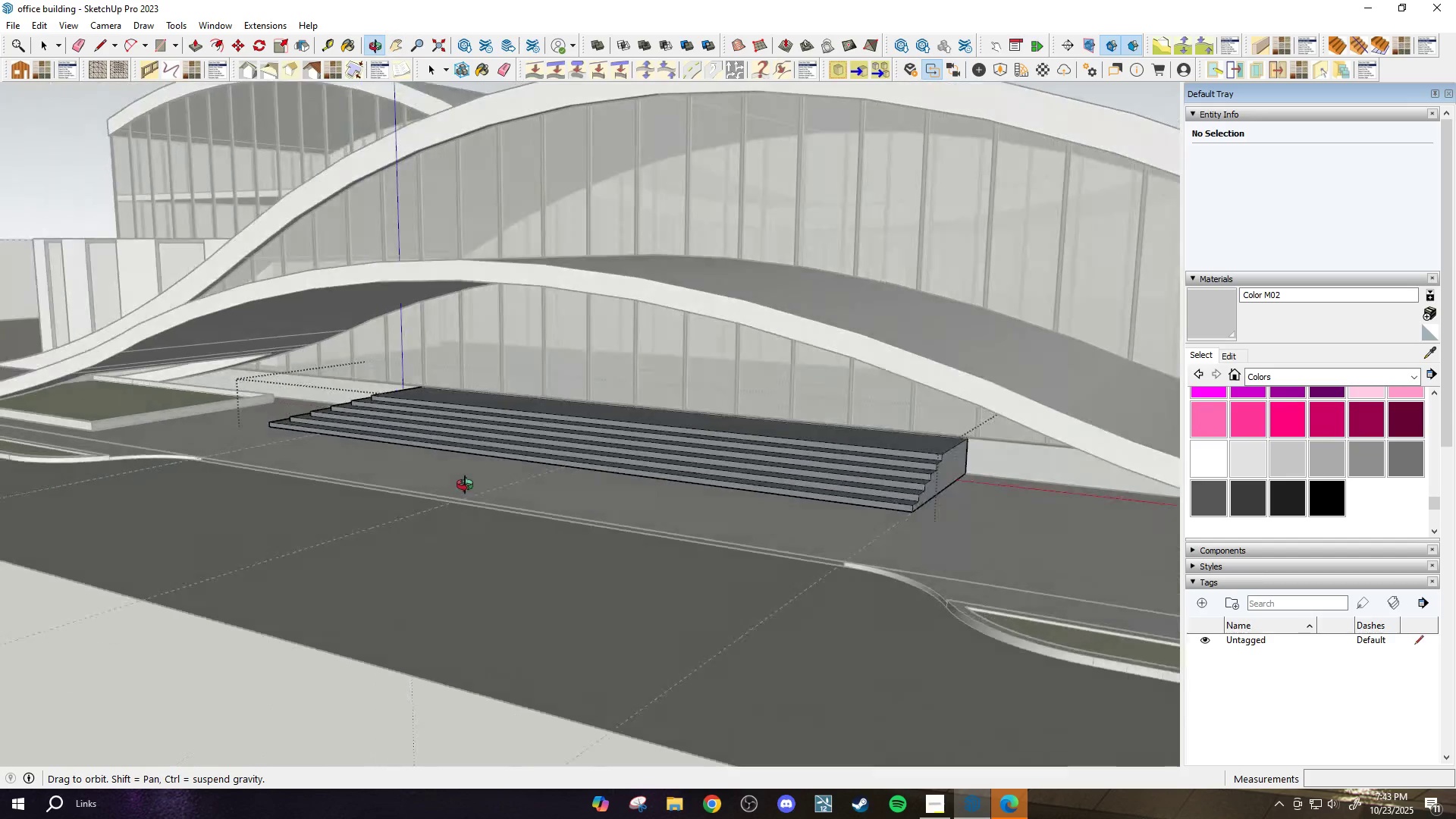 
scroll: coordinate [977, 497], scroll_direction: up, amount: 11.0
 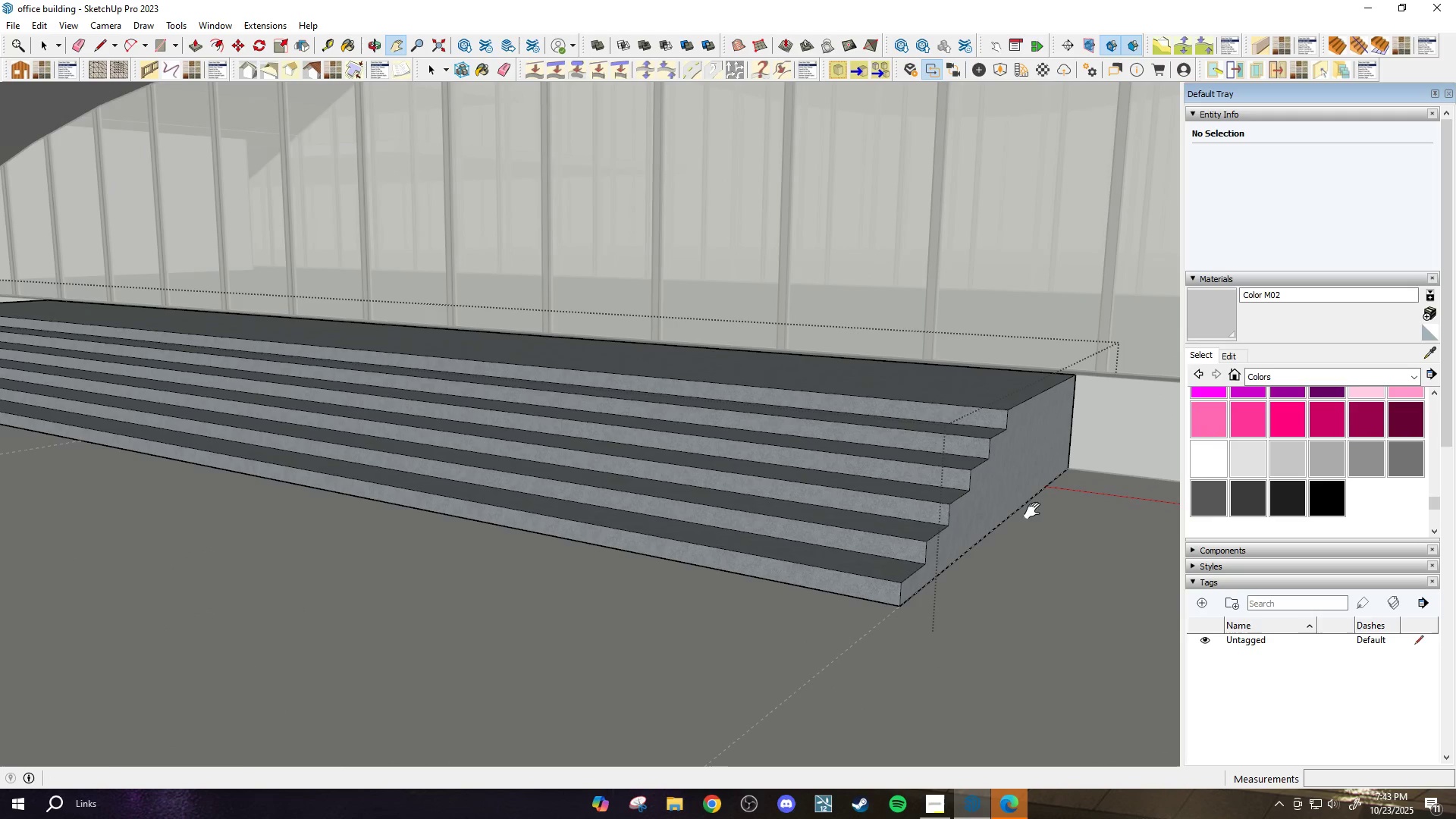 
type( hl)
 